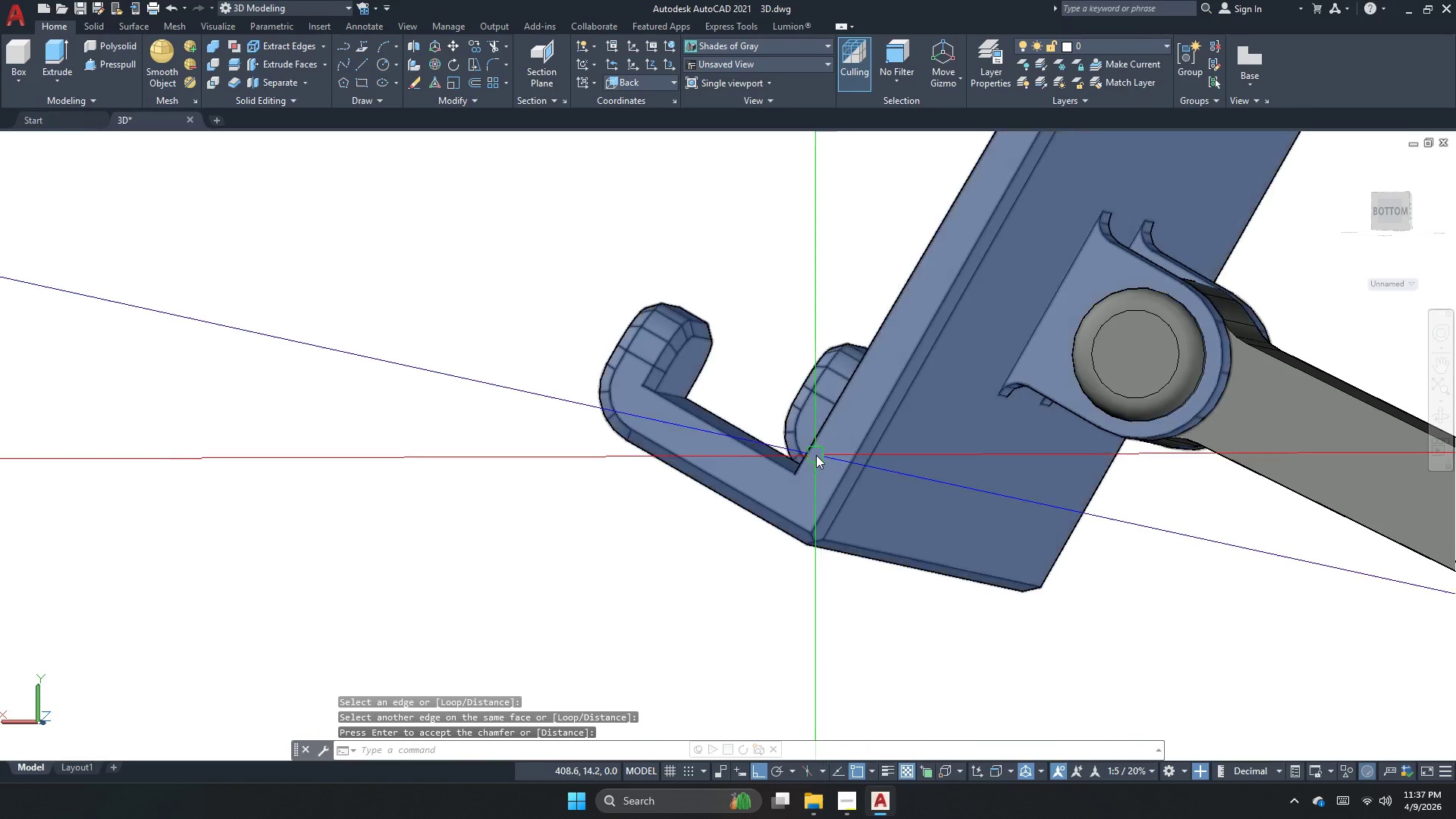 
key(Space)
 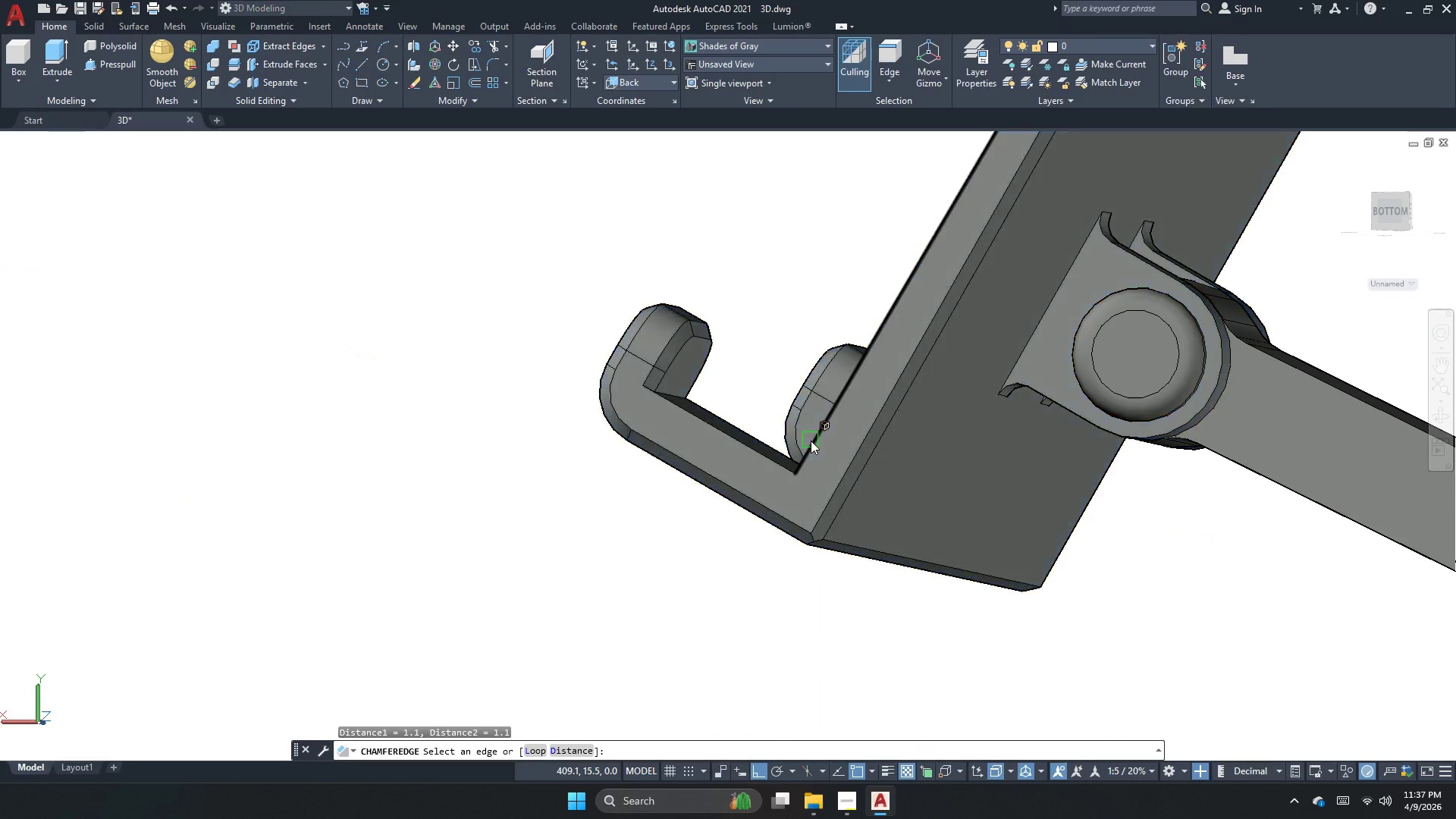 
left_click([811, 441])
 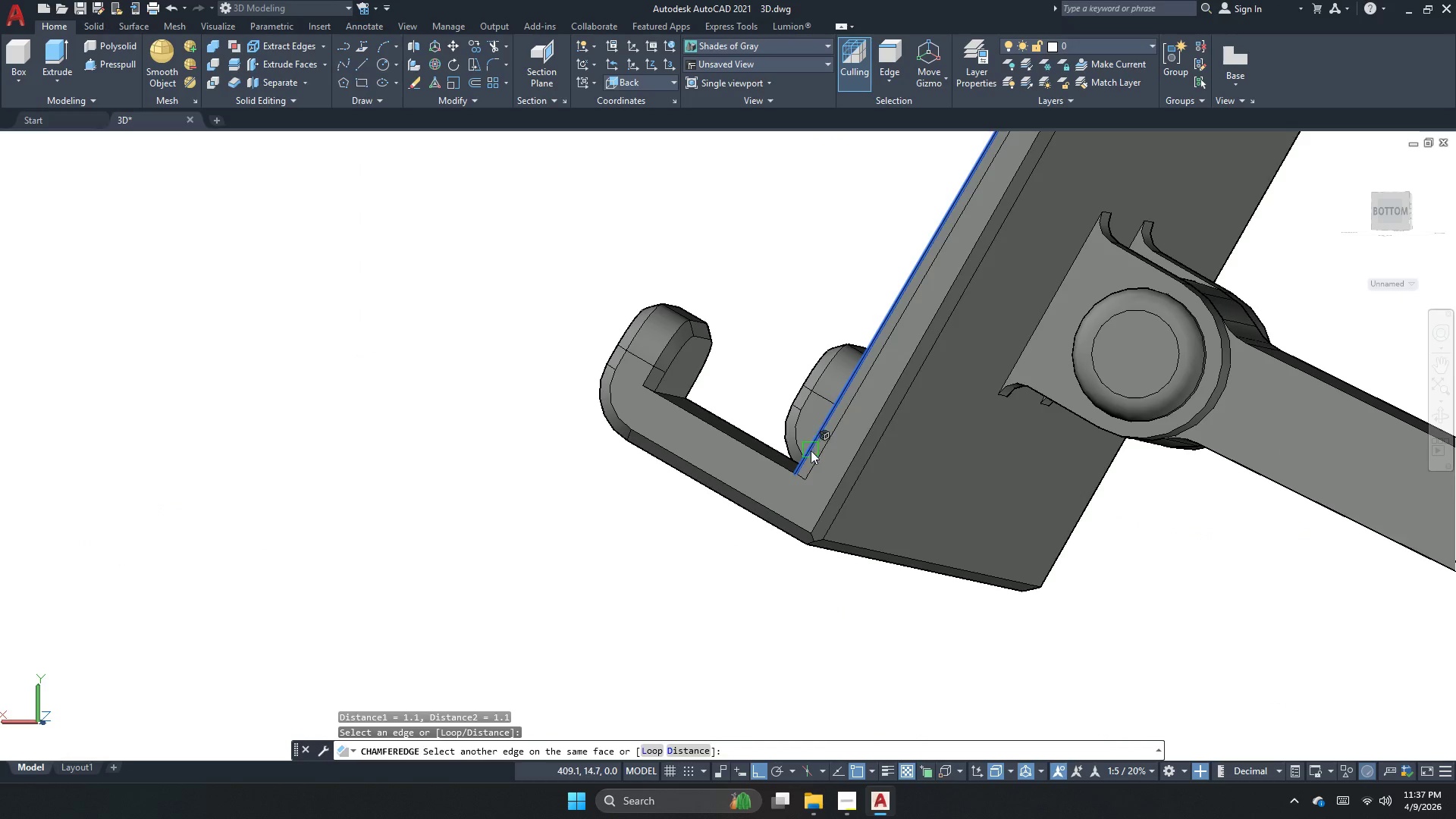 
key(Space)
 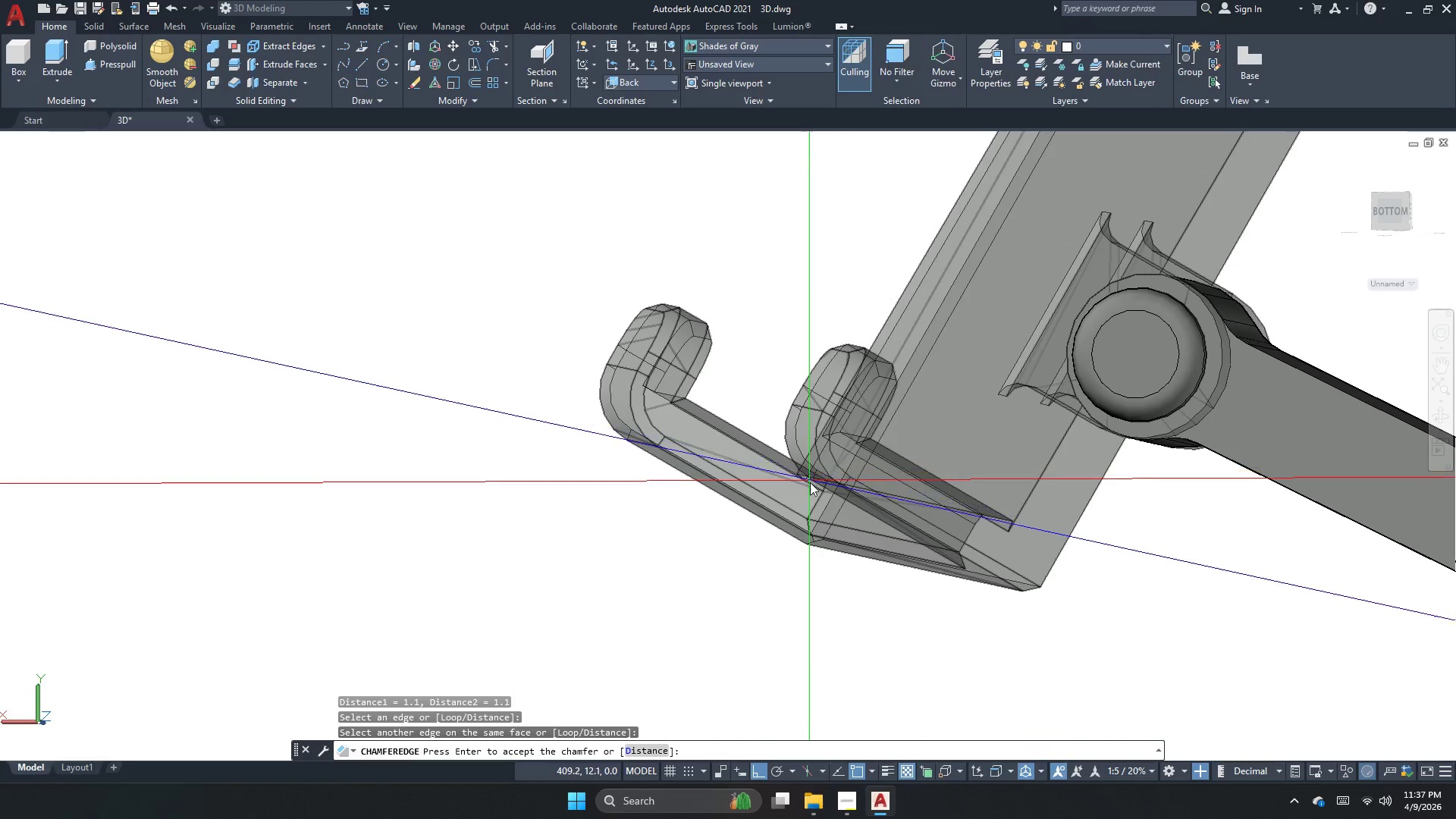 
key(Space)
 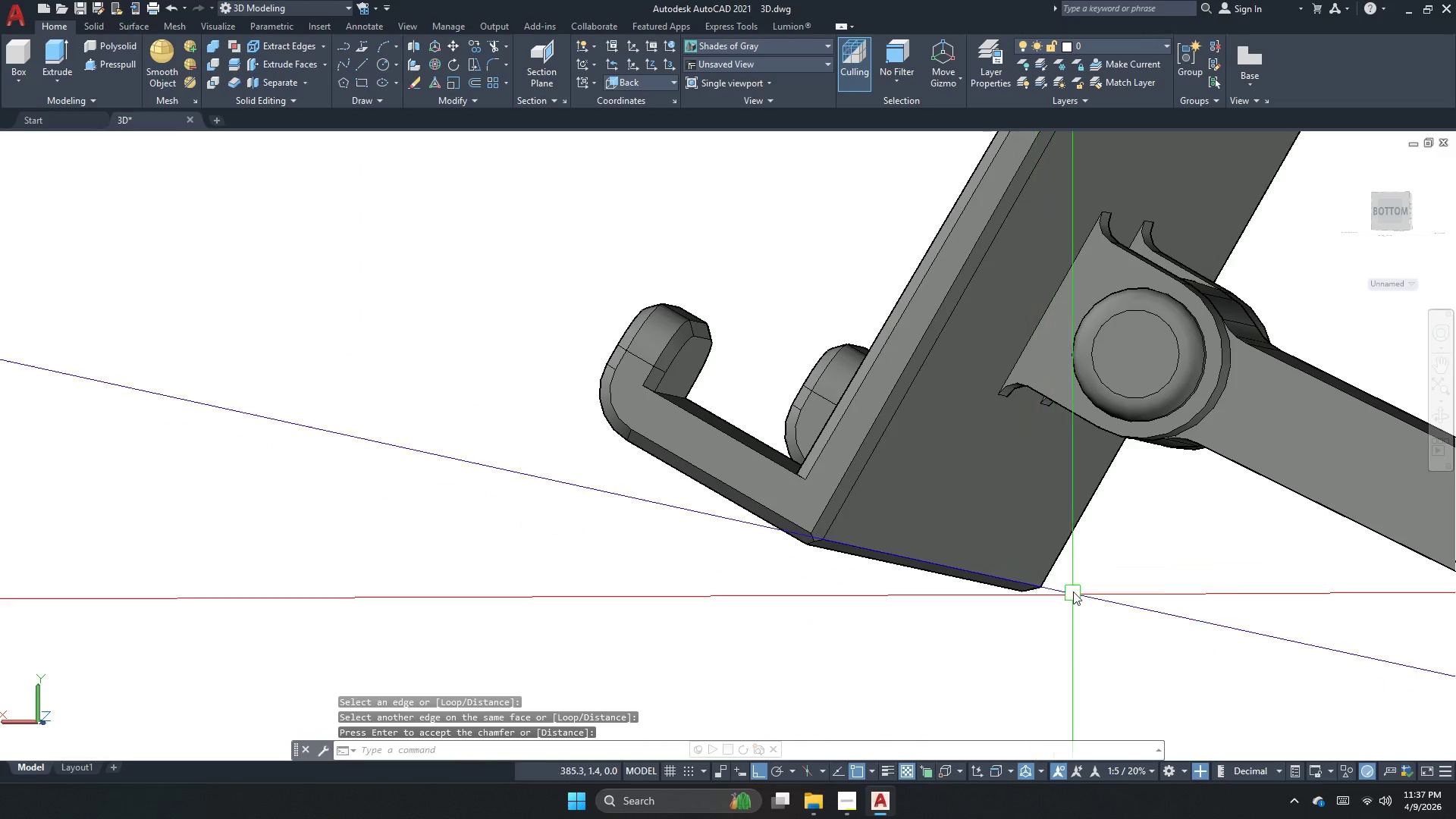 
key(Space)
 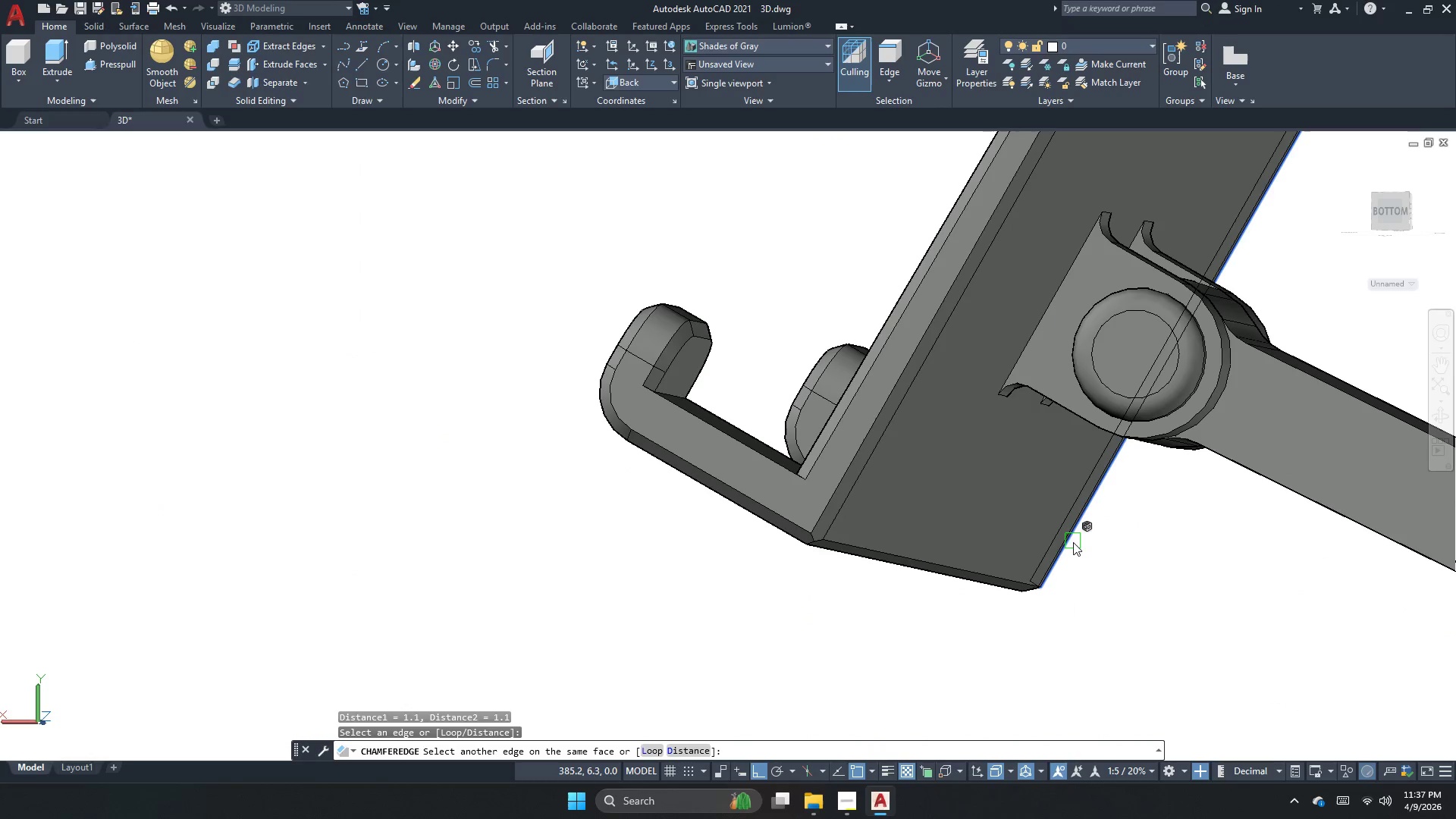 
key(Space)
 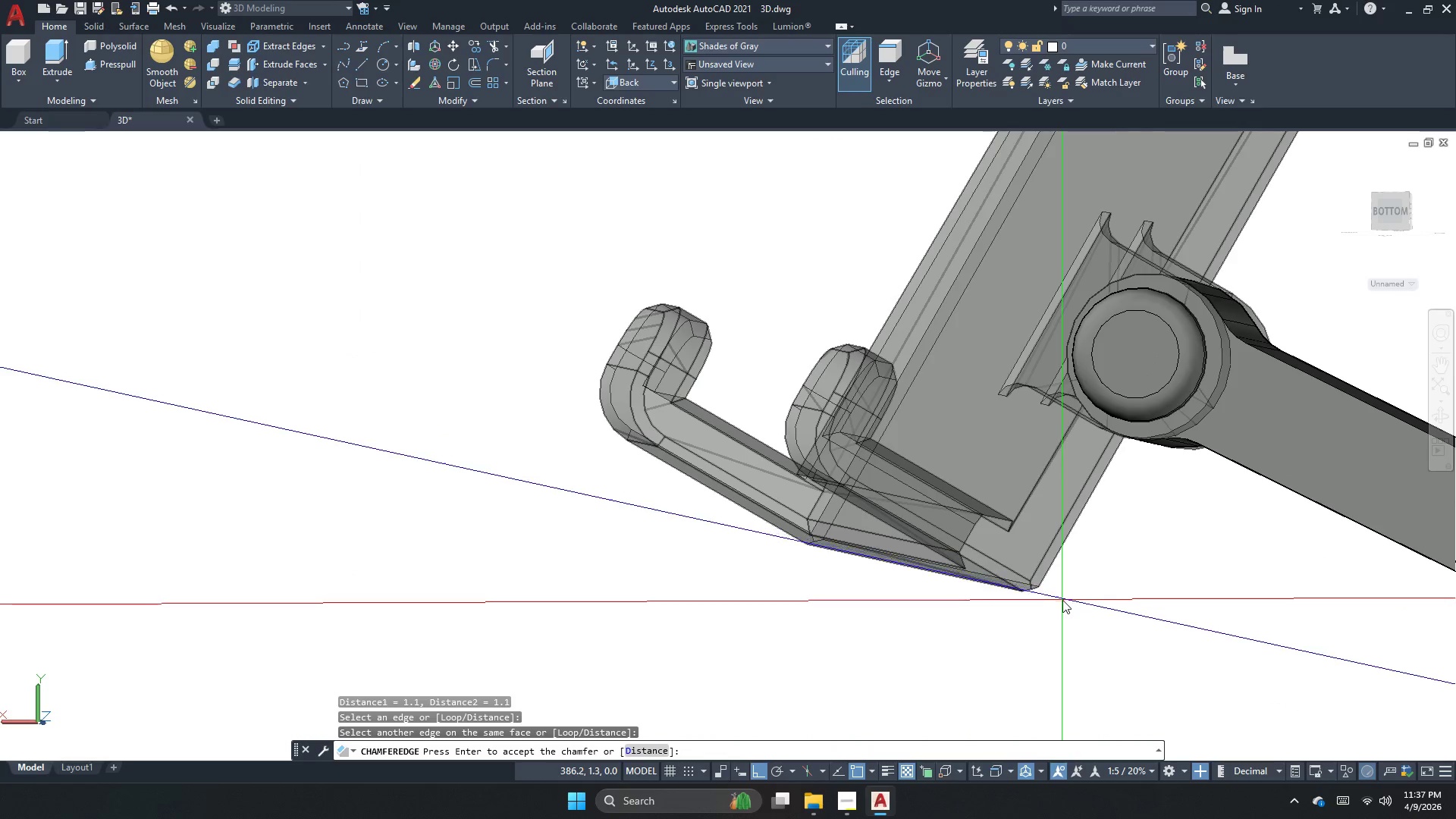 
key(Space)
 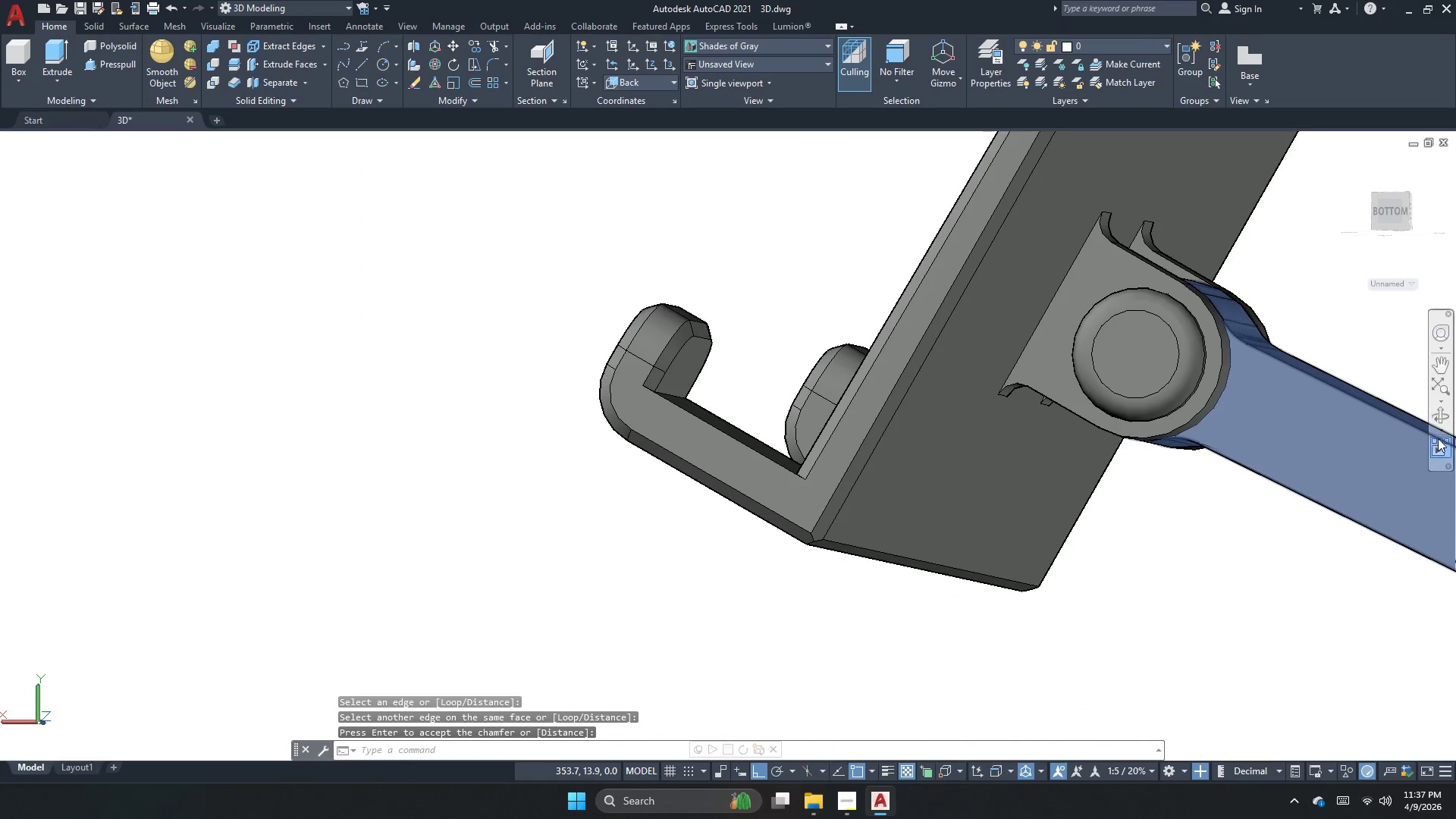 
left_click([1442, 422])
 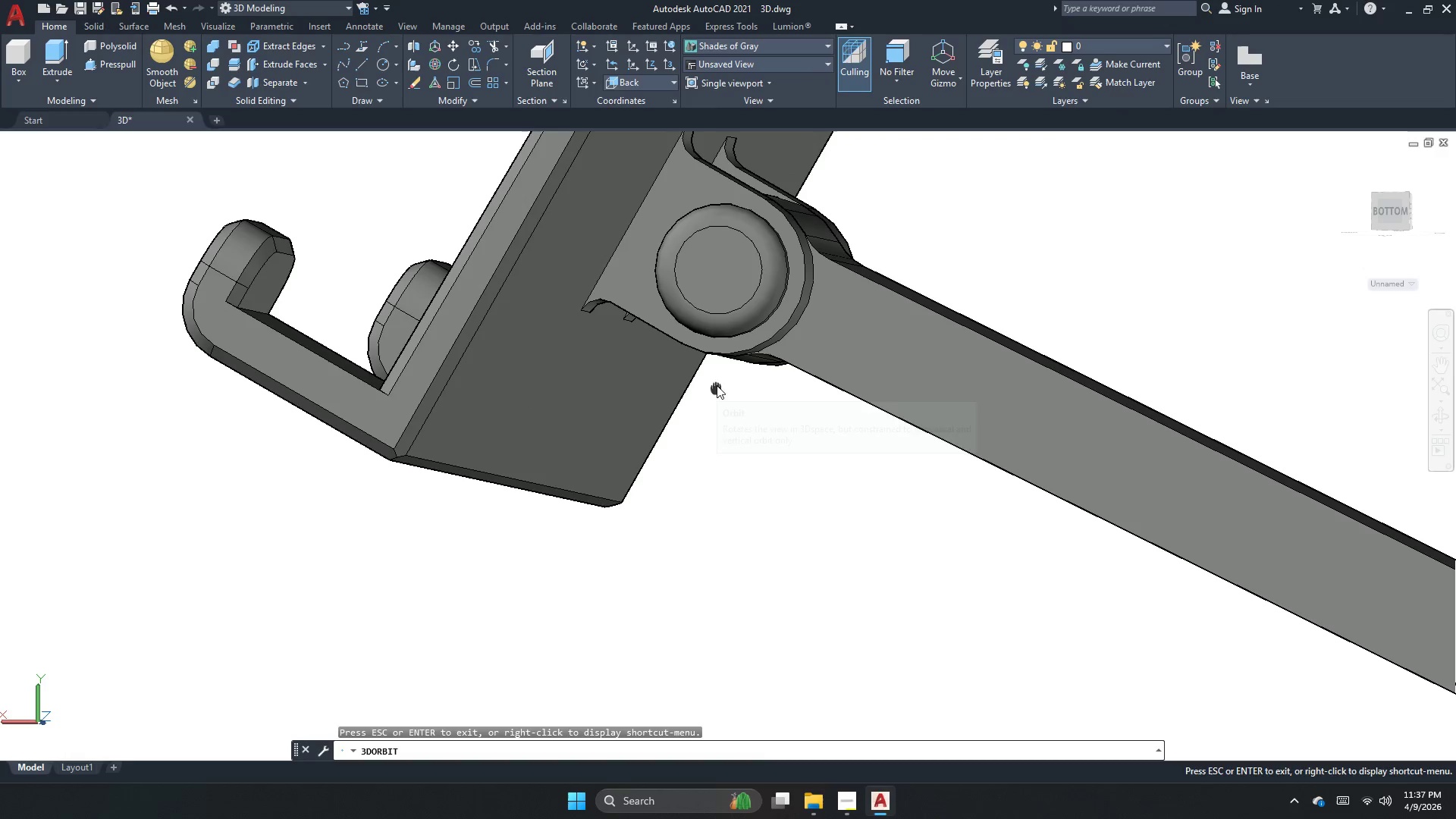 
left_click_drag(start_coordinate=[571, 413], to_coordinate=[626, 467])
 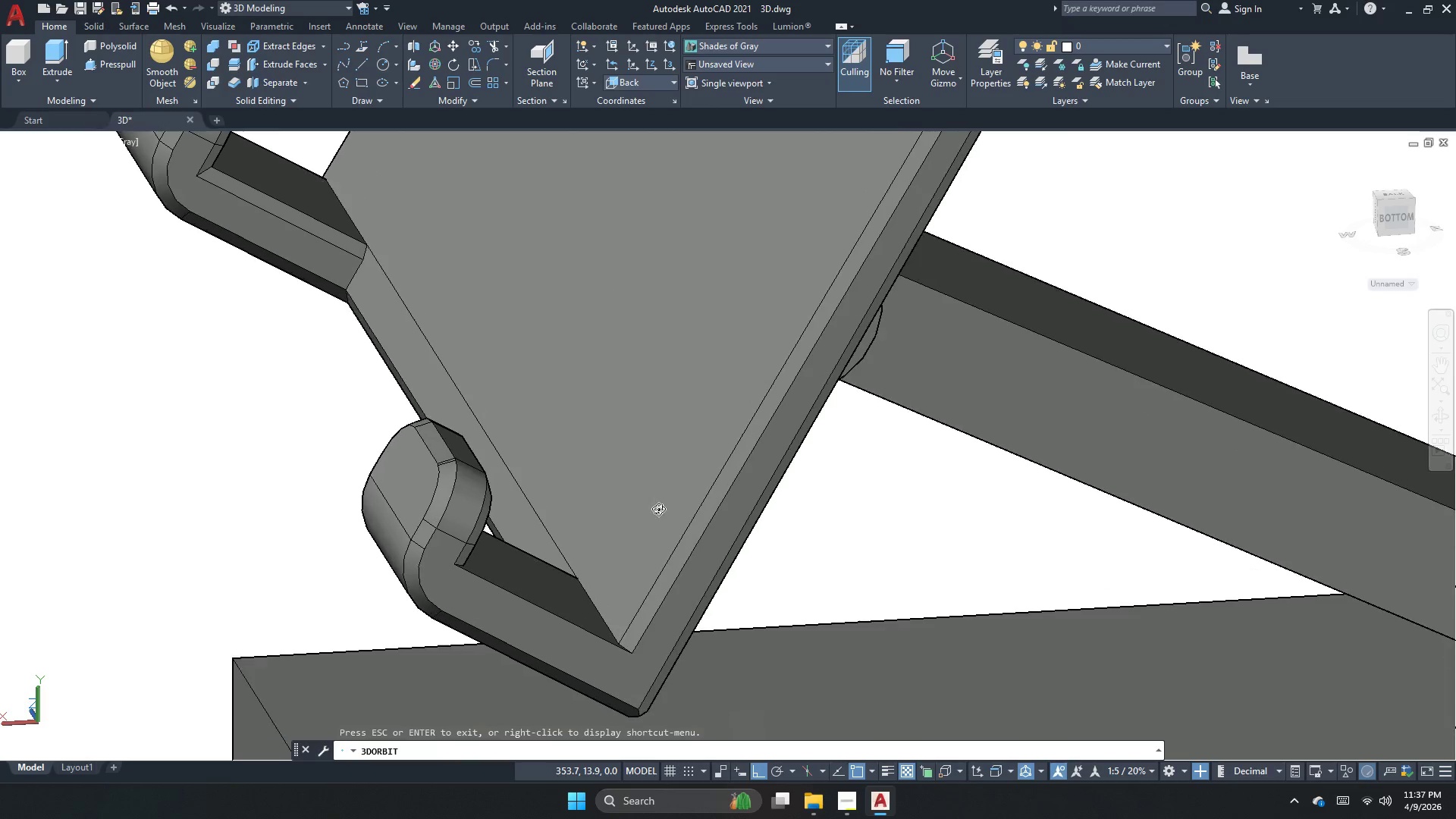 
scroll: coordinate [658, 509], scroll_direction: up, amount: 1.0
 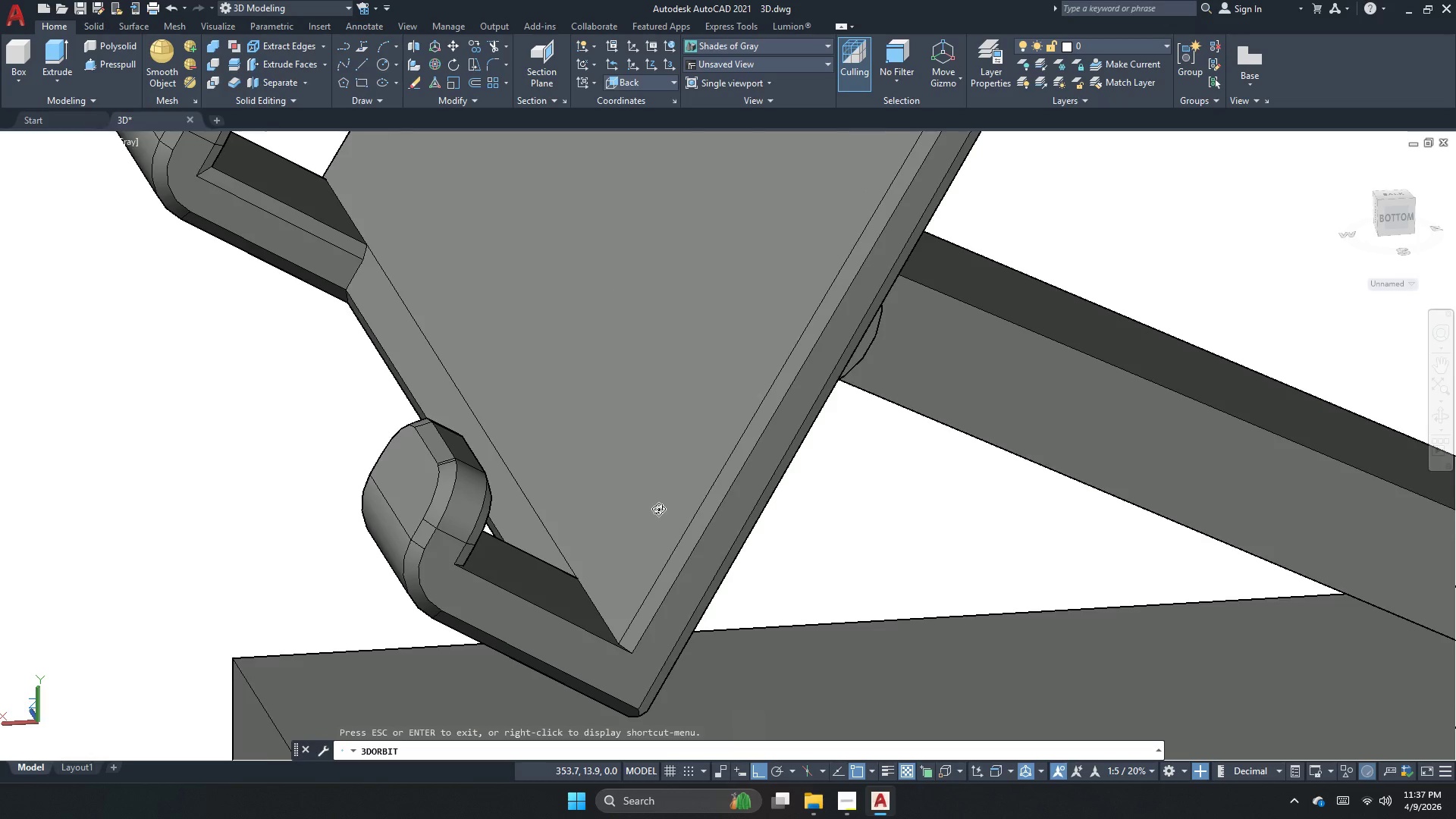 
left_click_drag(start_coordinate=[617, 643], to_coordinate=[597, 683])
 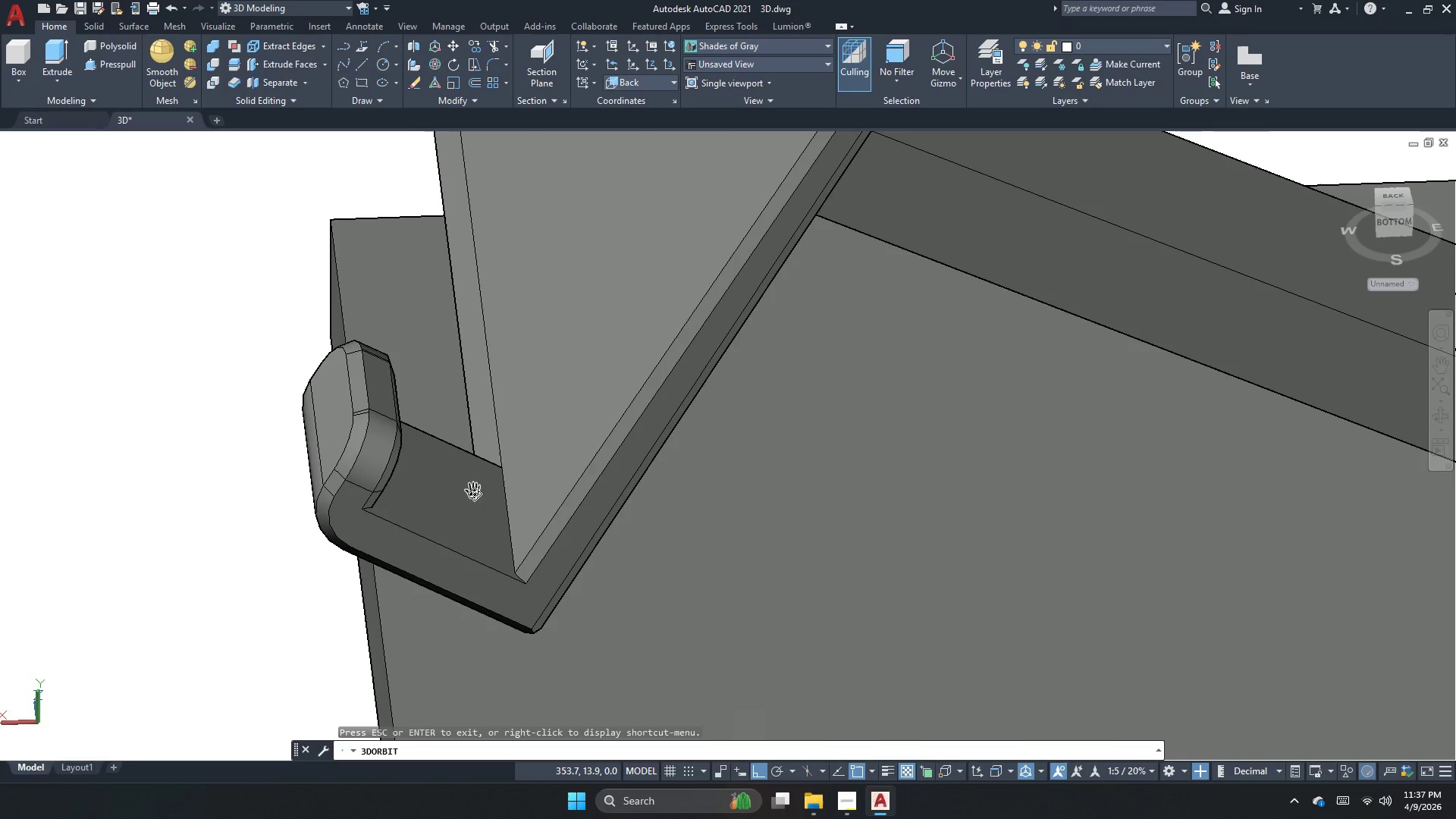 
scroll: coordinate [607, 660], scroll_direction: down, amount: 1.0
 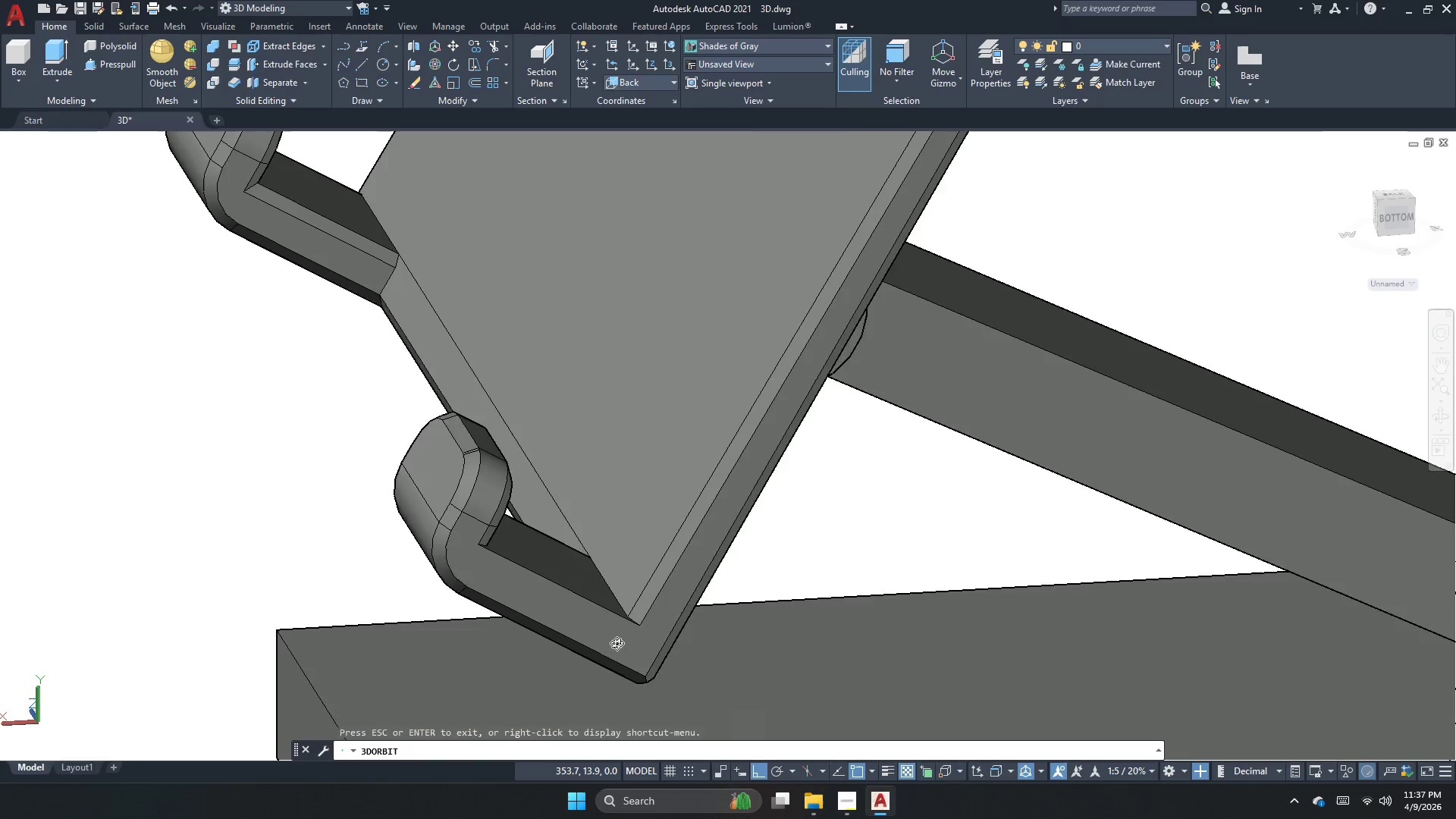 
key(Escape)
key(Escape)
type(cham)
 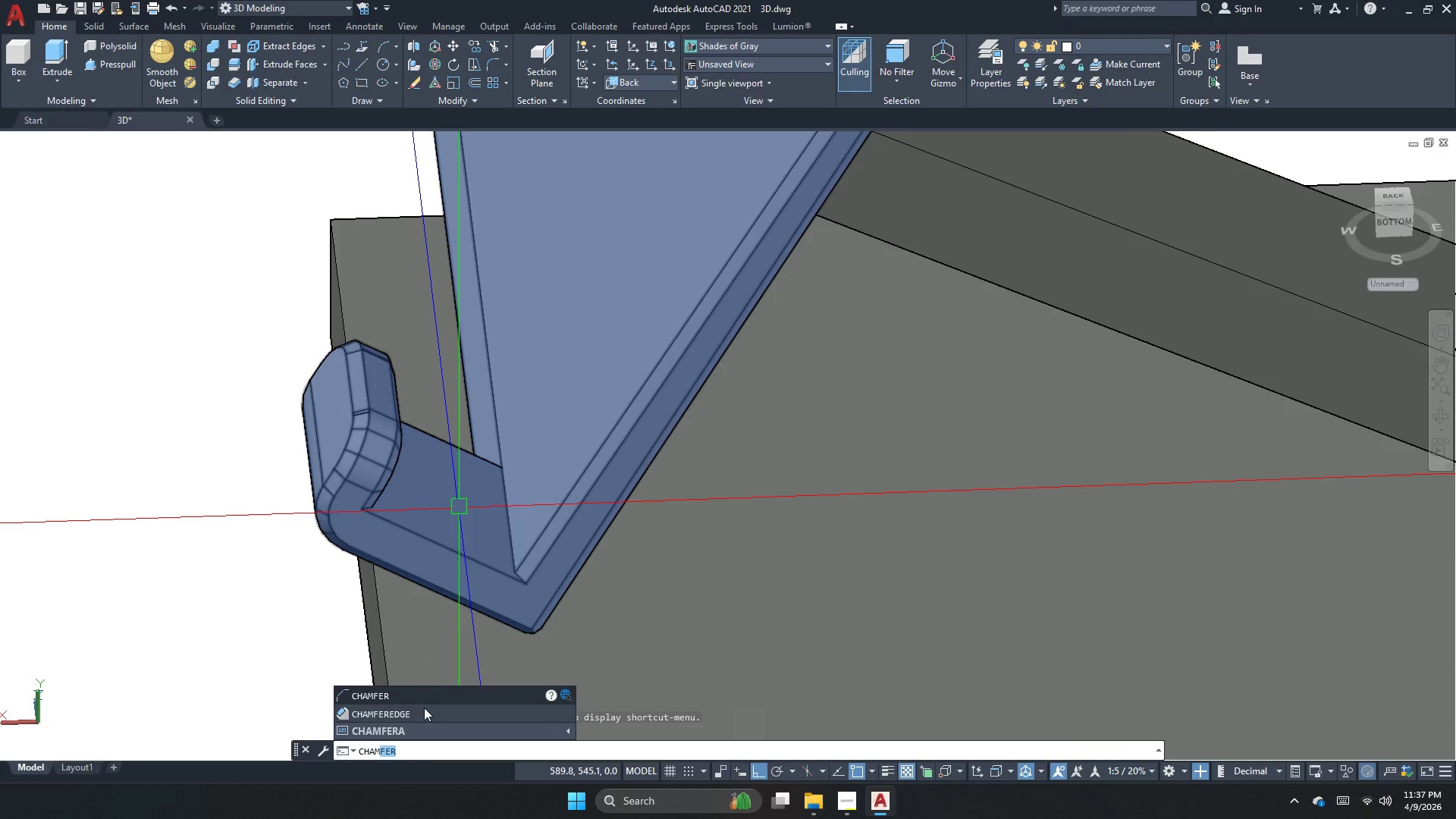 
left_click([425, 710])
 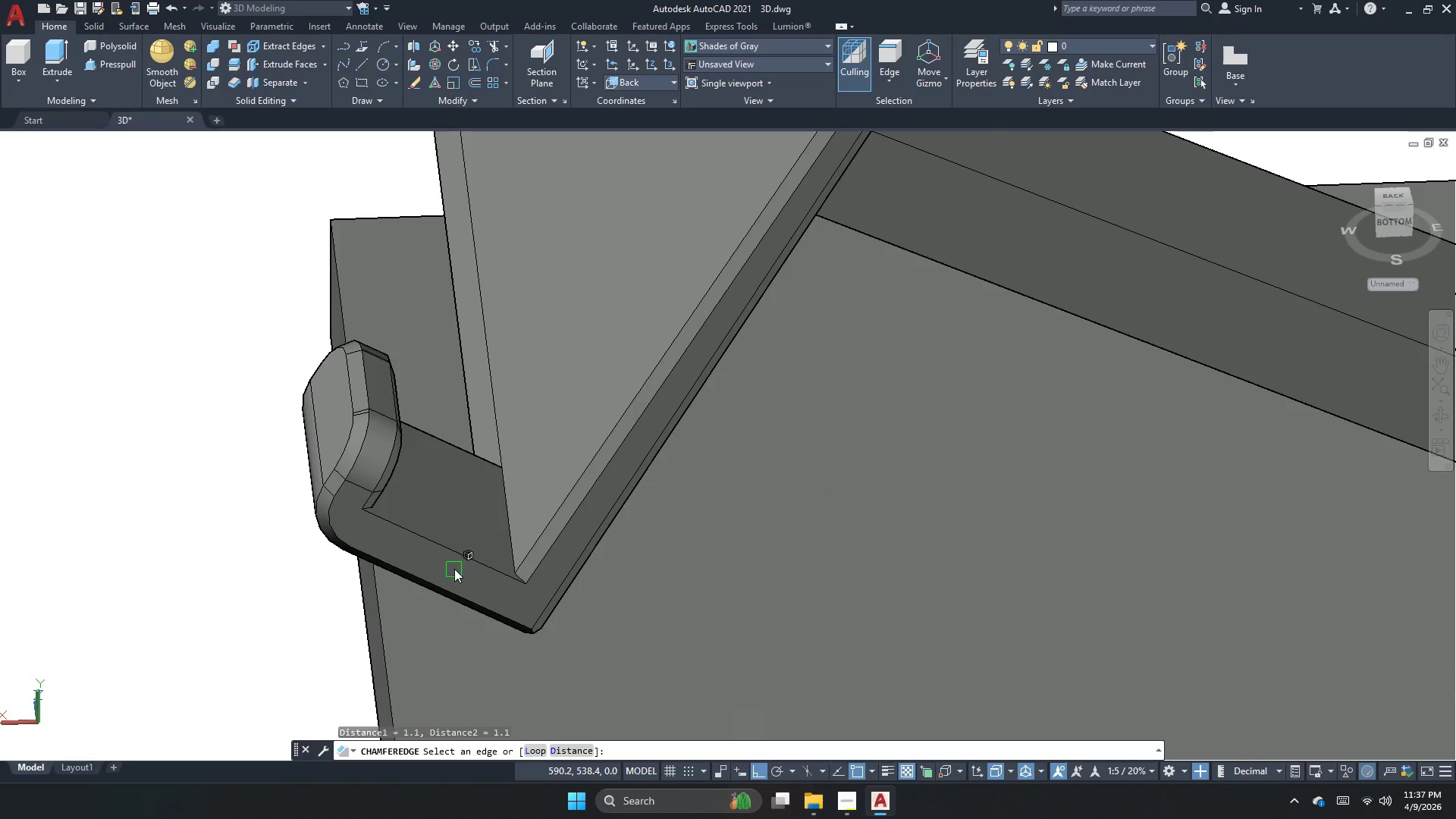 
left_click([458, 561])
 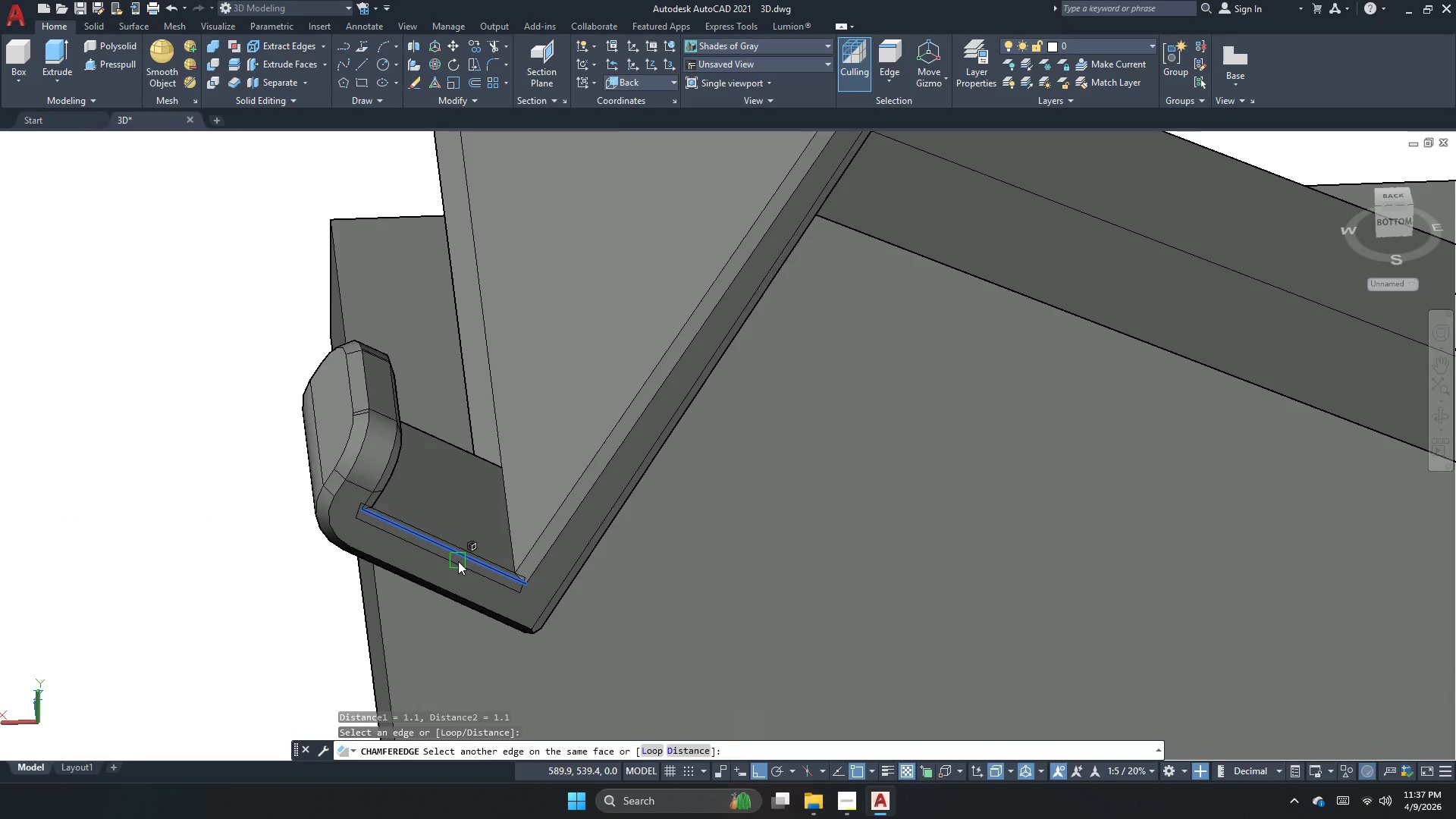 
key(Space)
 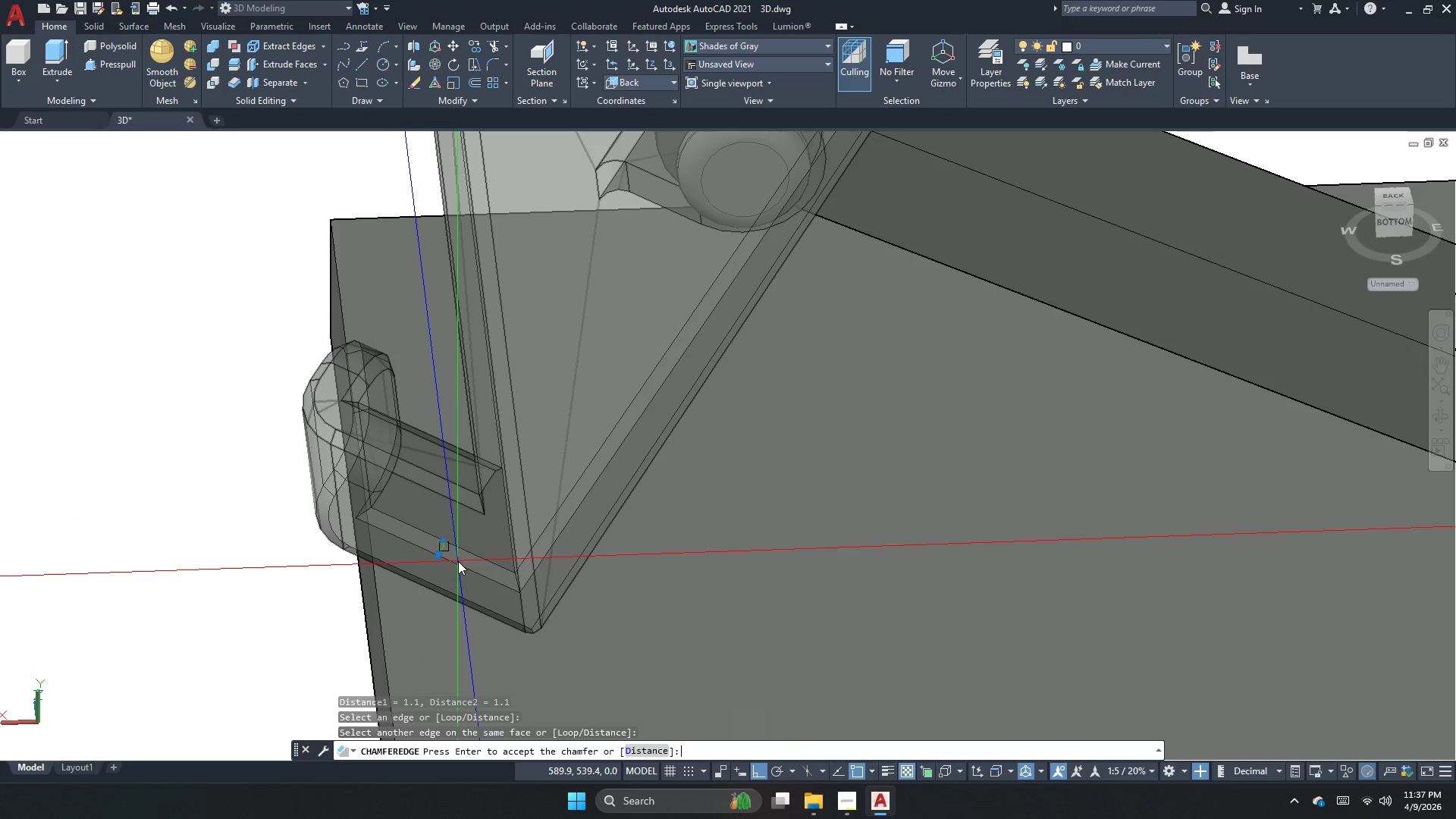 
key(Space)
 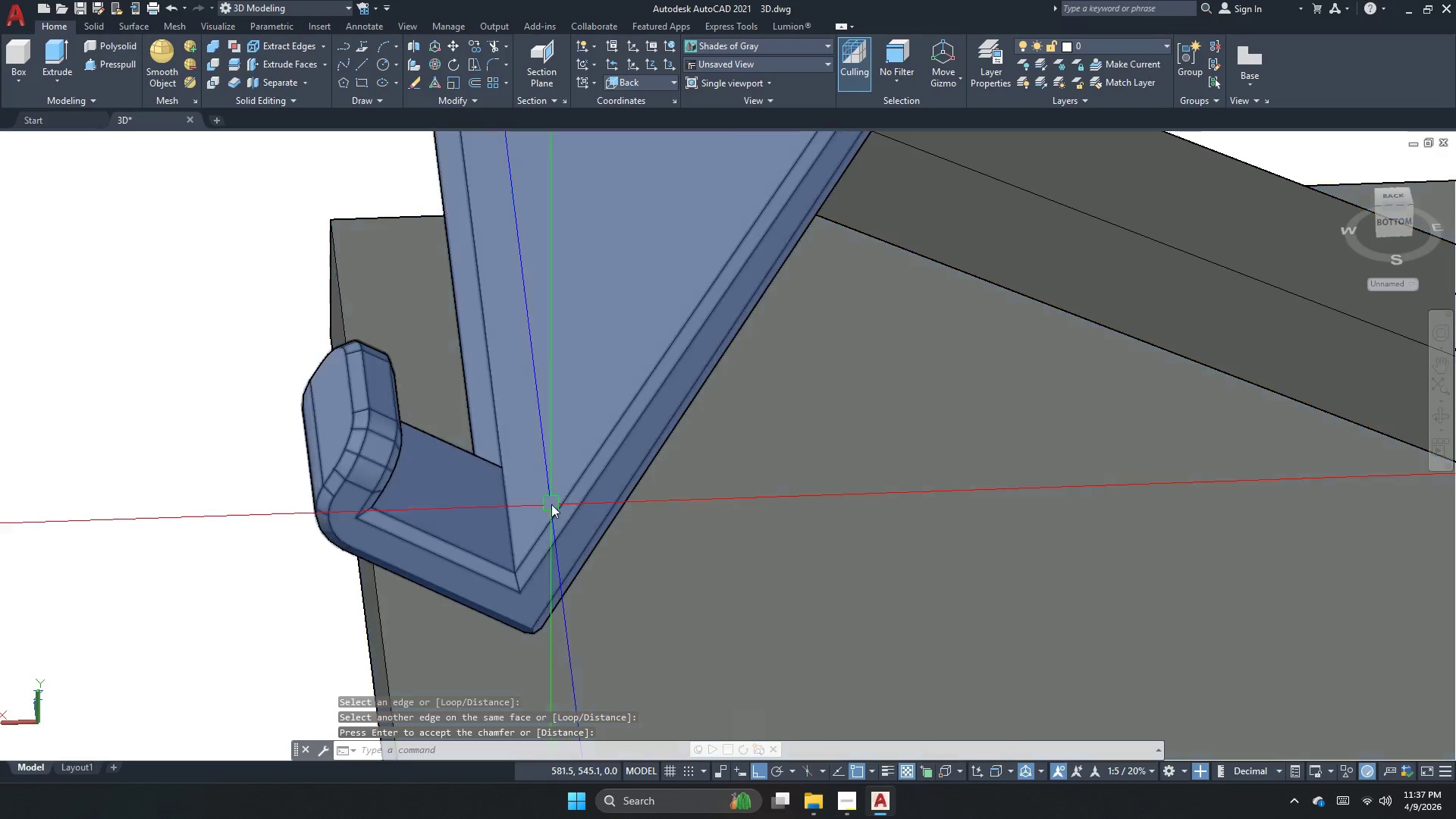 
scroll: coordinate [543, 502], scroll_direction: down, amount: 3.0
 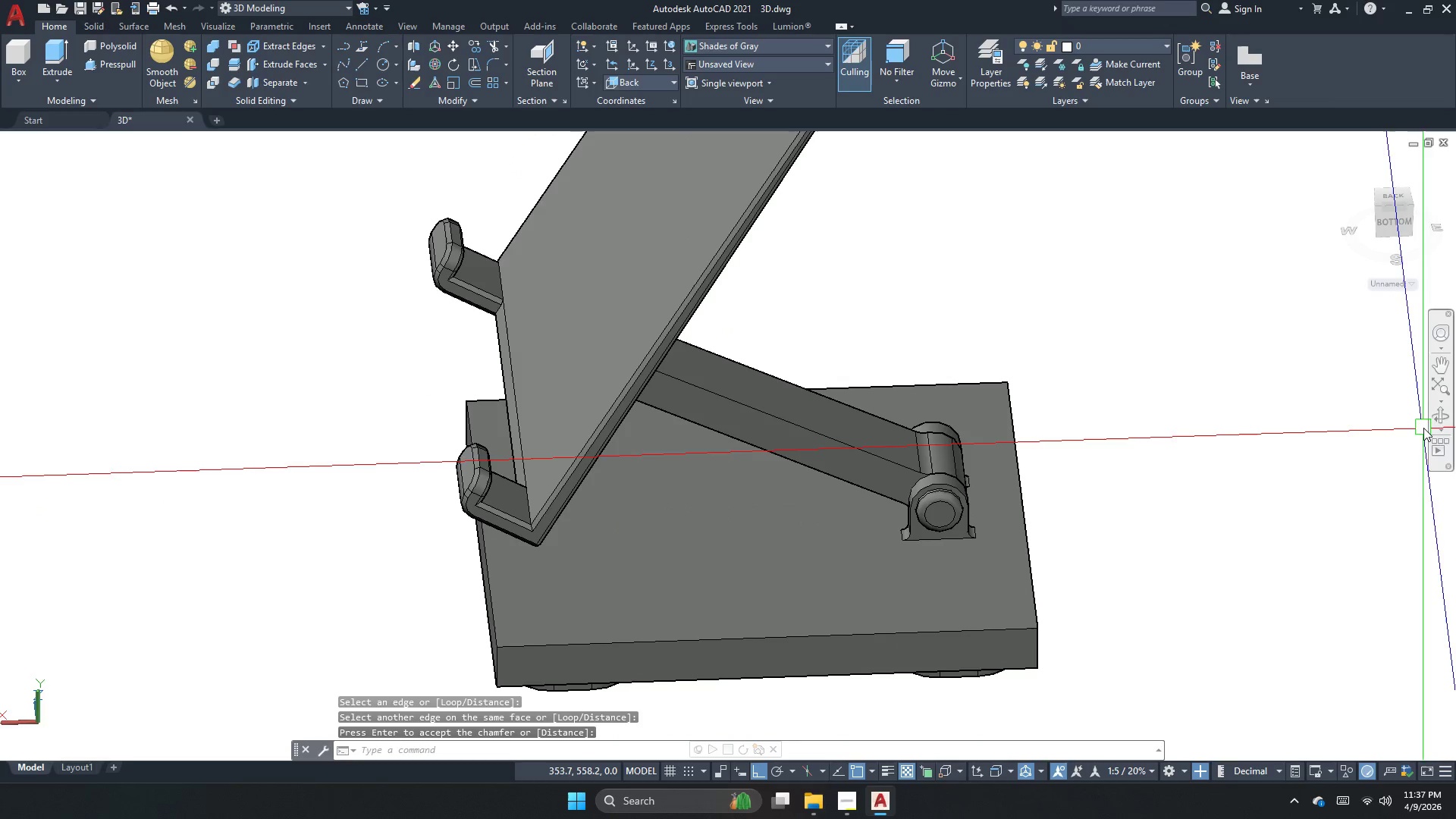 
left_click([1438, 414])
 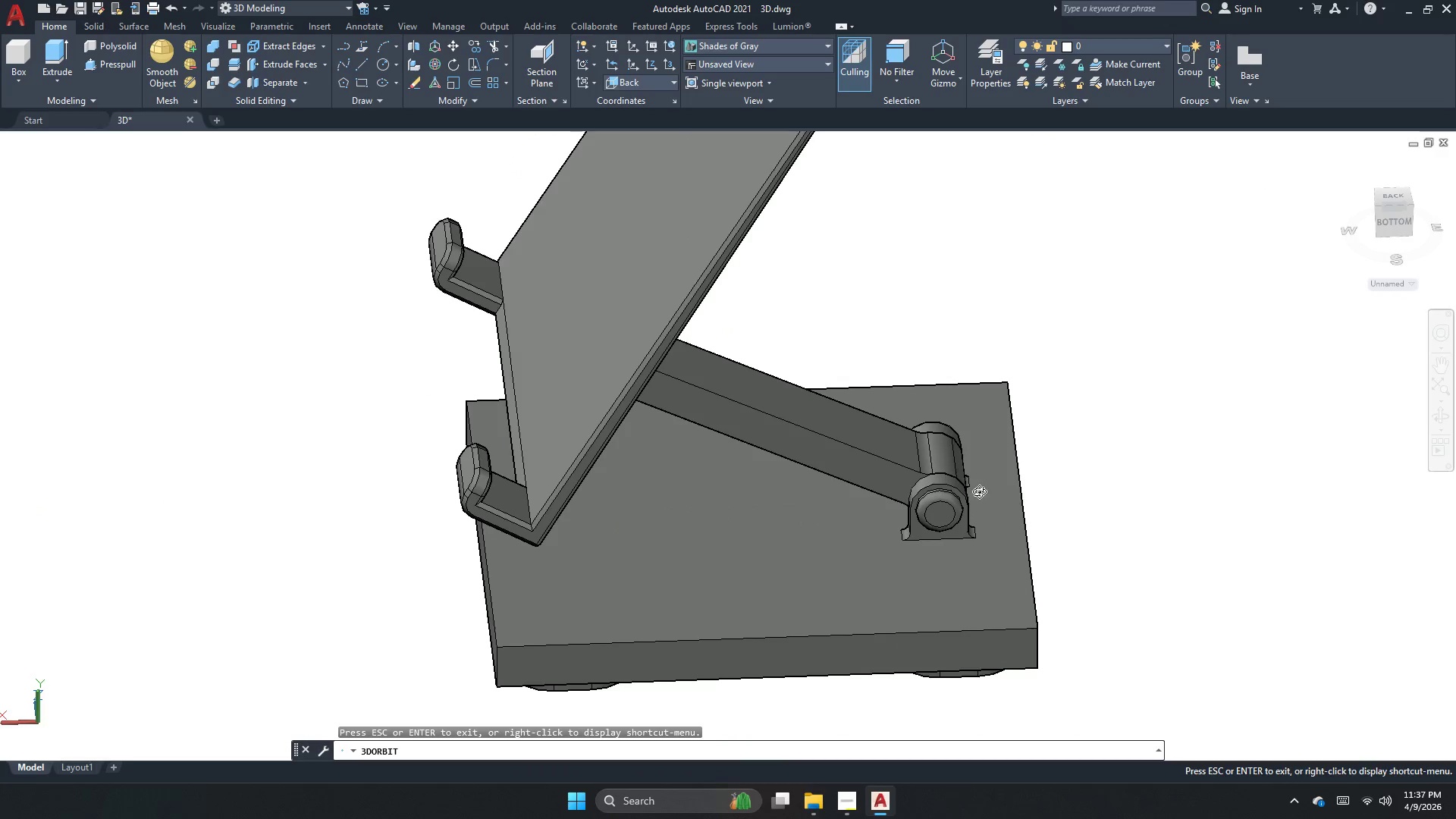 
left_click_drag(start_coordinate=[777, 489], to_coordinate=[920, 535])
 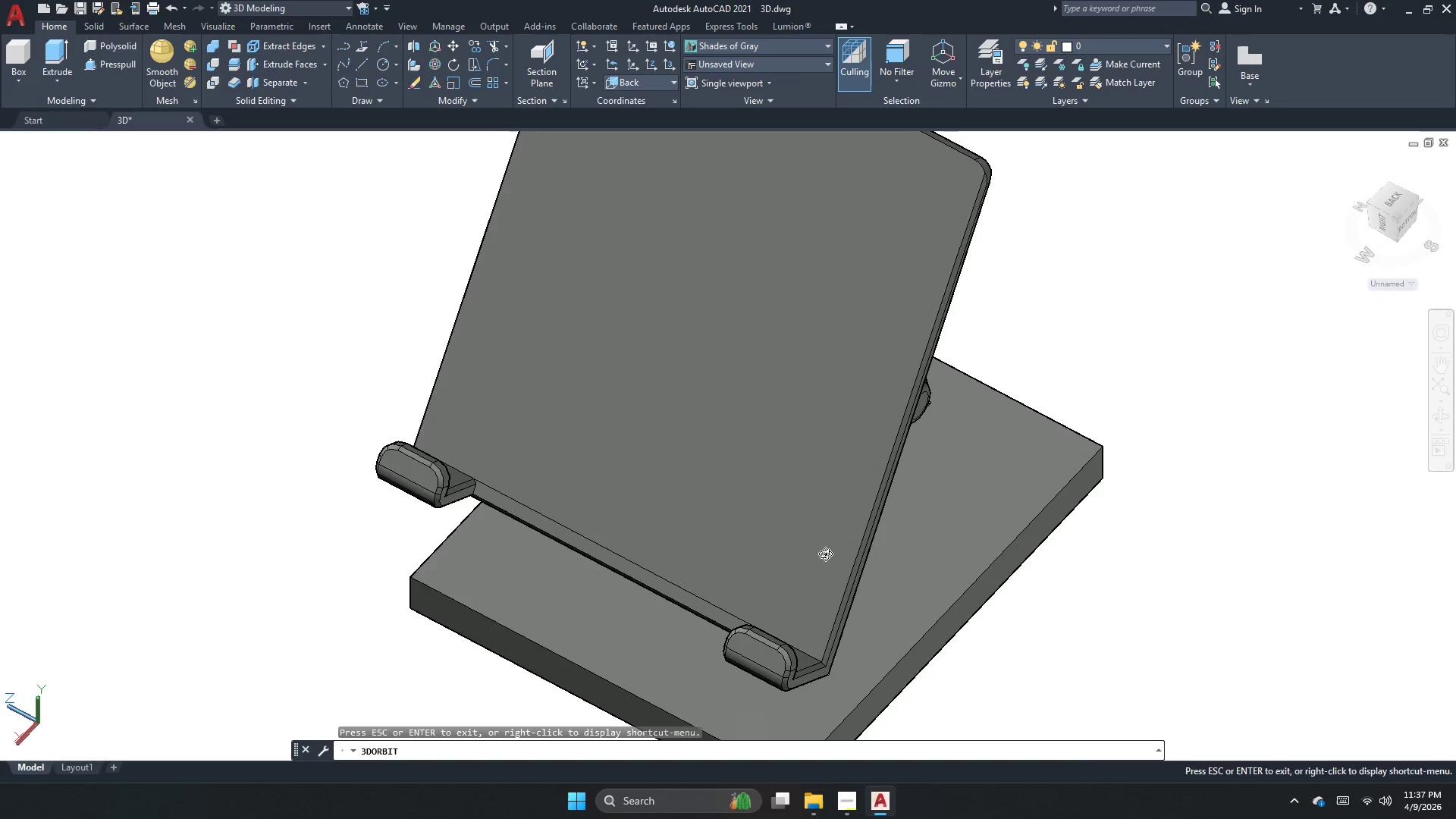 
left_click_drag(start_coordinate=[817, 559], to_coordinate=[988, 557])
 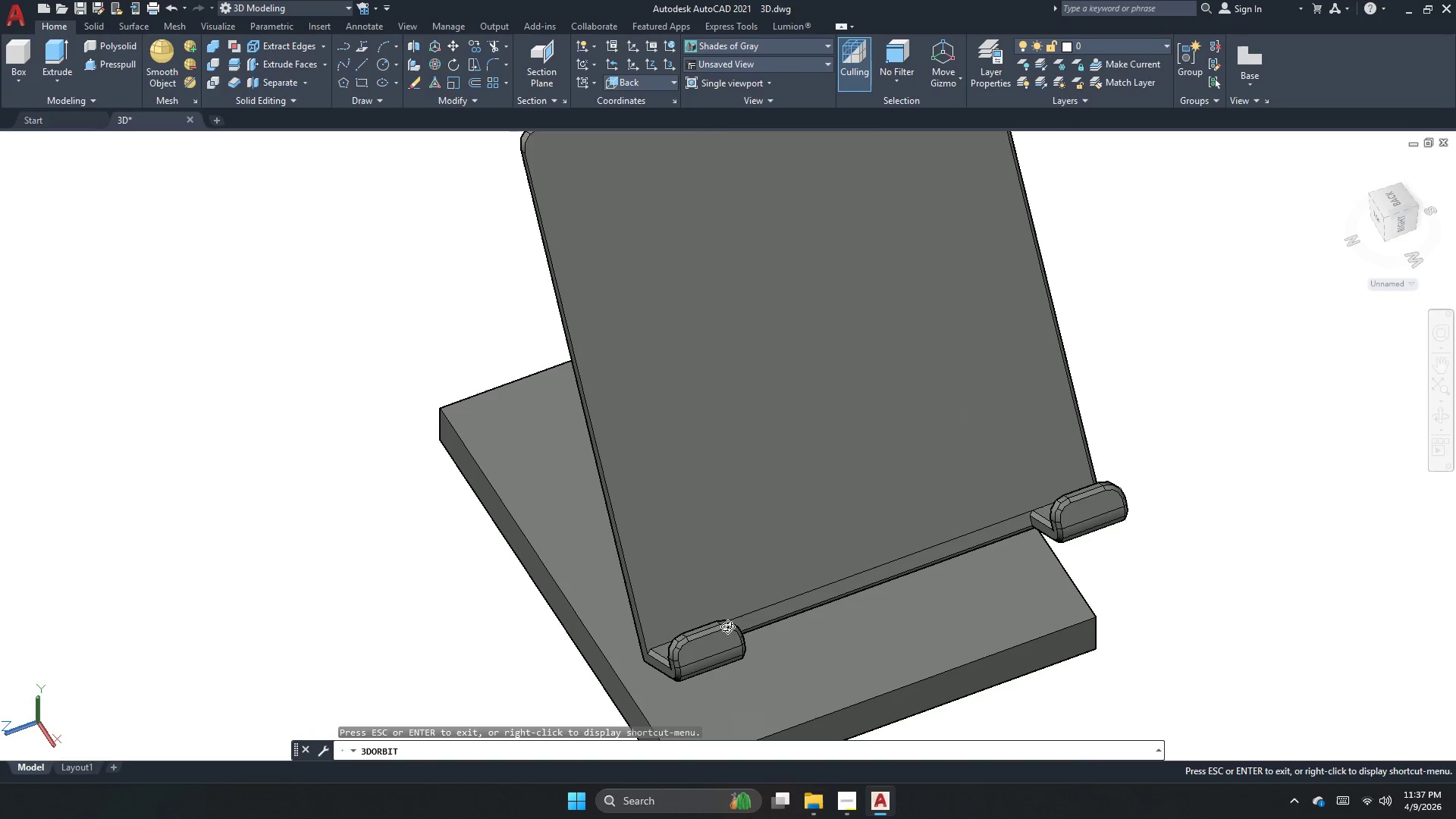 
left_click_drag(start_coordinate=[735, 632], to_coordinate=[828, 553])
 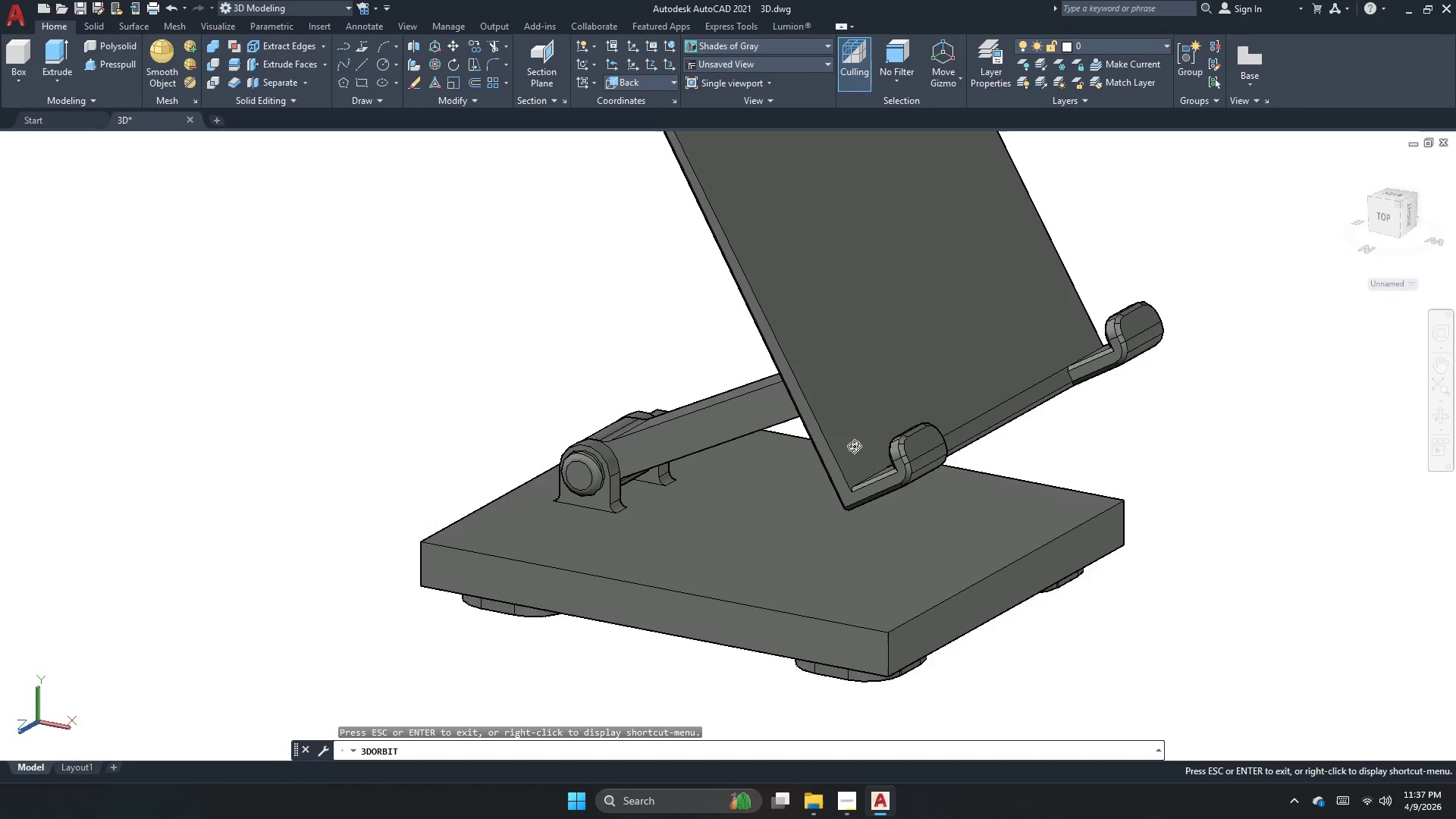 
key(Escape)
 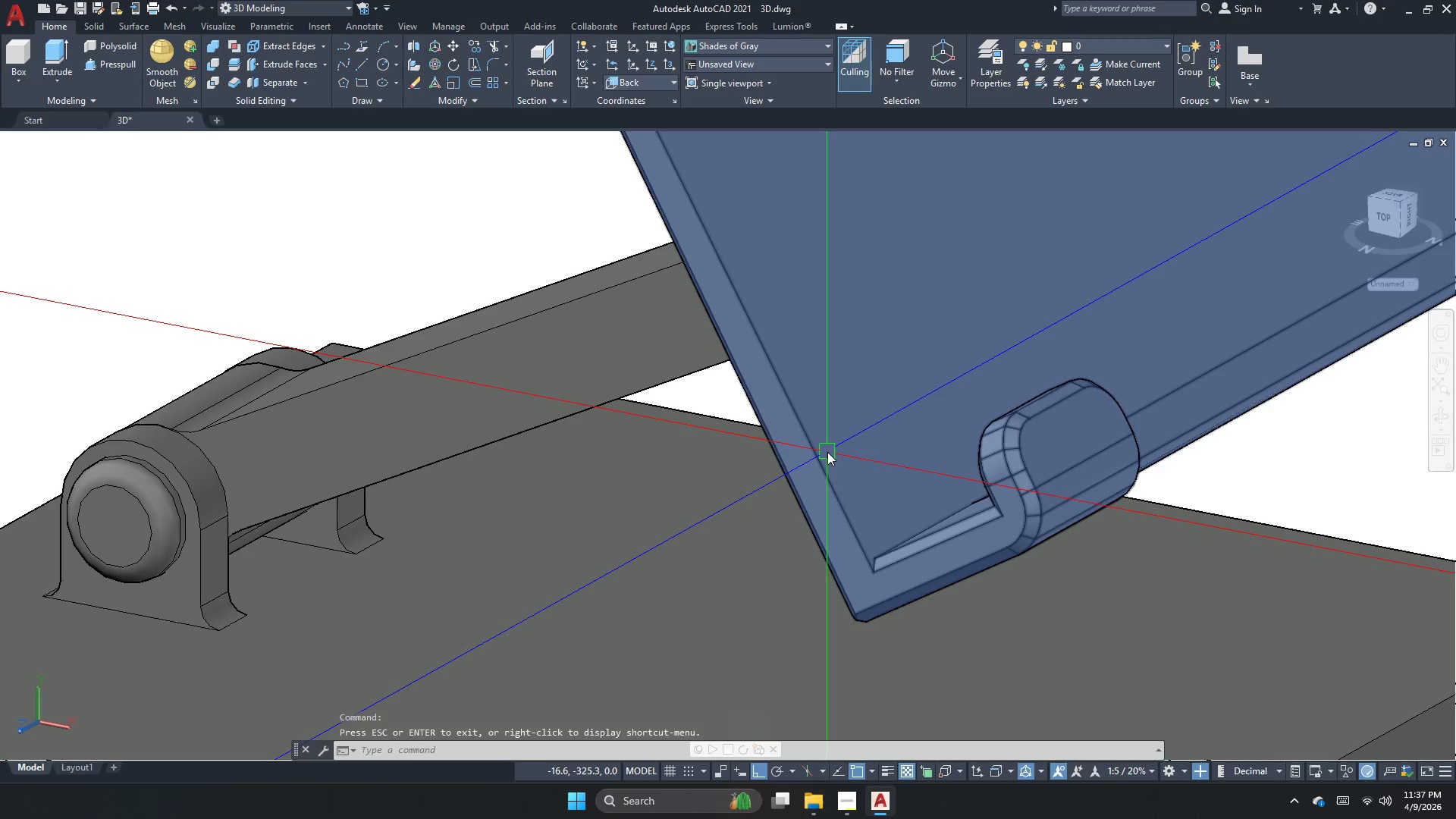 
scroll: coordinate [834, 449], scroll_direction: up, amount: 8.0
 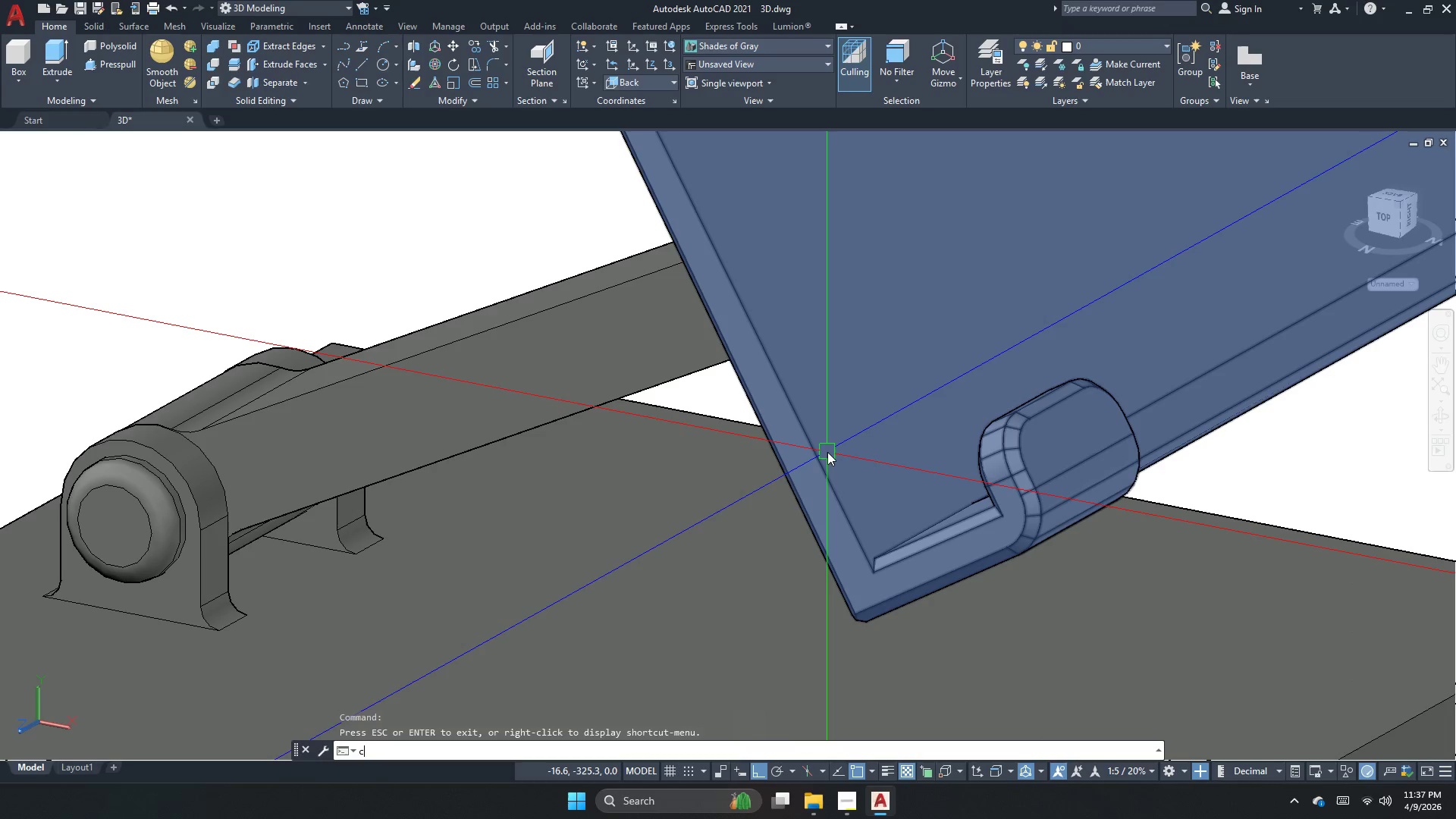 
type(cha)
 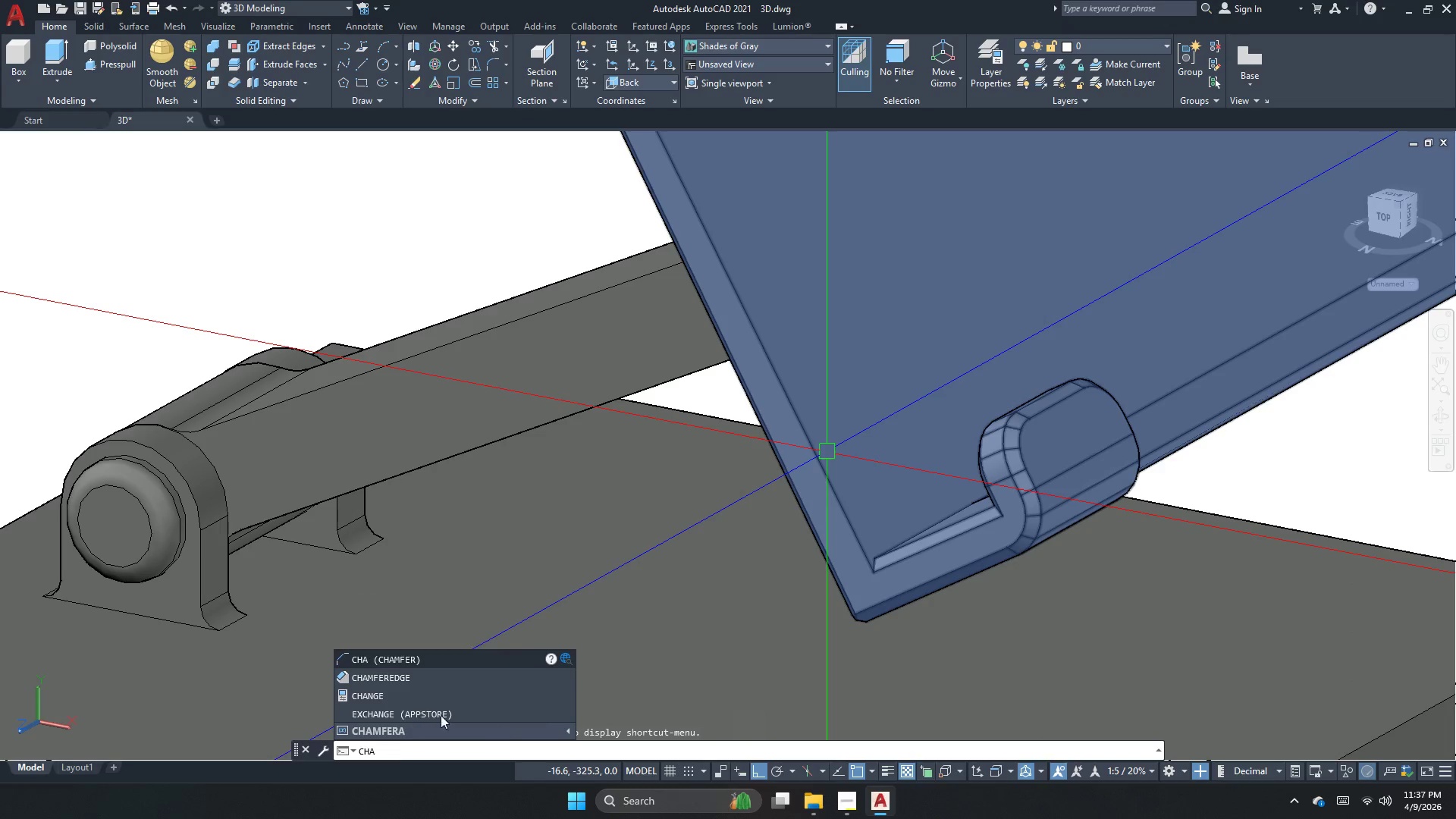 
left_click([444, 678])
 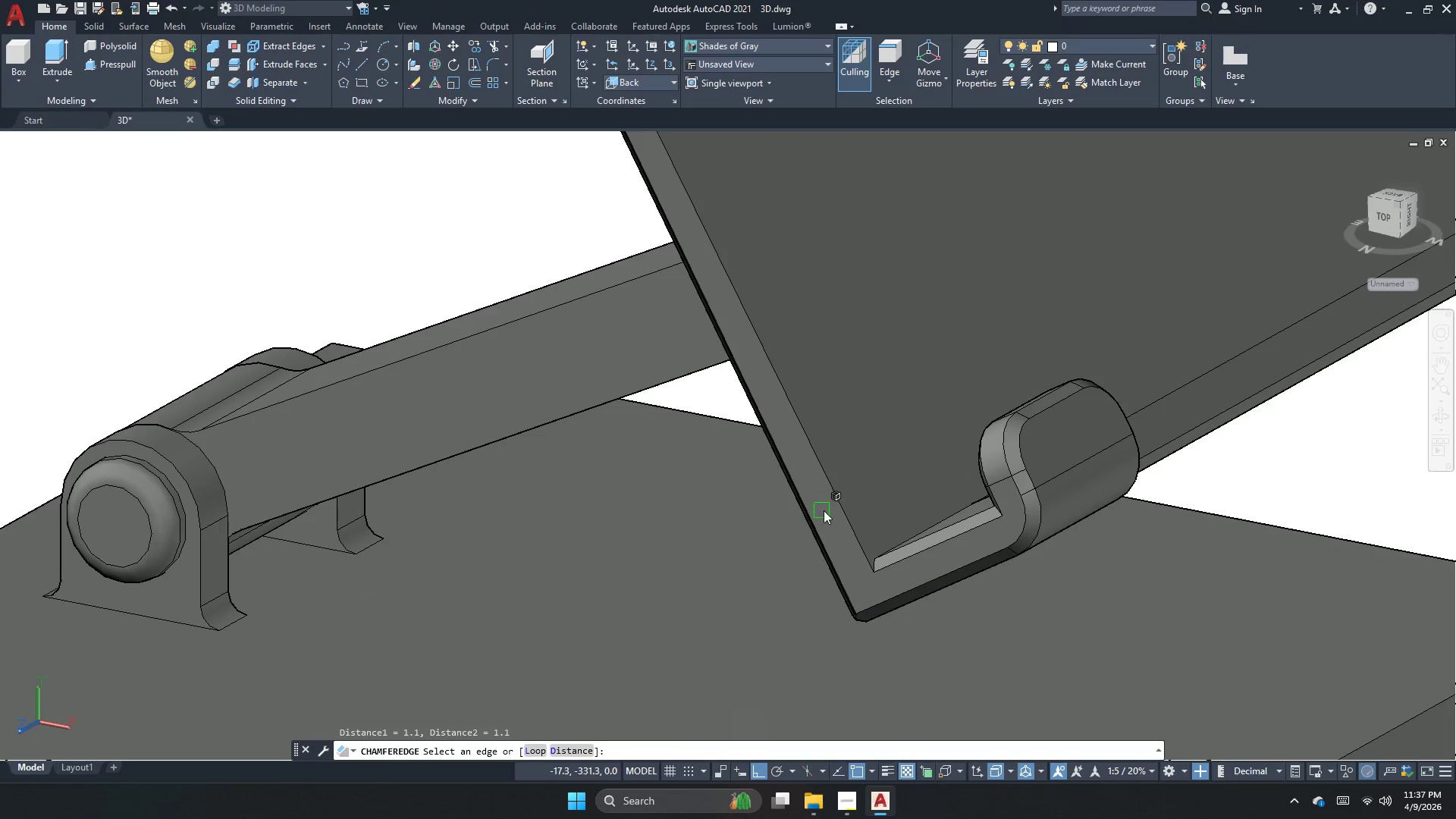 
left_click([834, 500])
 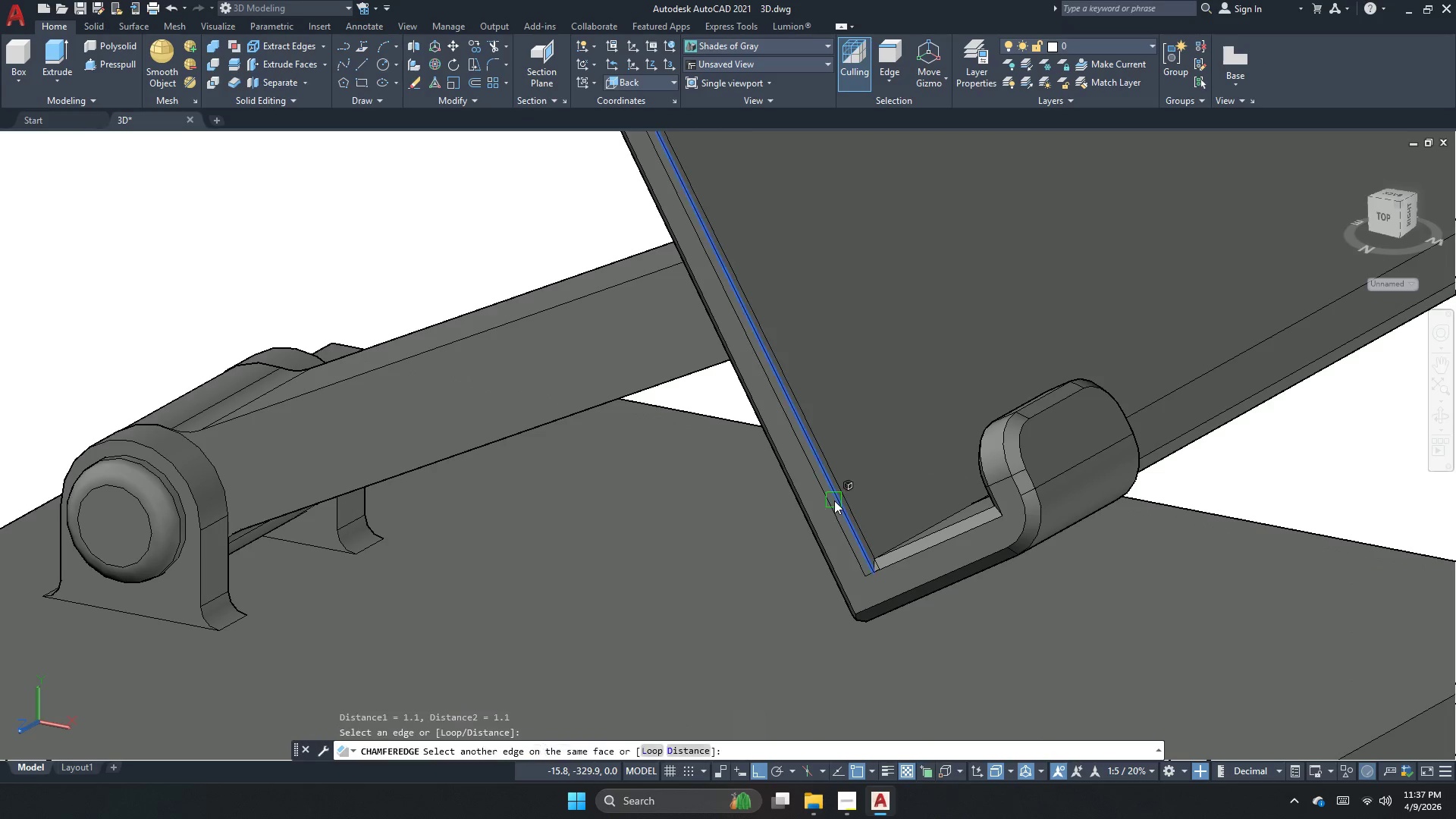 
key(Space)
 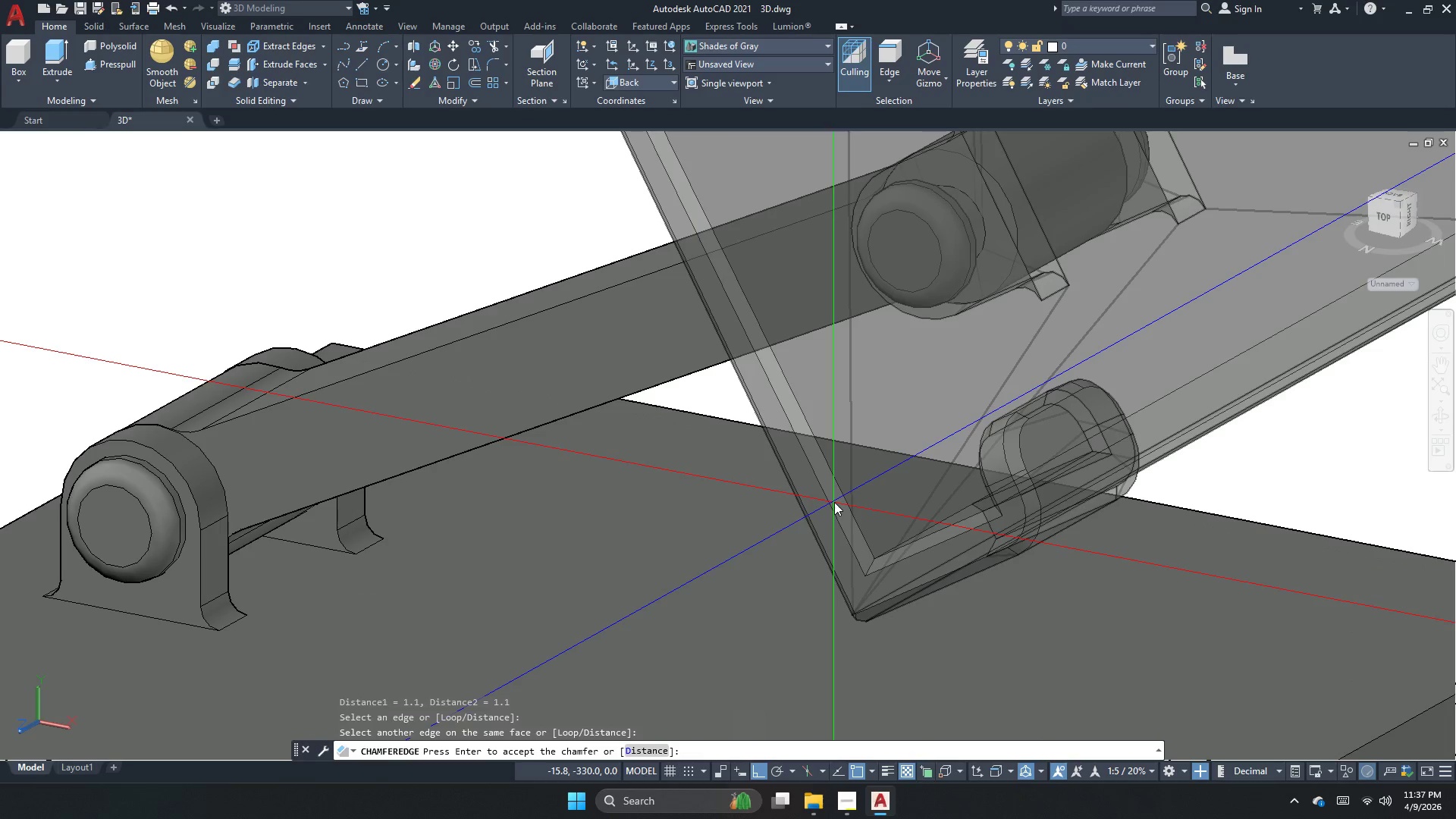 
key(Space)
 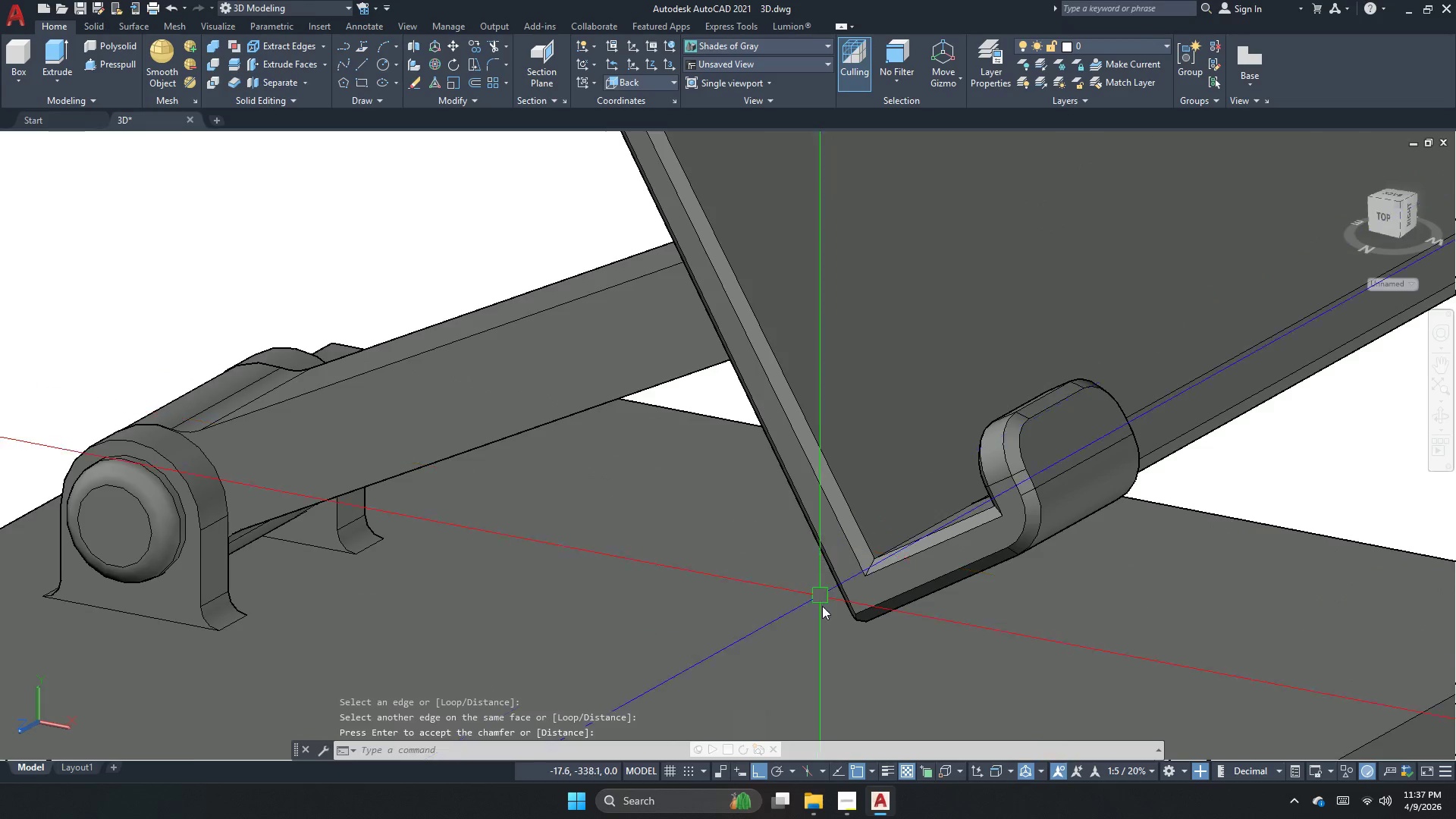 
scroll: coordinate [795, 431], scroll_direction: up, amount: 5.0
 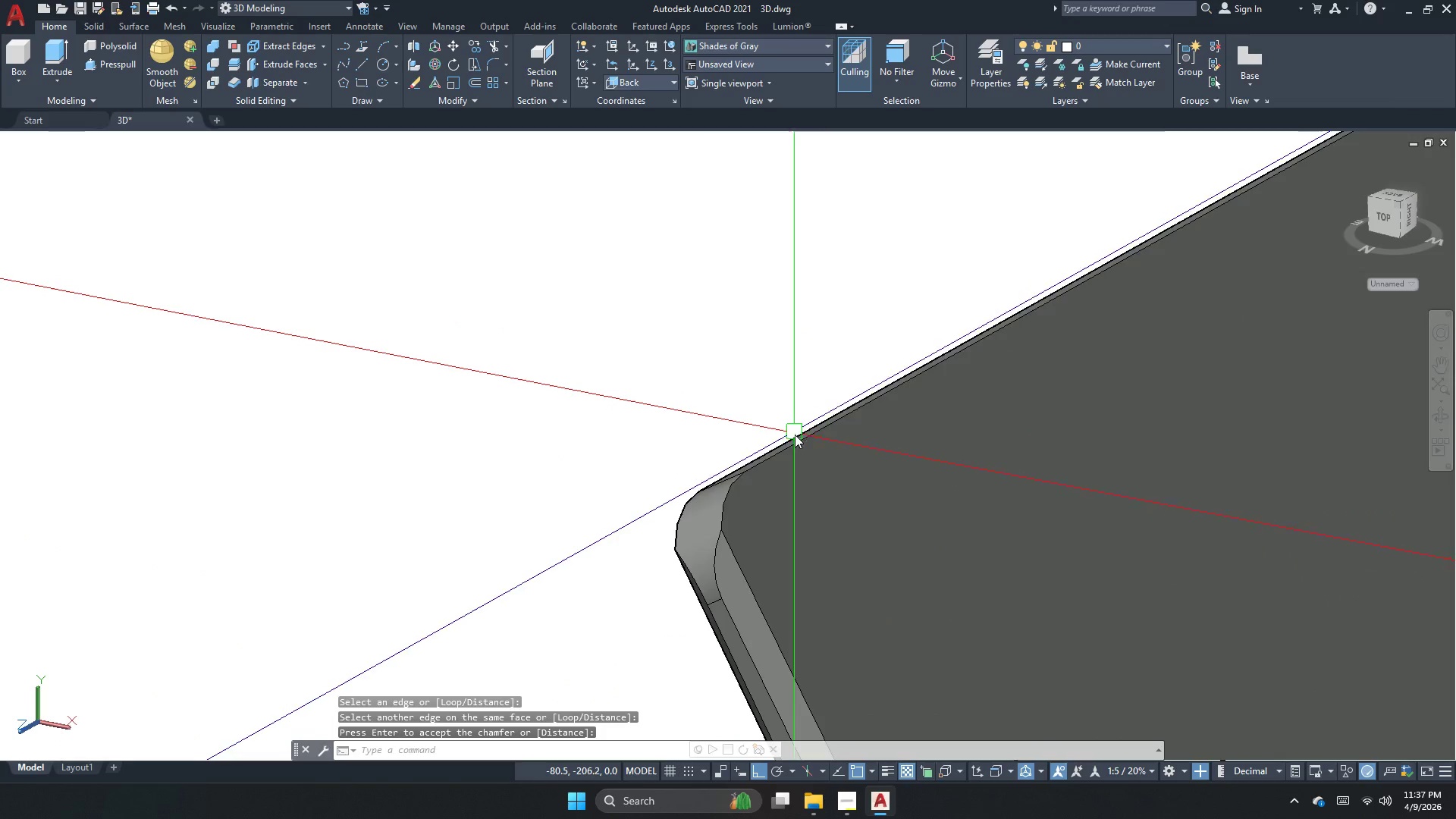 
key(Escape)
 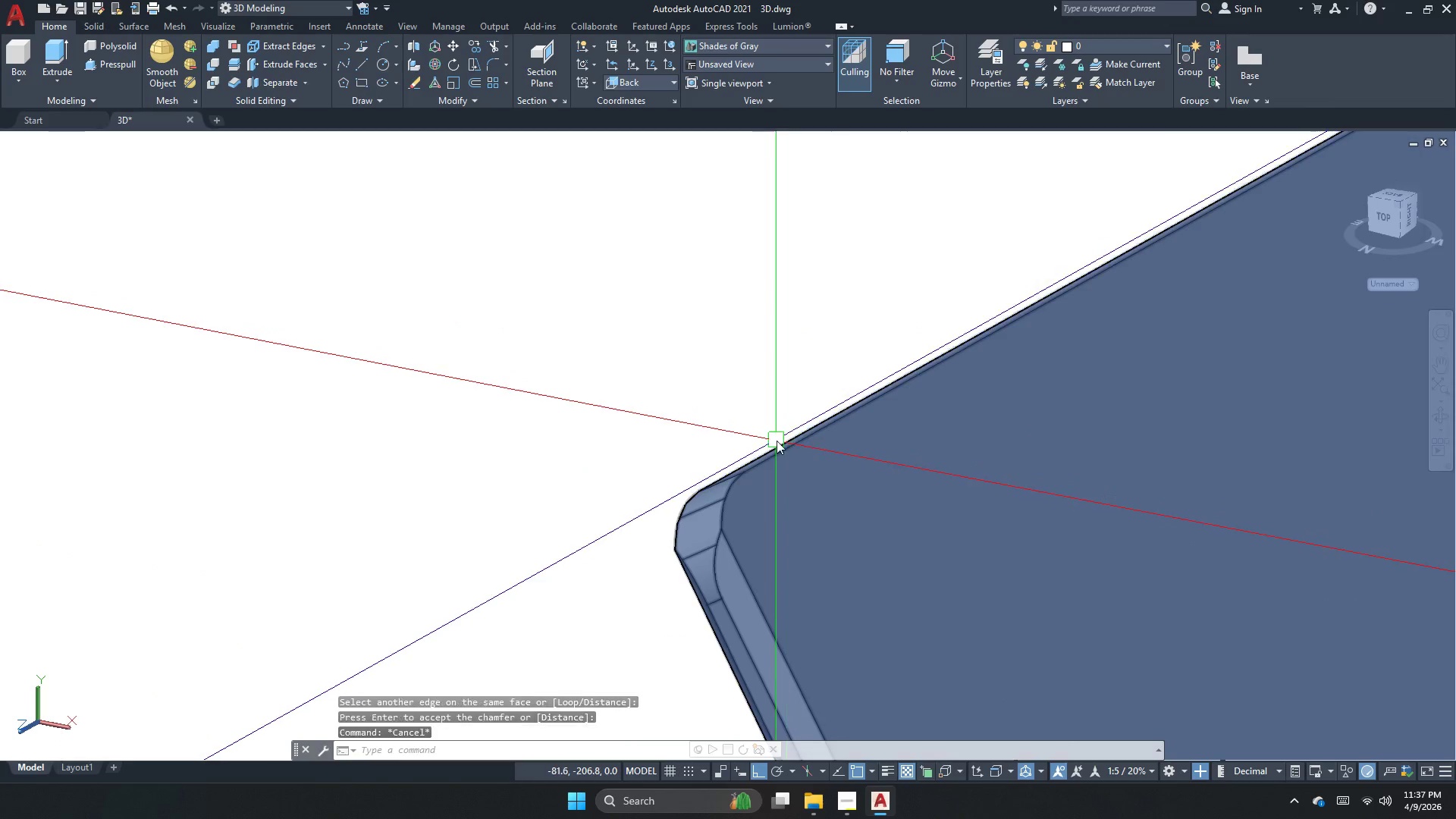 
key(Space)
 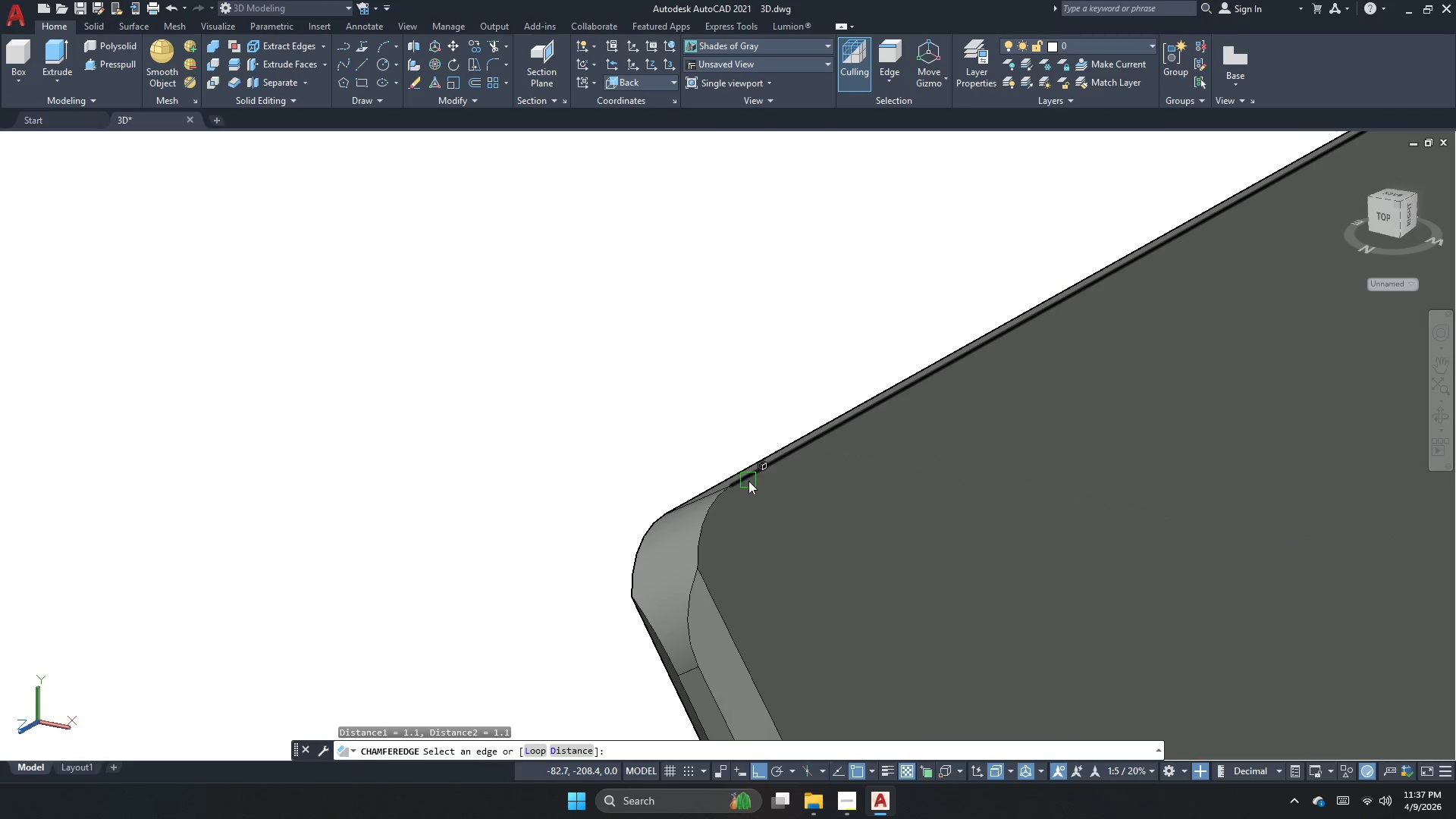 
scroll: coordinate [777, 441], scroll_direction: up, amount: 1.0
 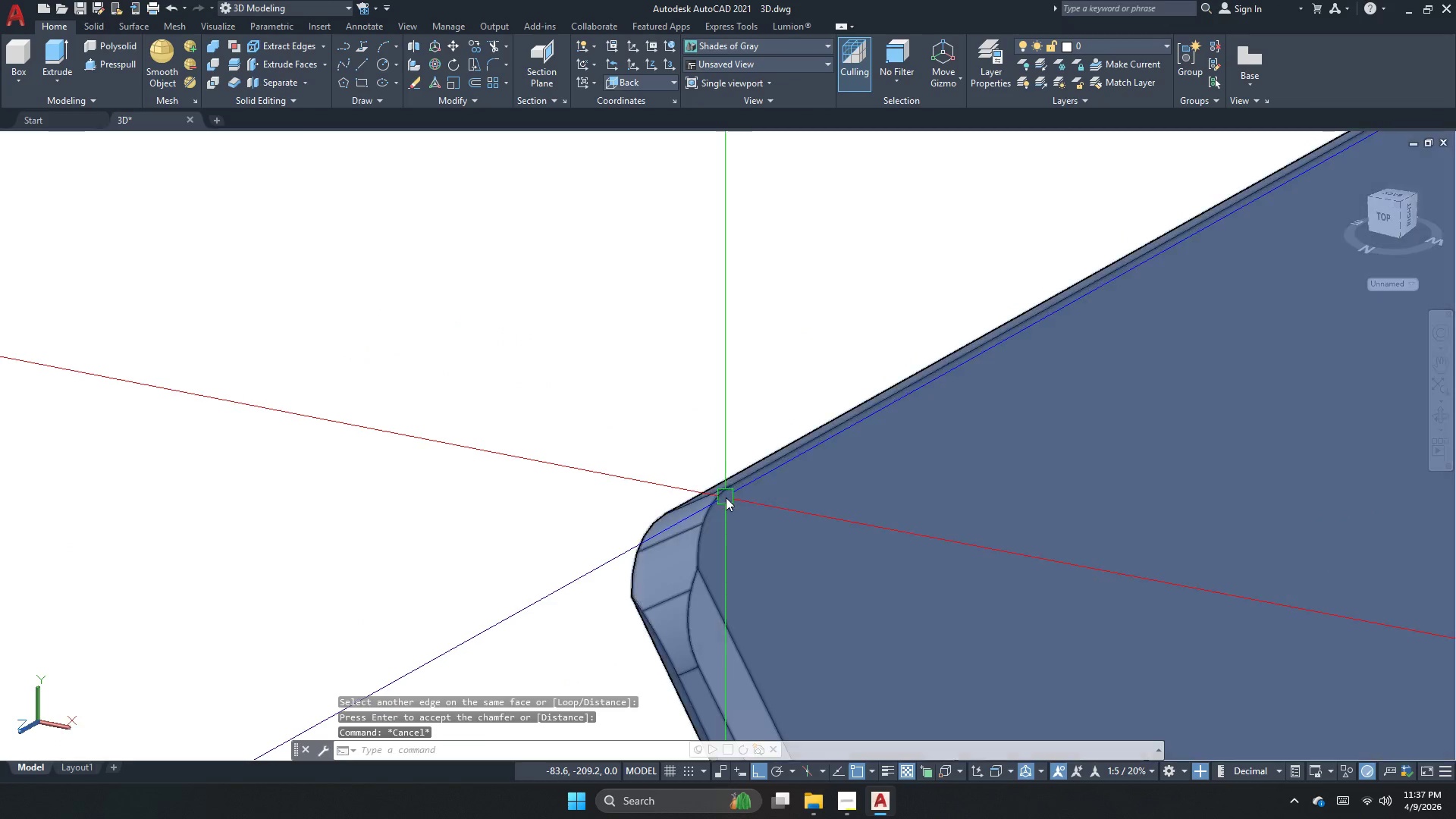 
left_click([751, 479])
 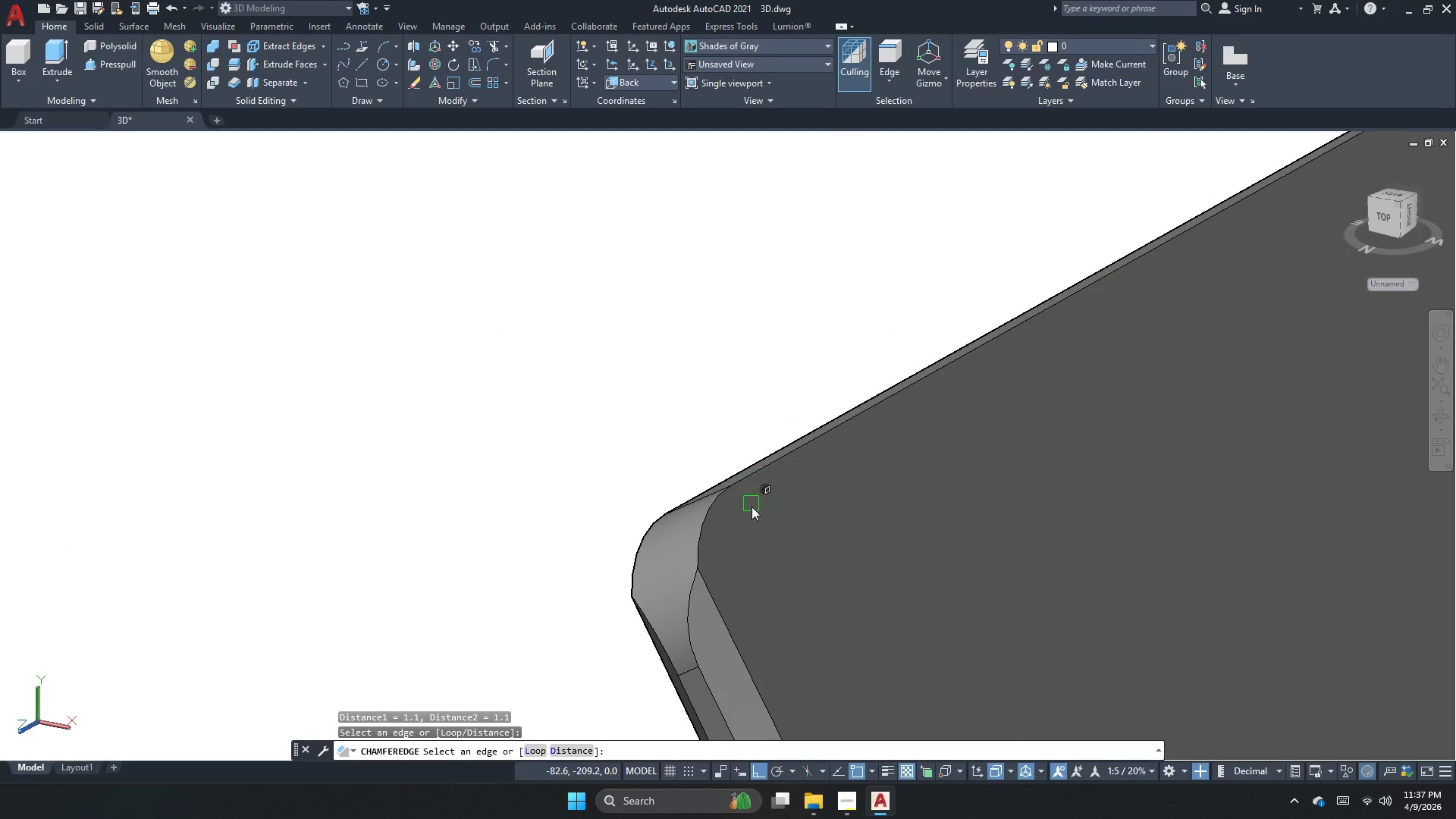 
key(Space)
 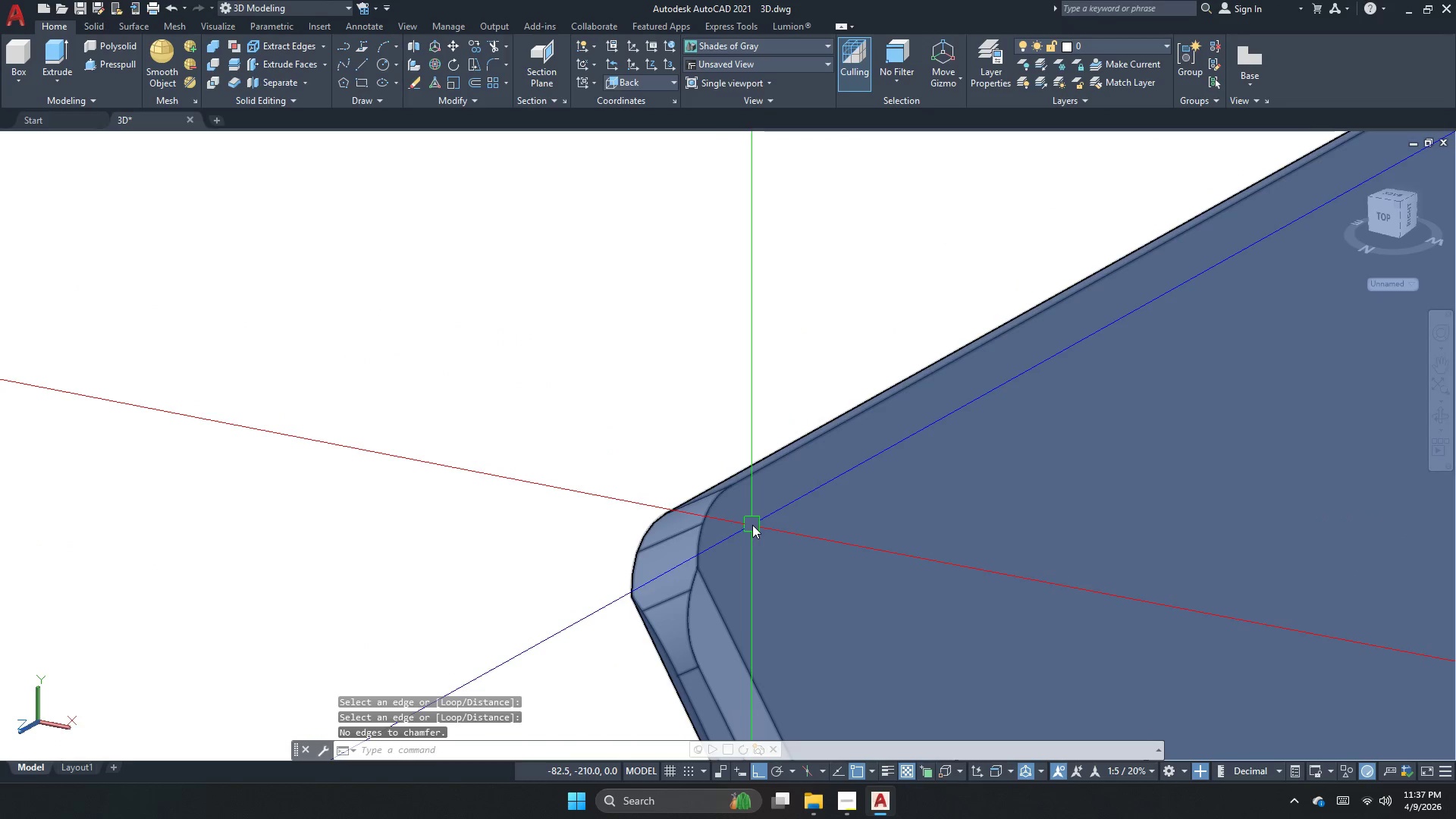 
key(Escape)
 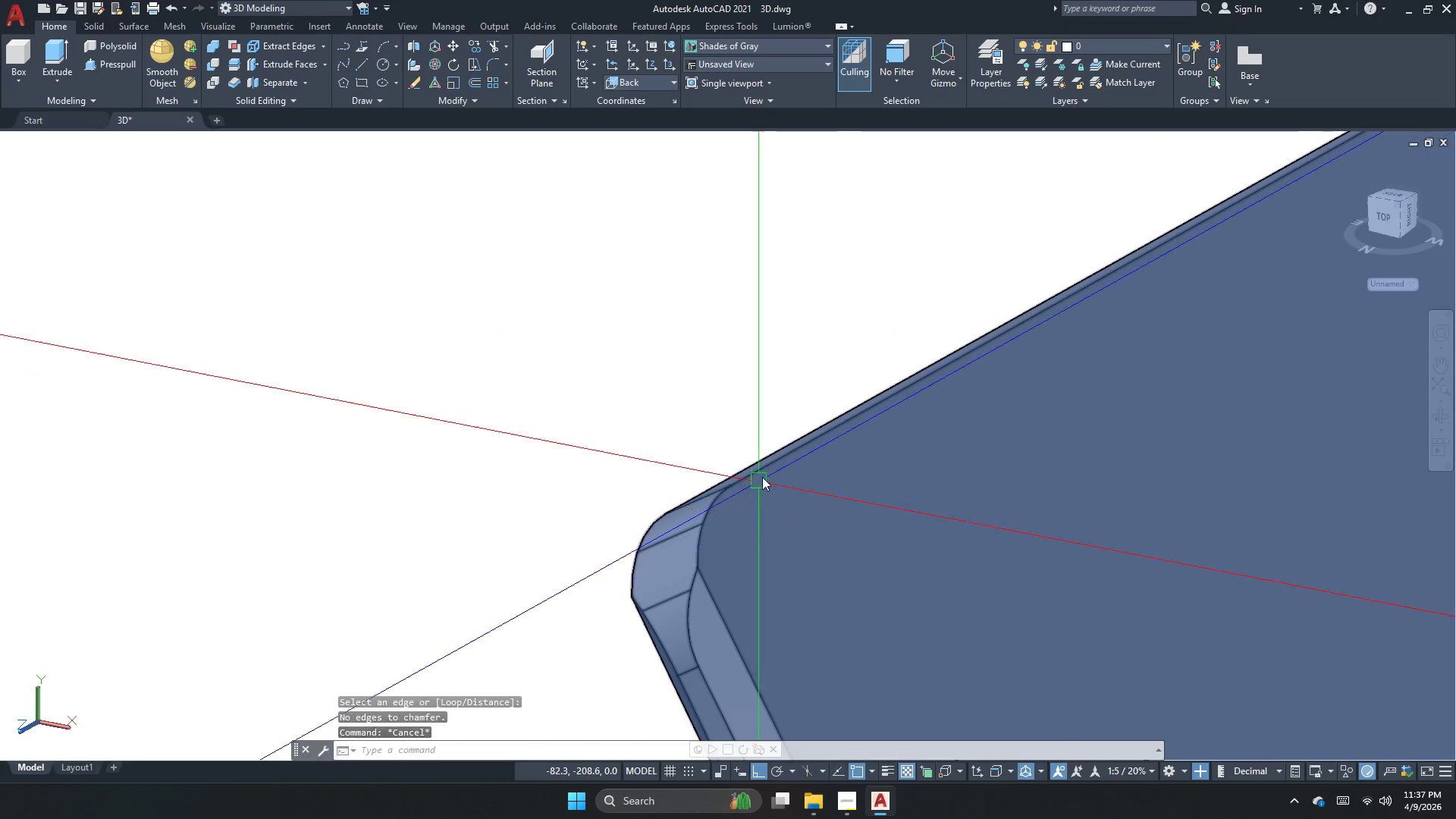 
key(Space)
 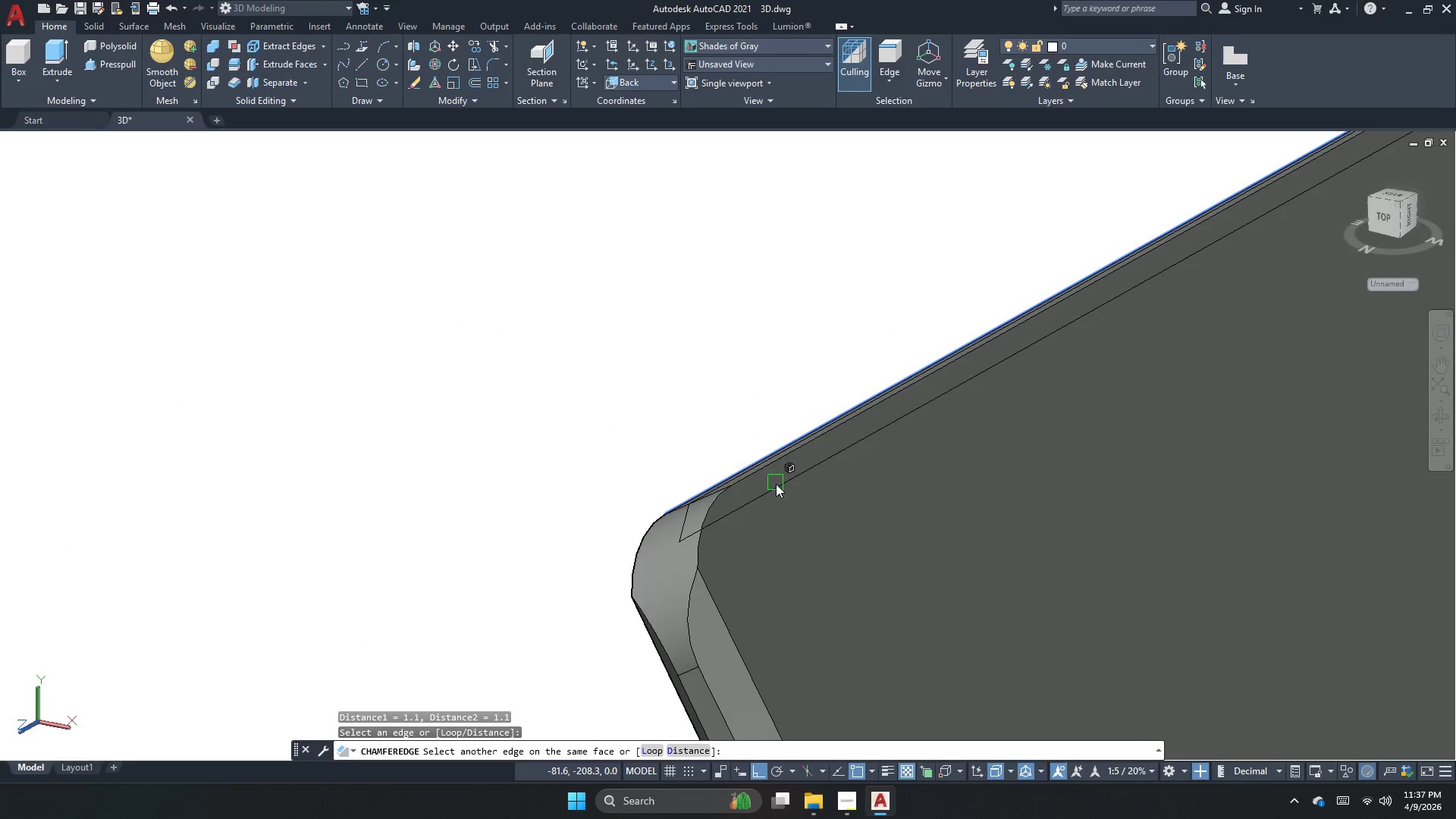 
key(Space)
 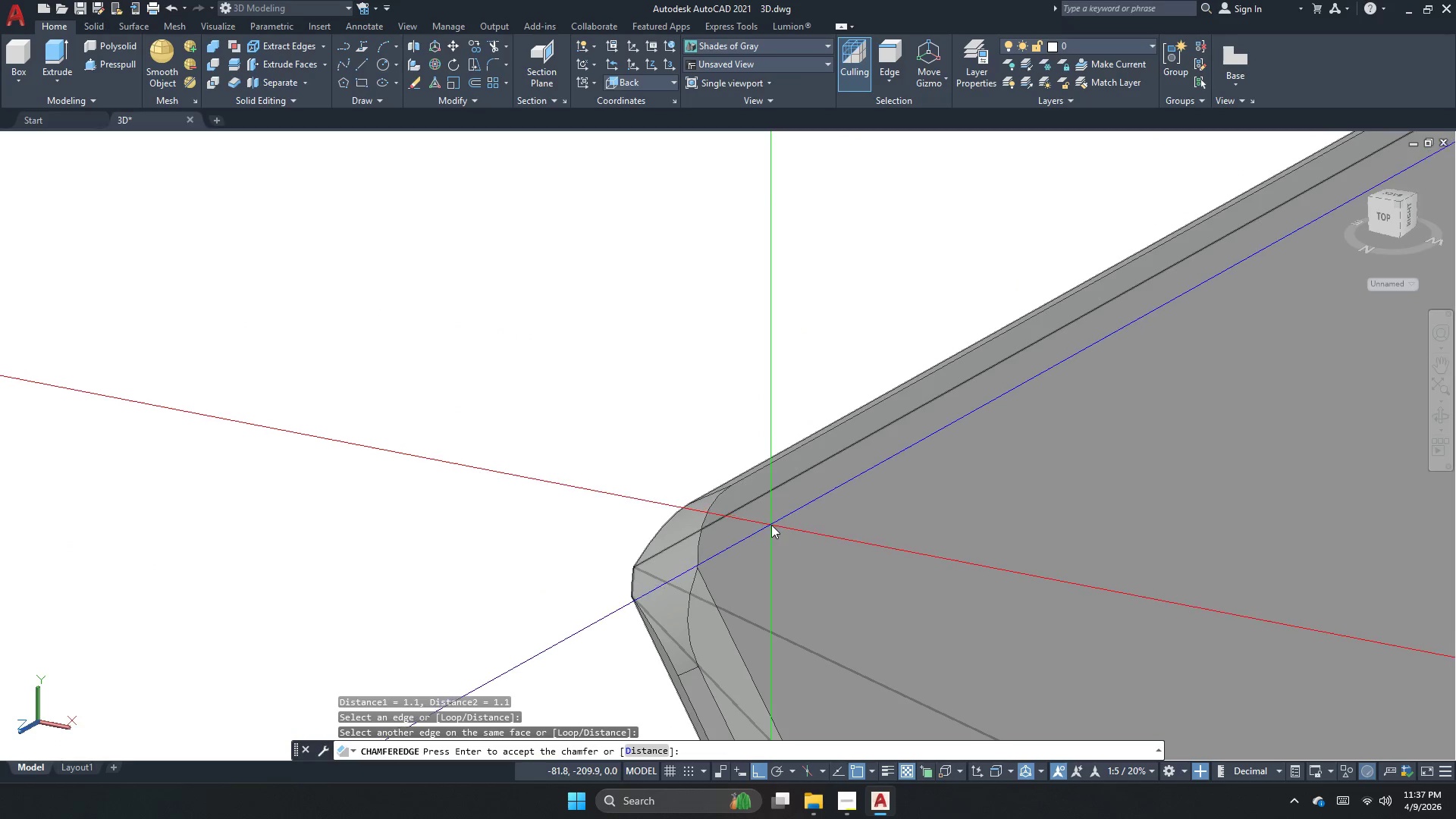 
key(Space)
 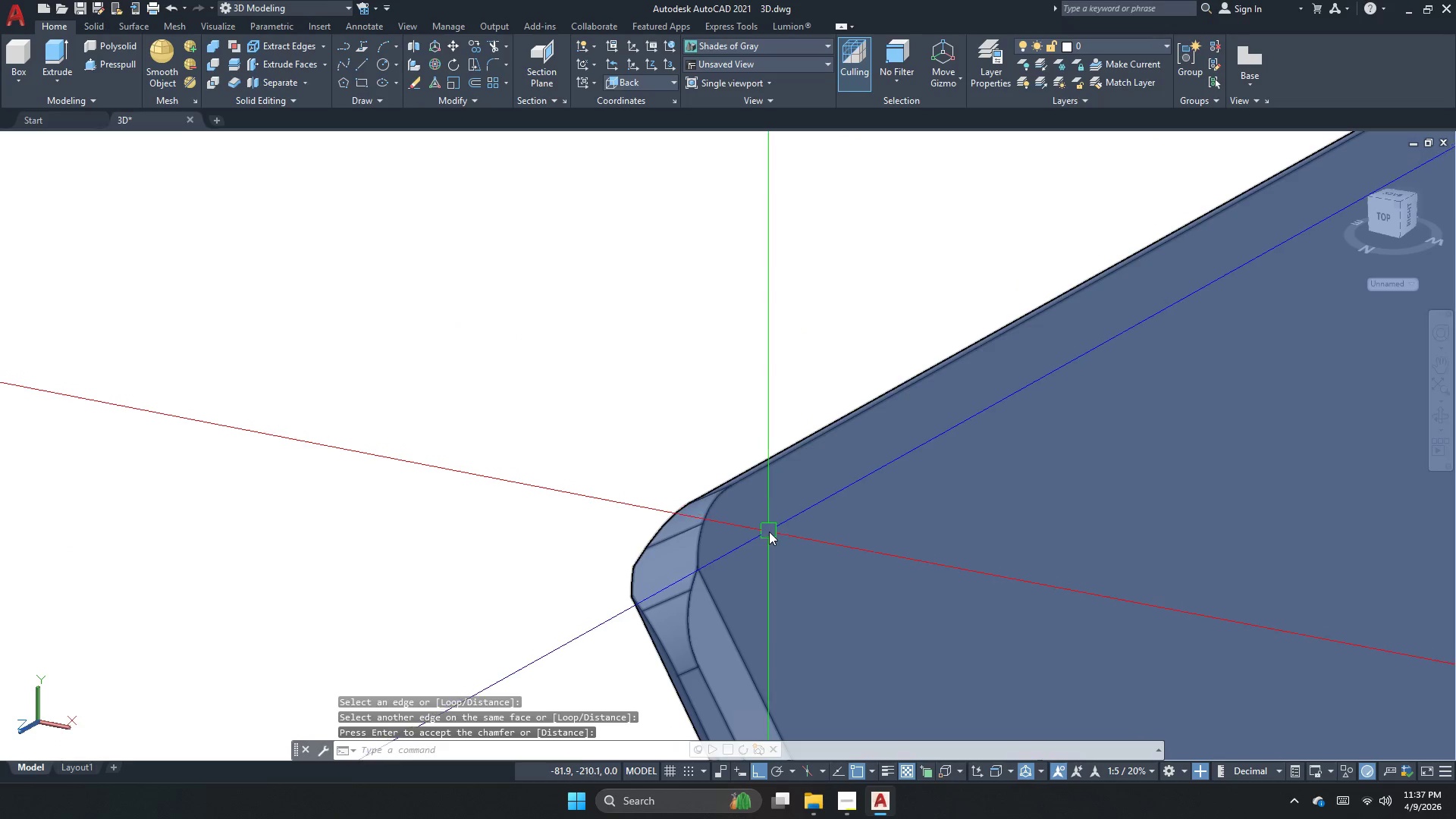 
key(Escape)
 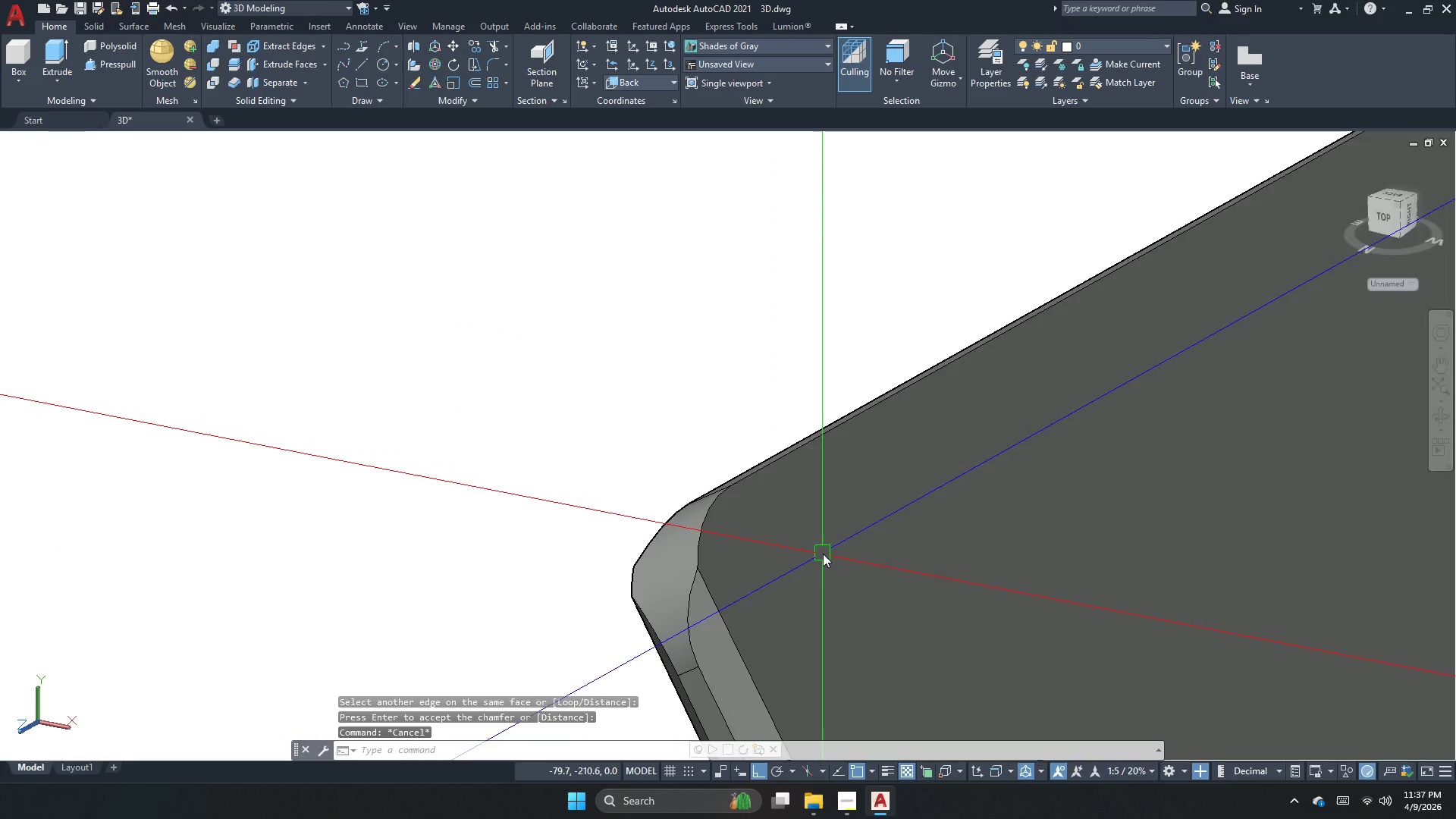 
key(Control+Z)
 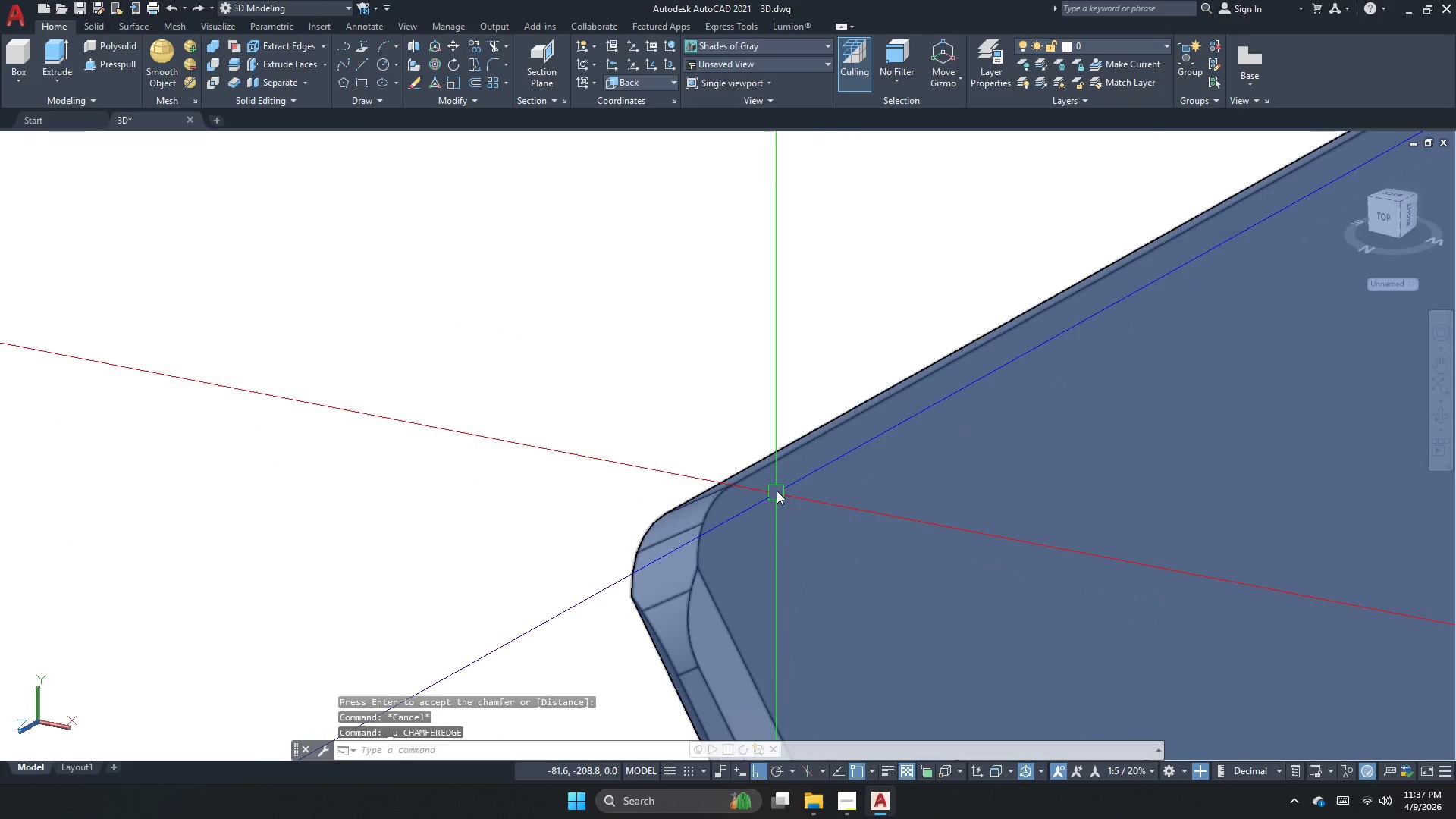 
type( )
key(Escape)
type(cha)
 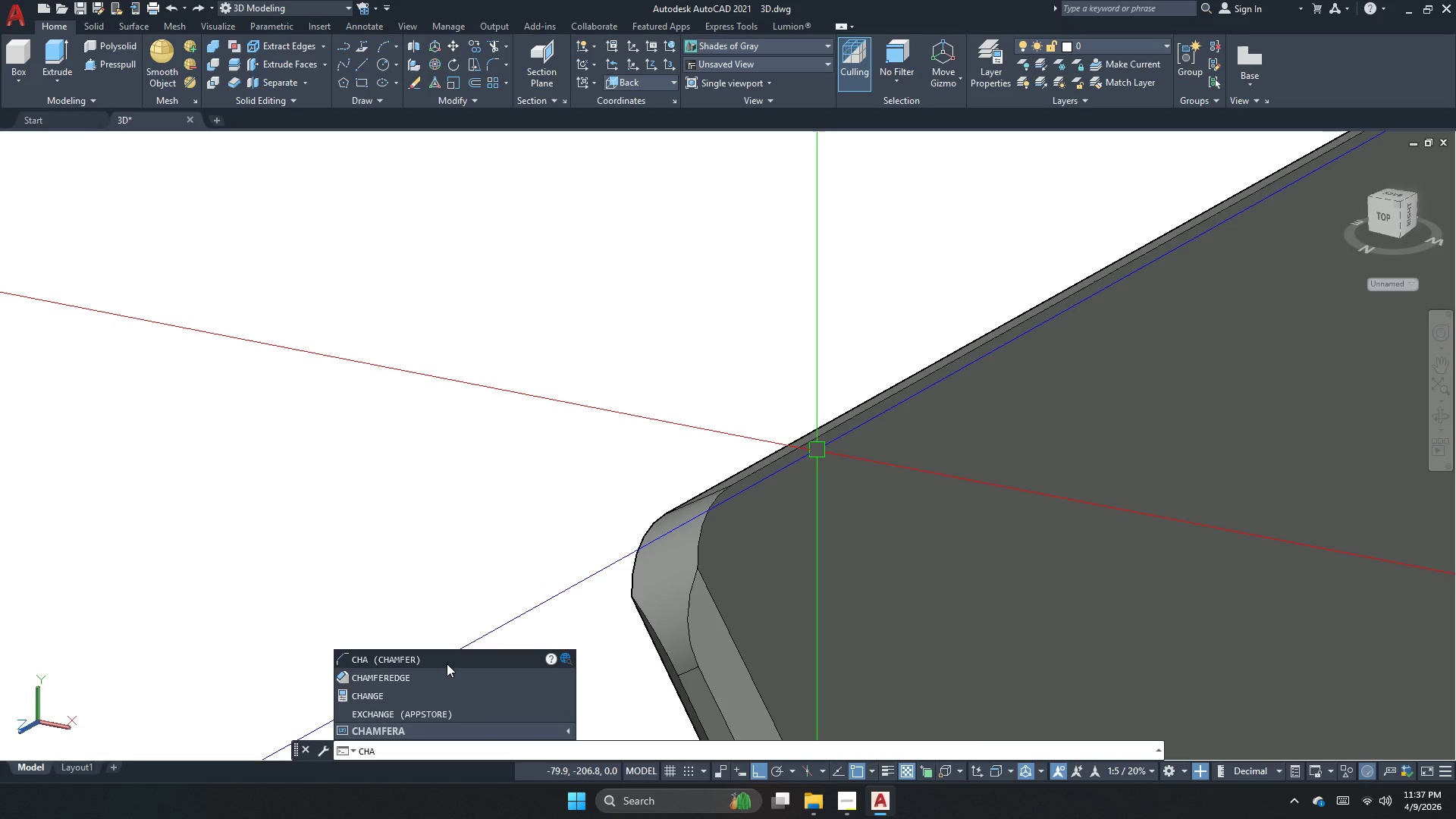 
left_click([448, 662])
 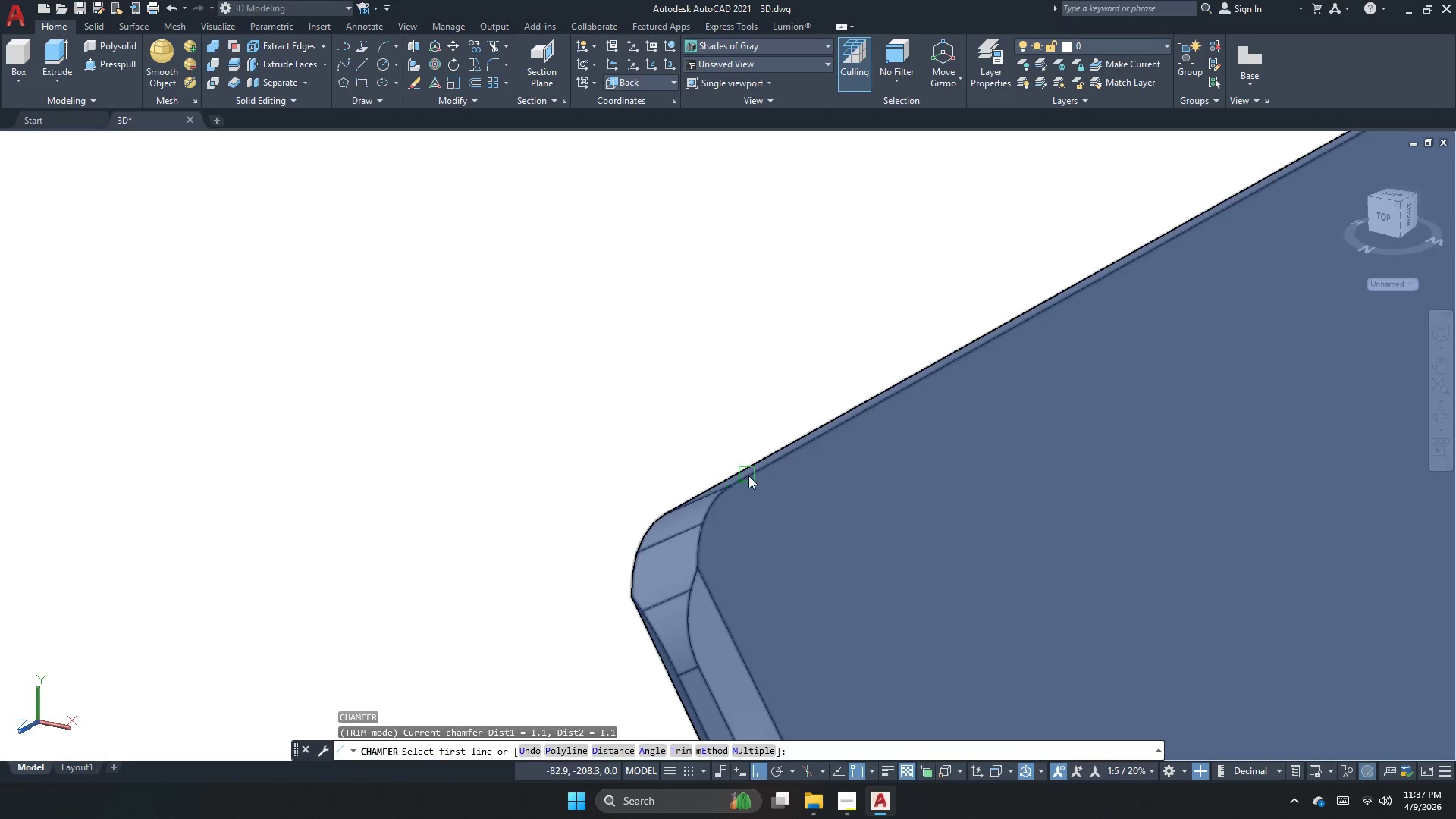 
left_click([764, 475])
 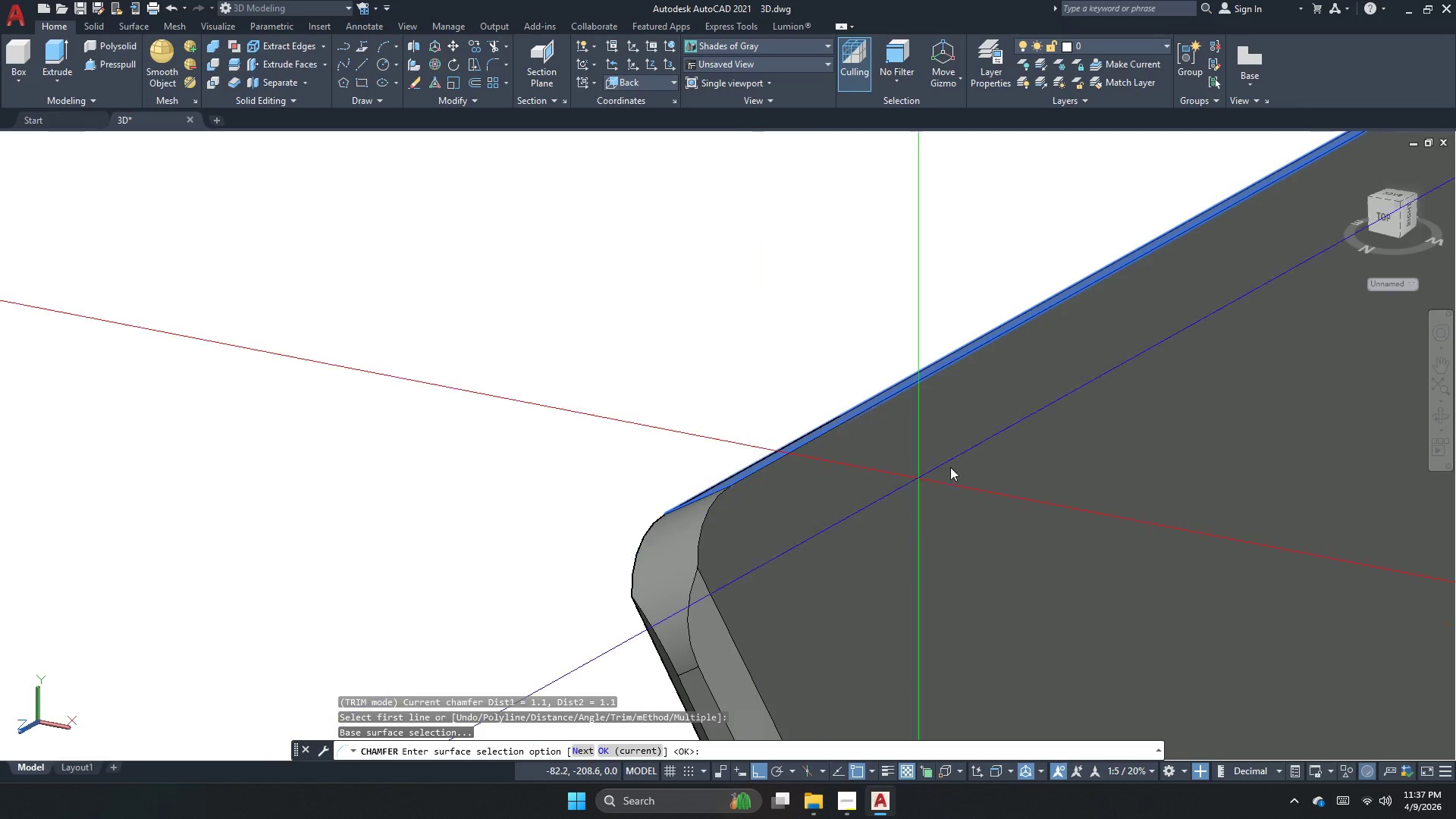 
key(Escape)
 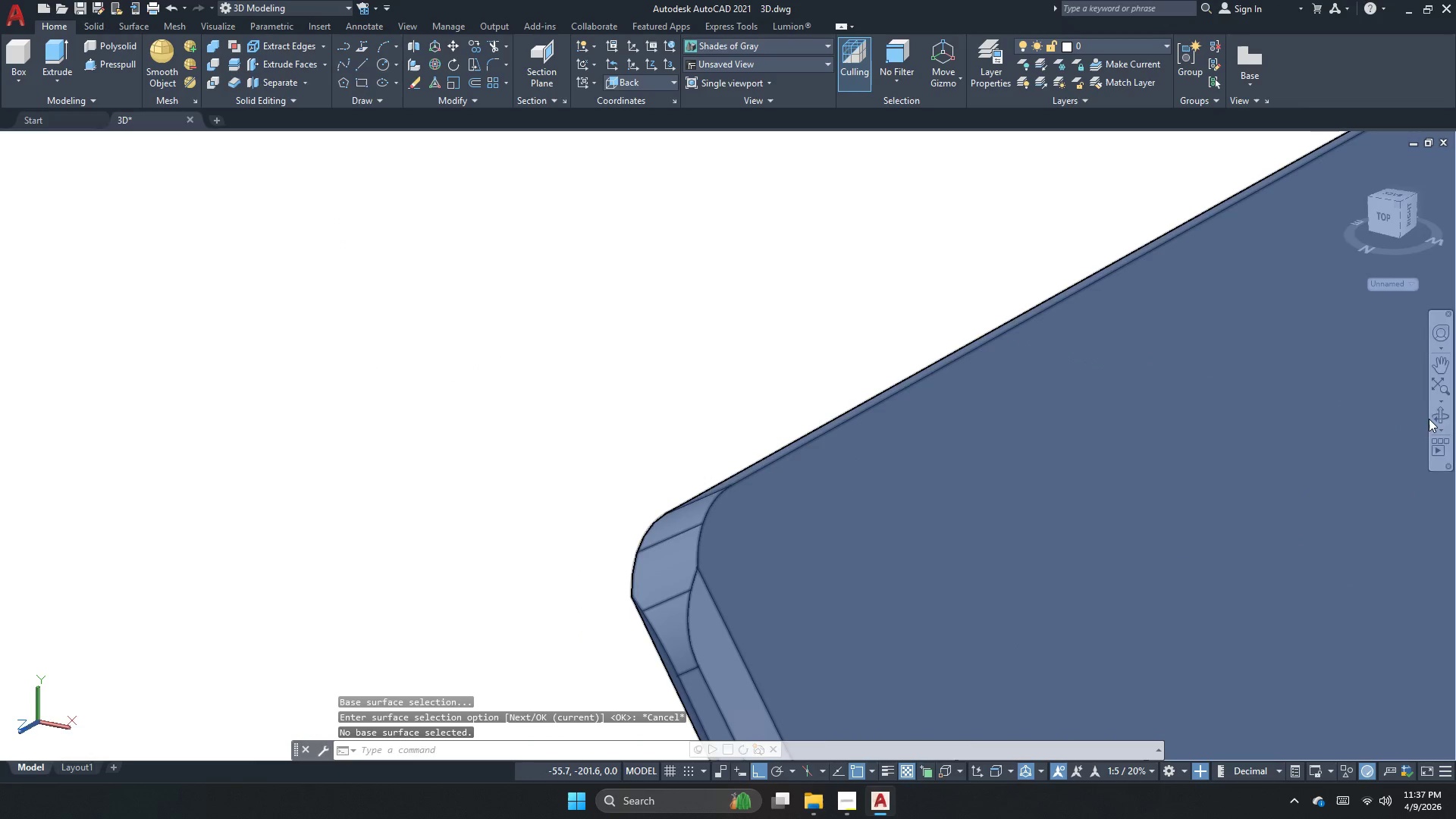 
left_click([1451, 415])
 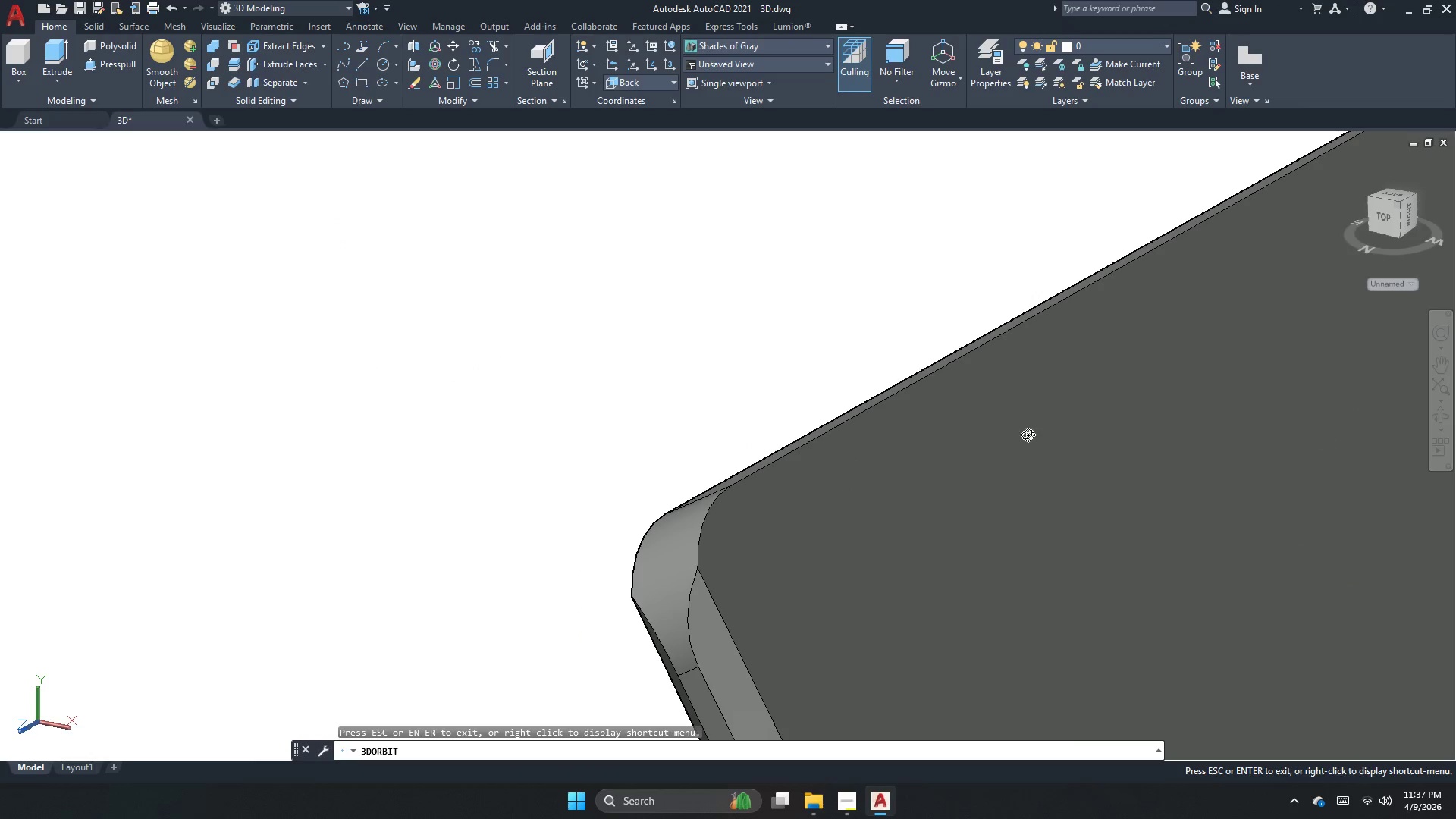 
left_click_drag(start_coordinate=[801, 462], to_coordinate=[893, 460])
 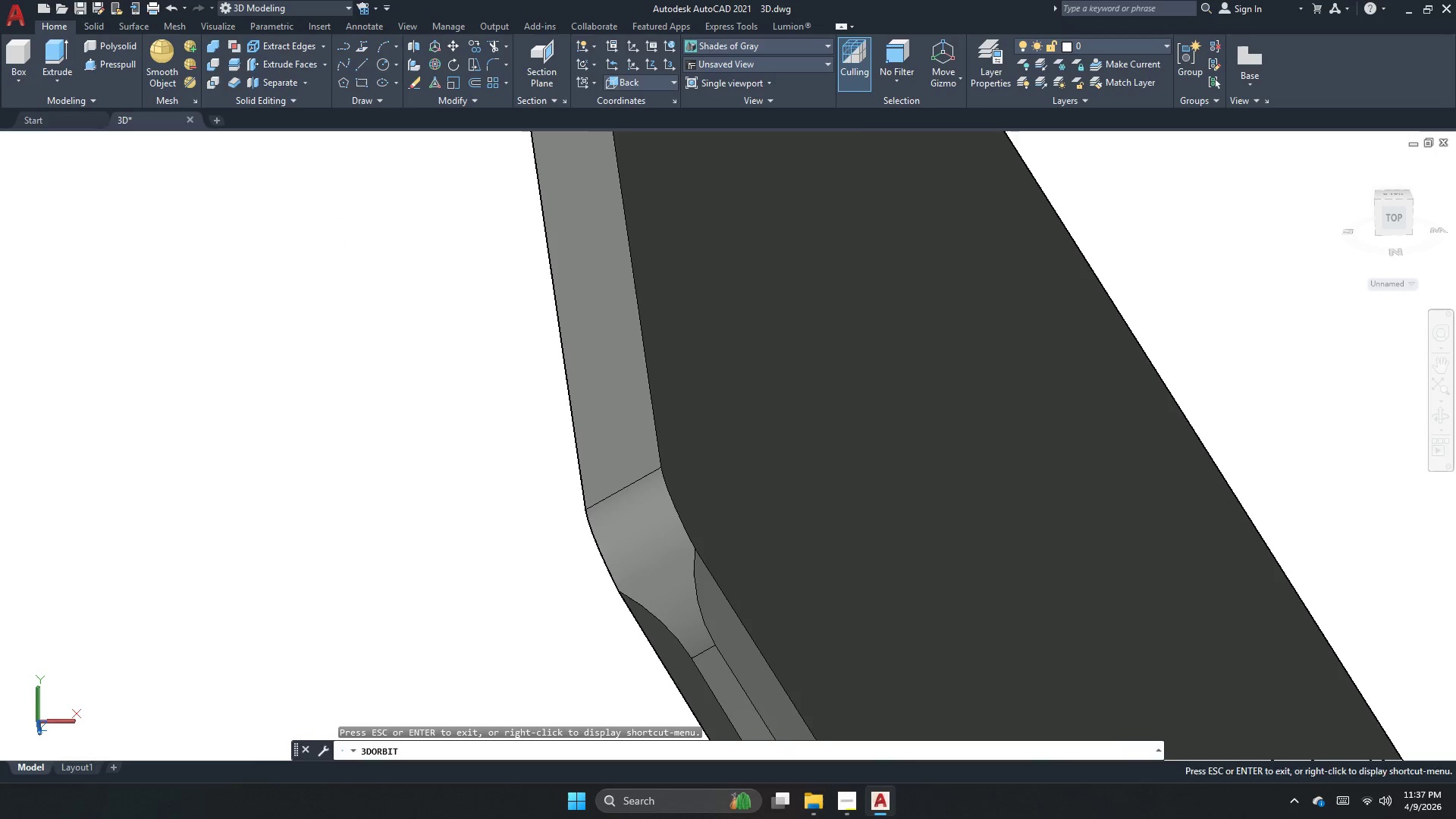 
key(Escape)
key(Escape)
type(cha)
 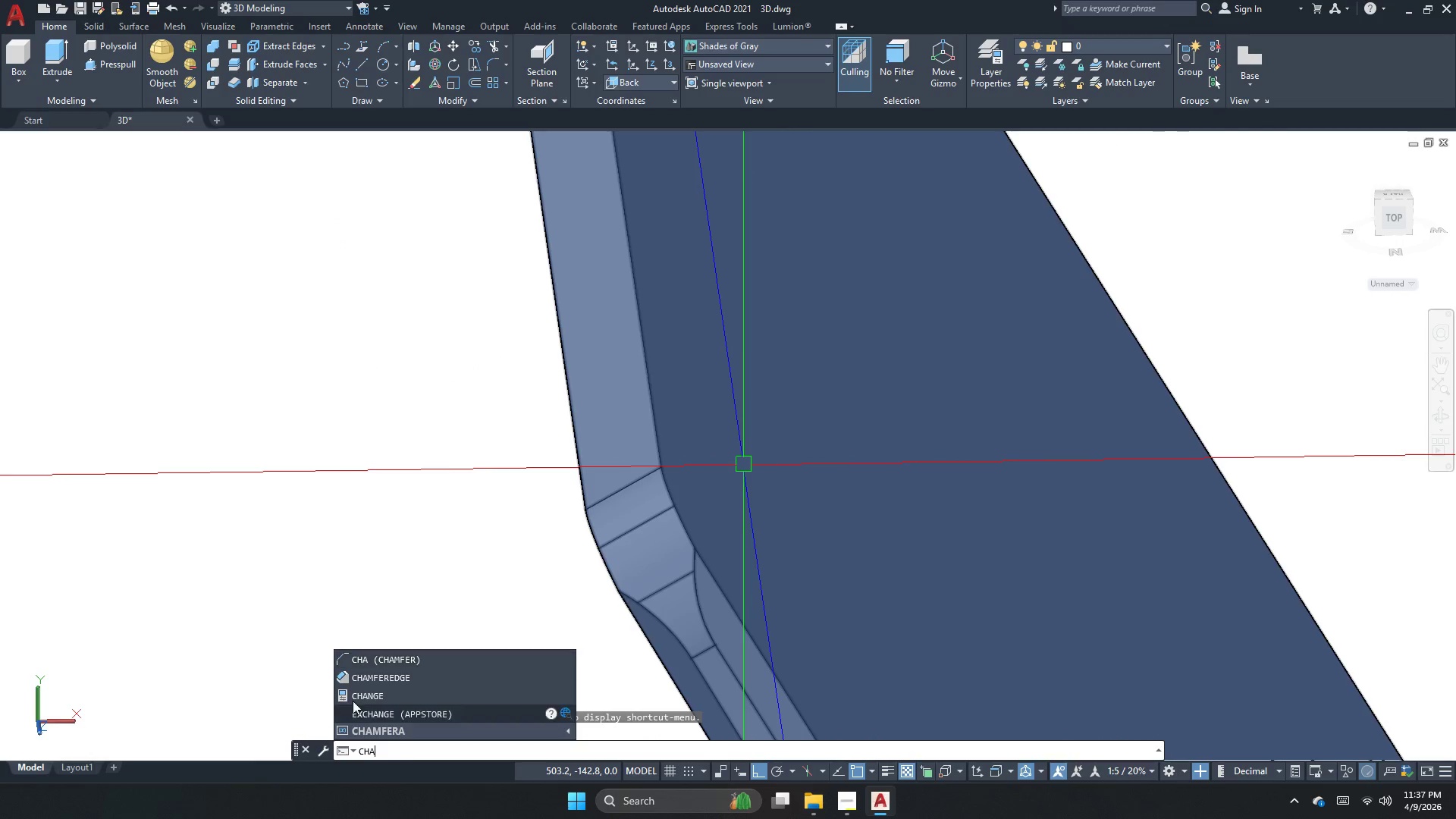 
left_click([384, 676])
 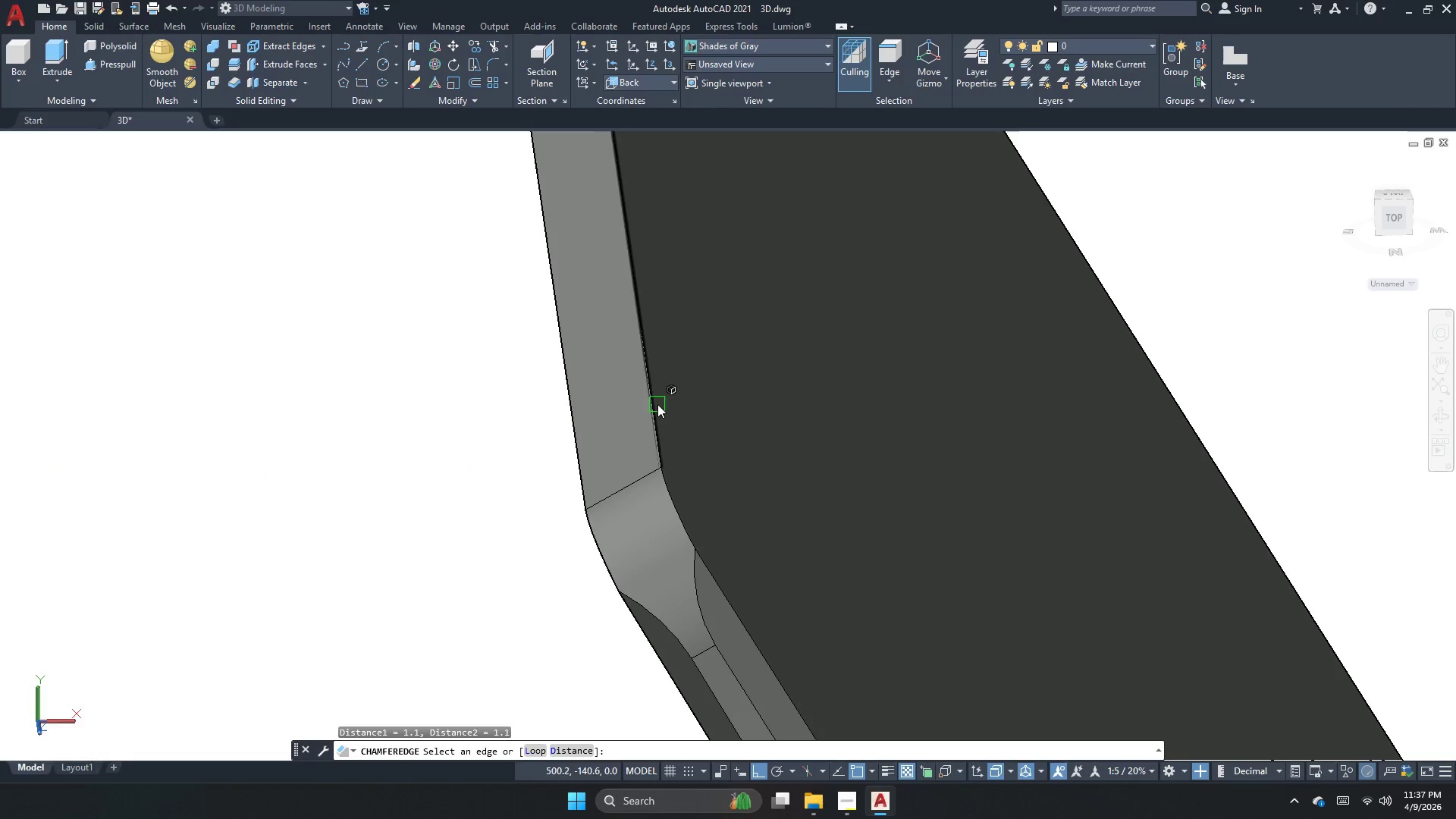 
left_click([657, 404])
 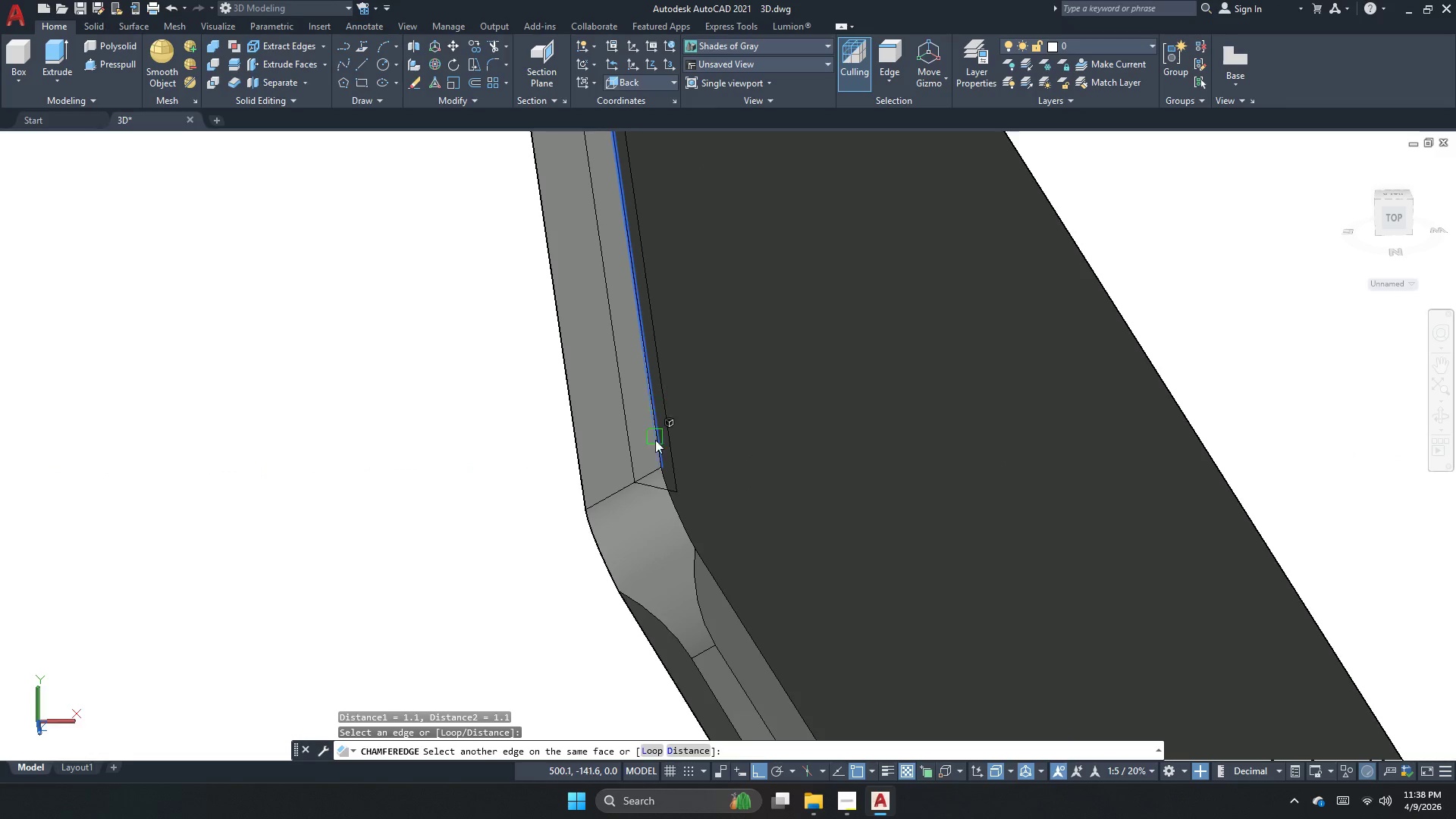 
key(Space)
 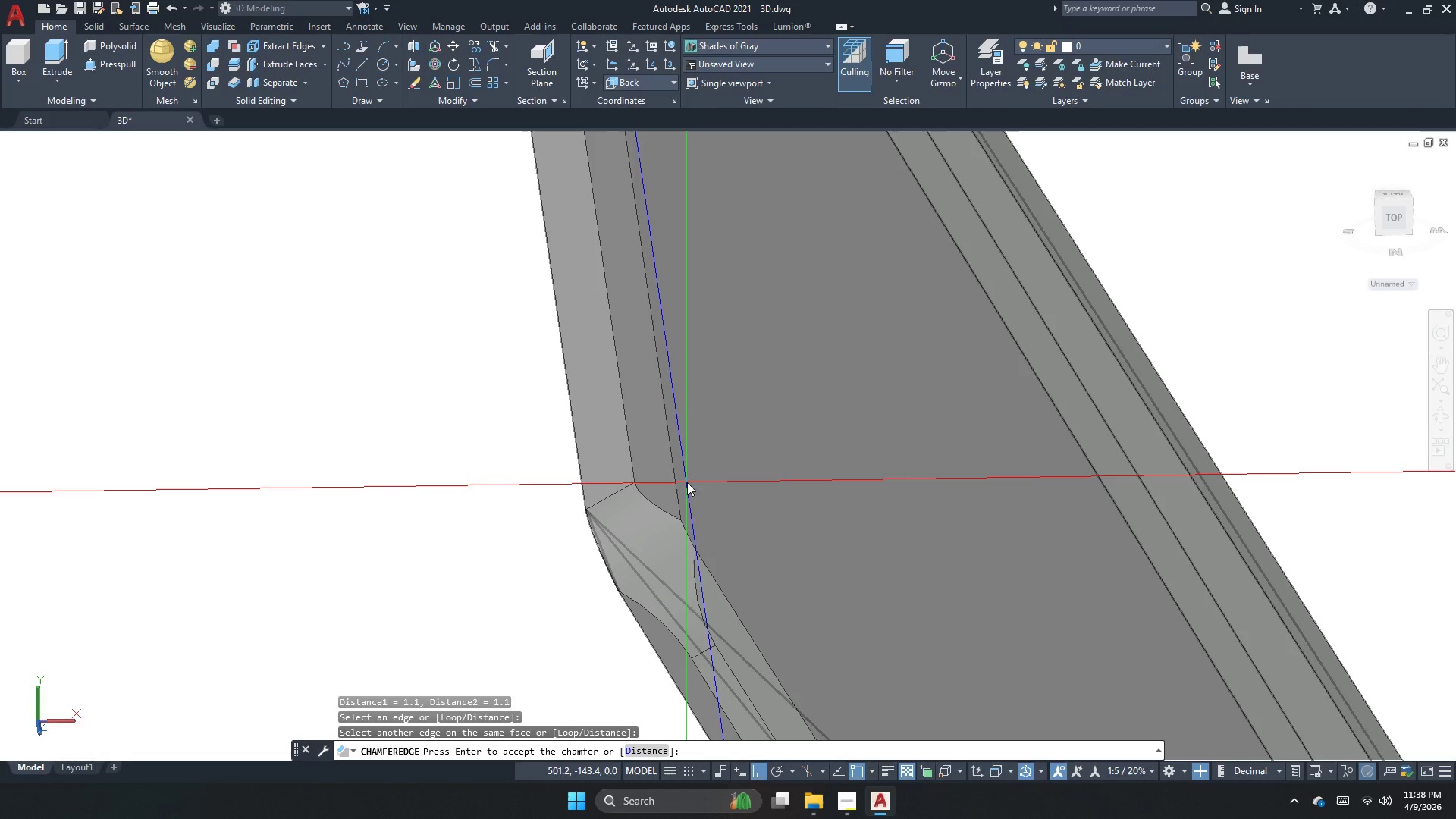 
hold_key(key=Space, duration=1.41)
 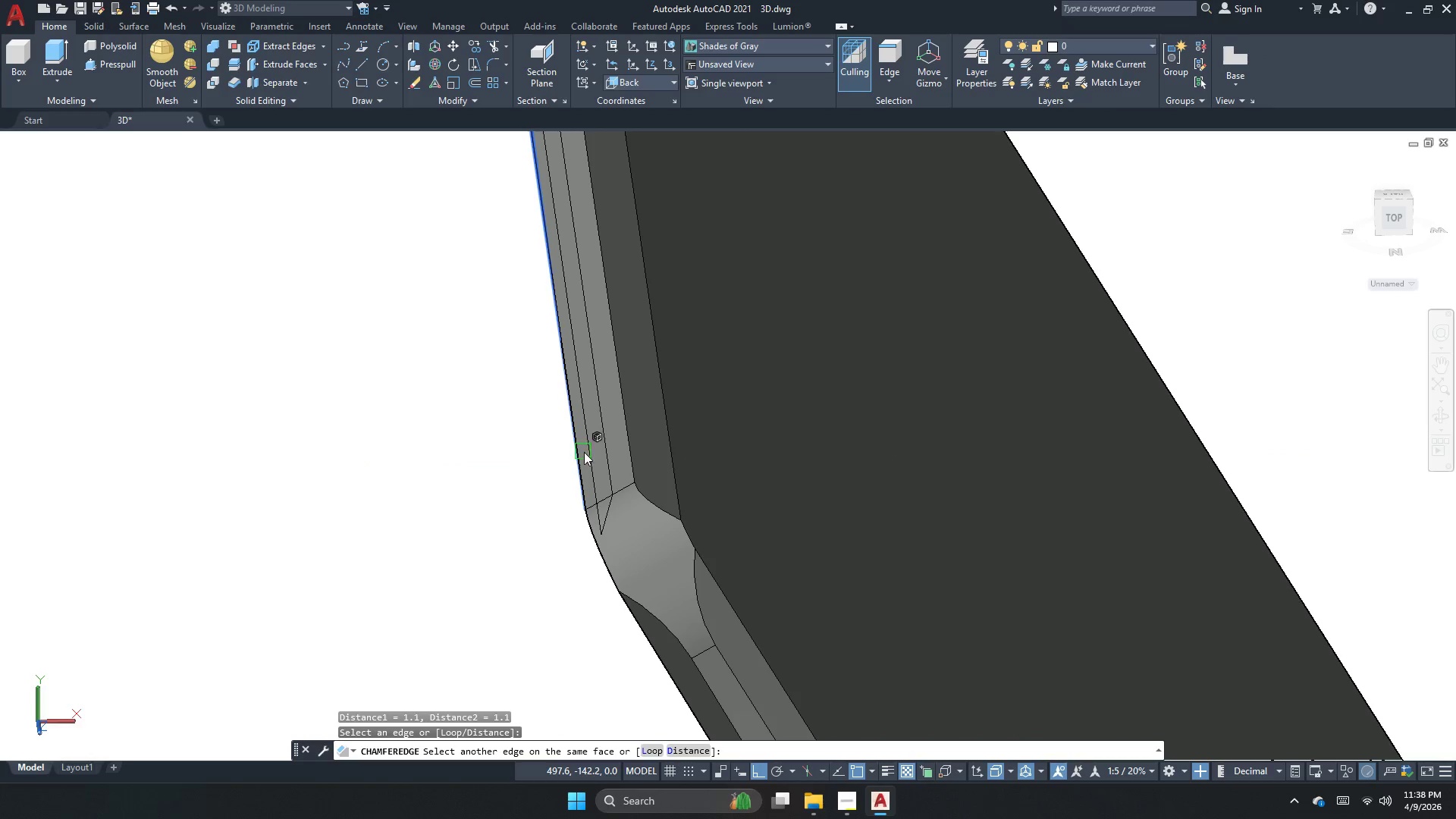 
left_click([581, 464])
 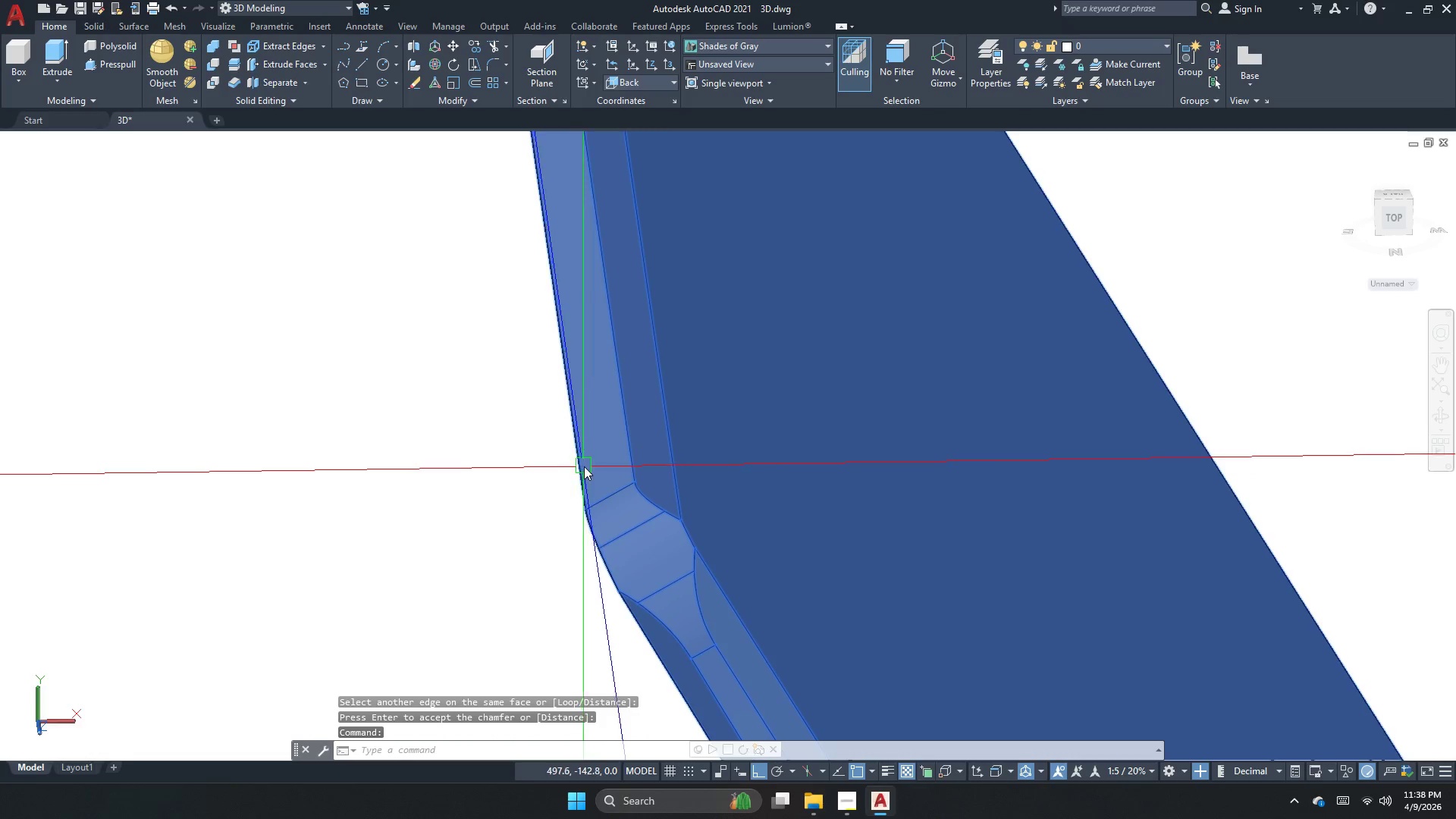 
key(Escape)
 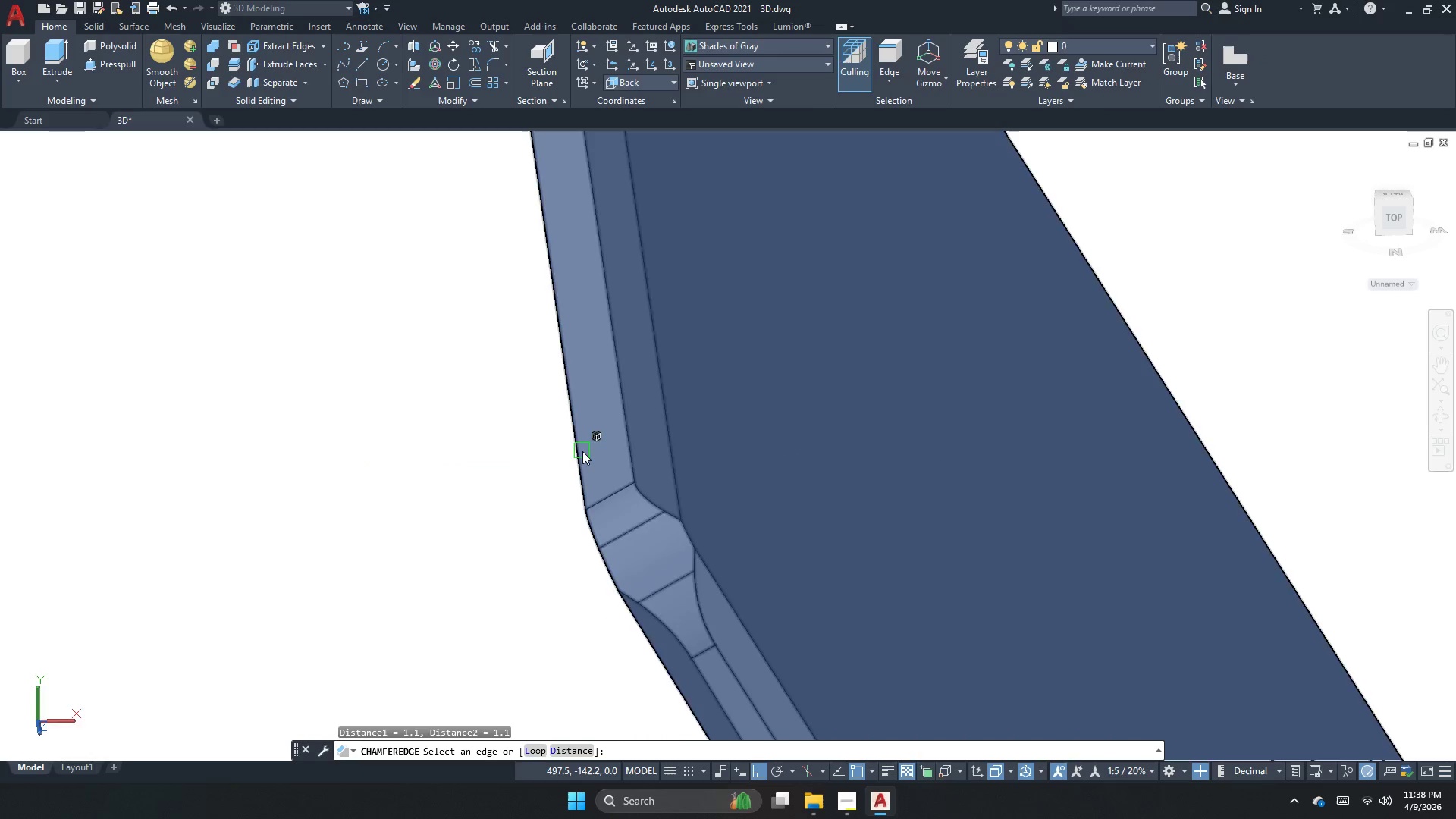 
left_click([582, 451])
 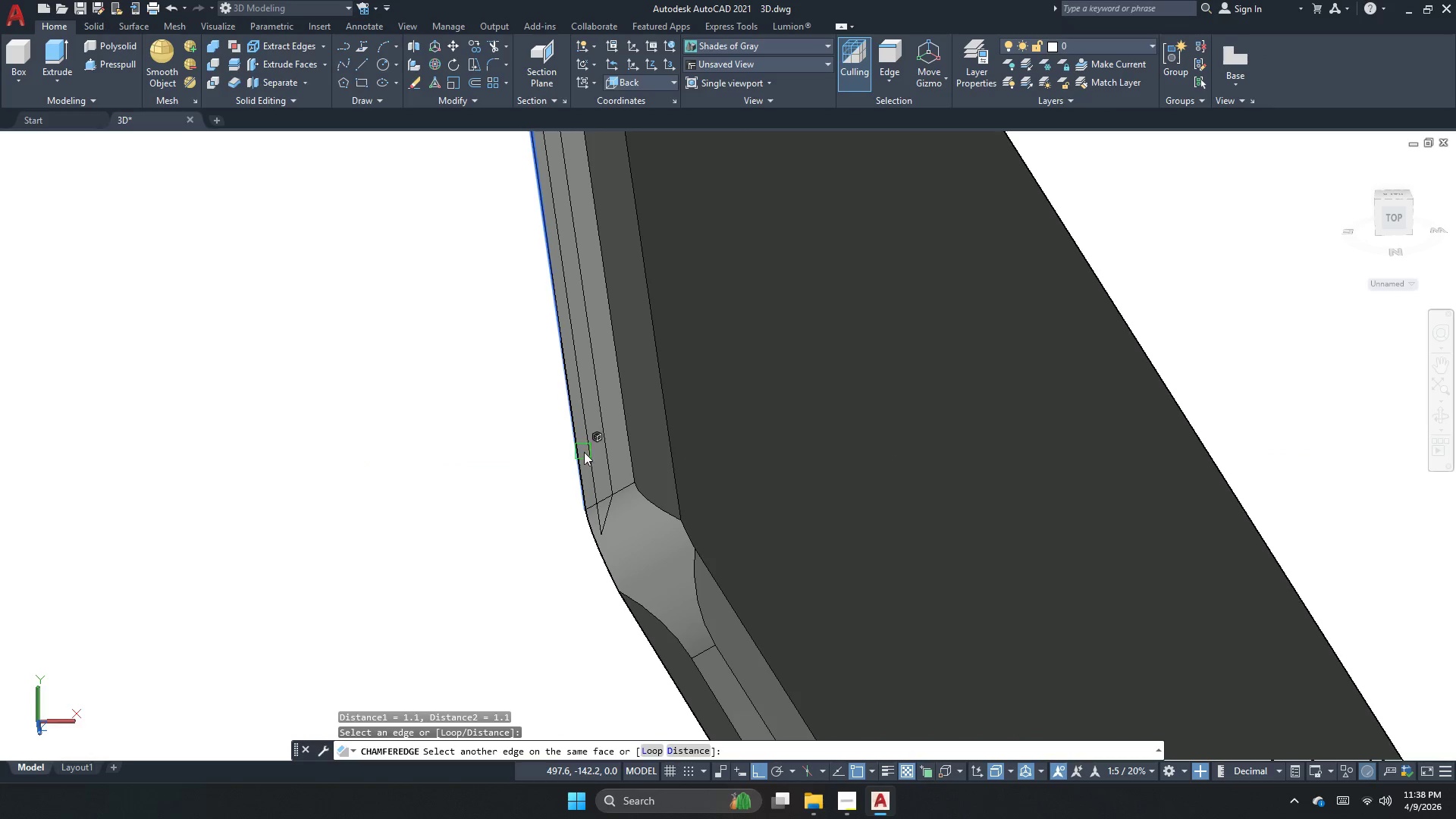 
key(Space)
 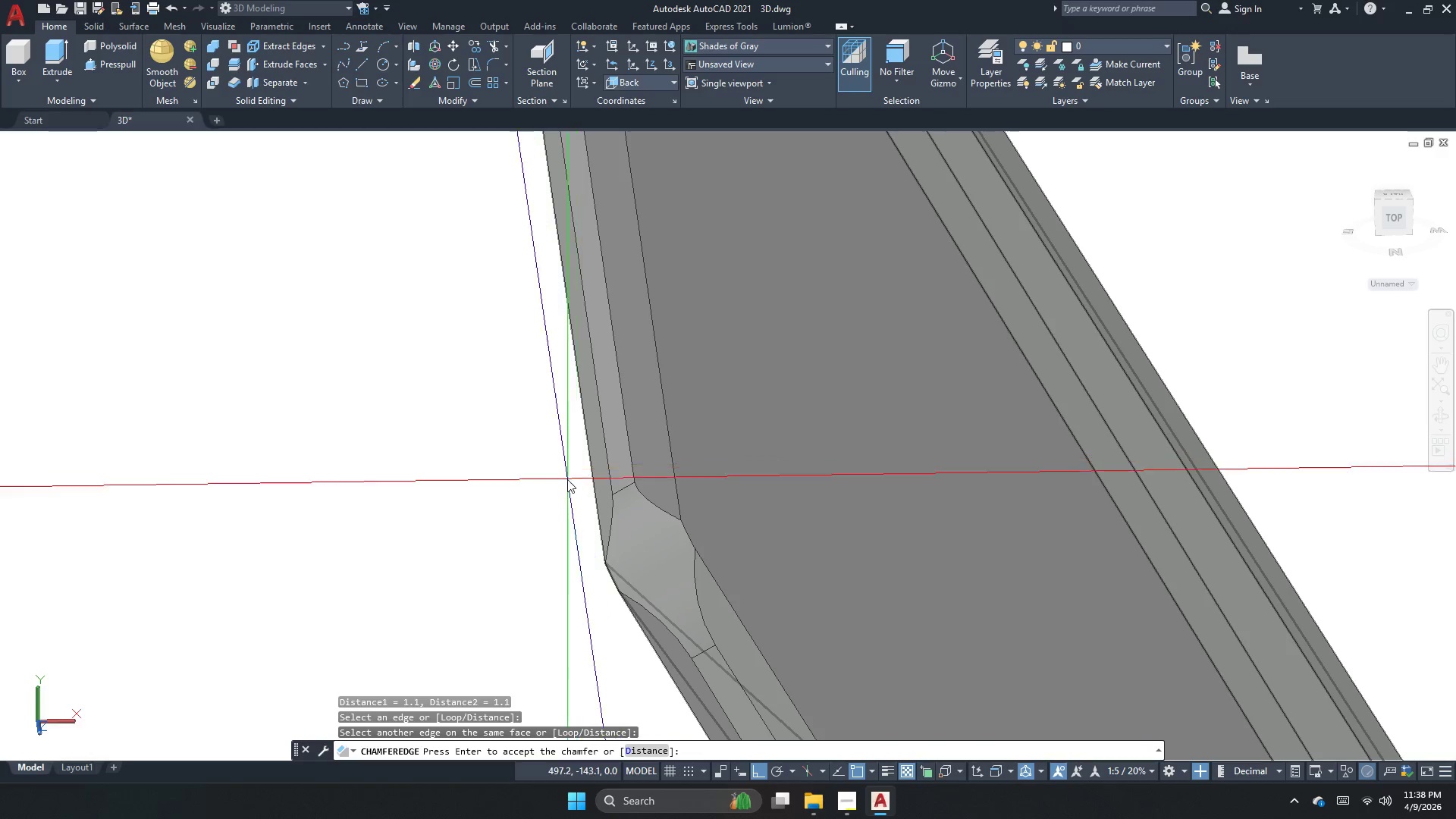 
key(Space)
 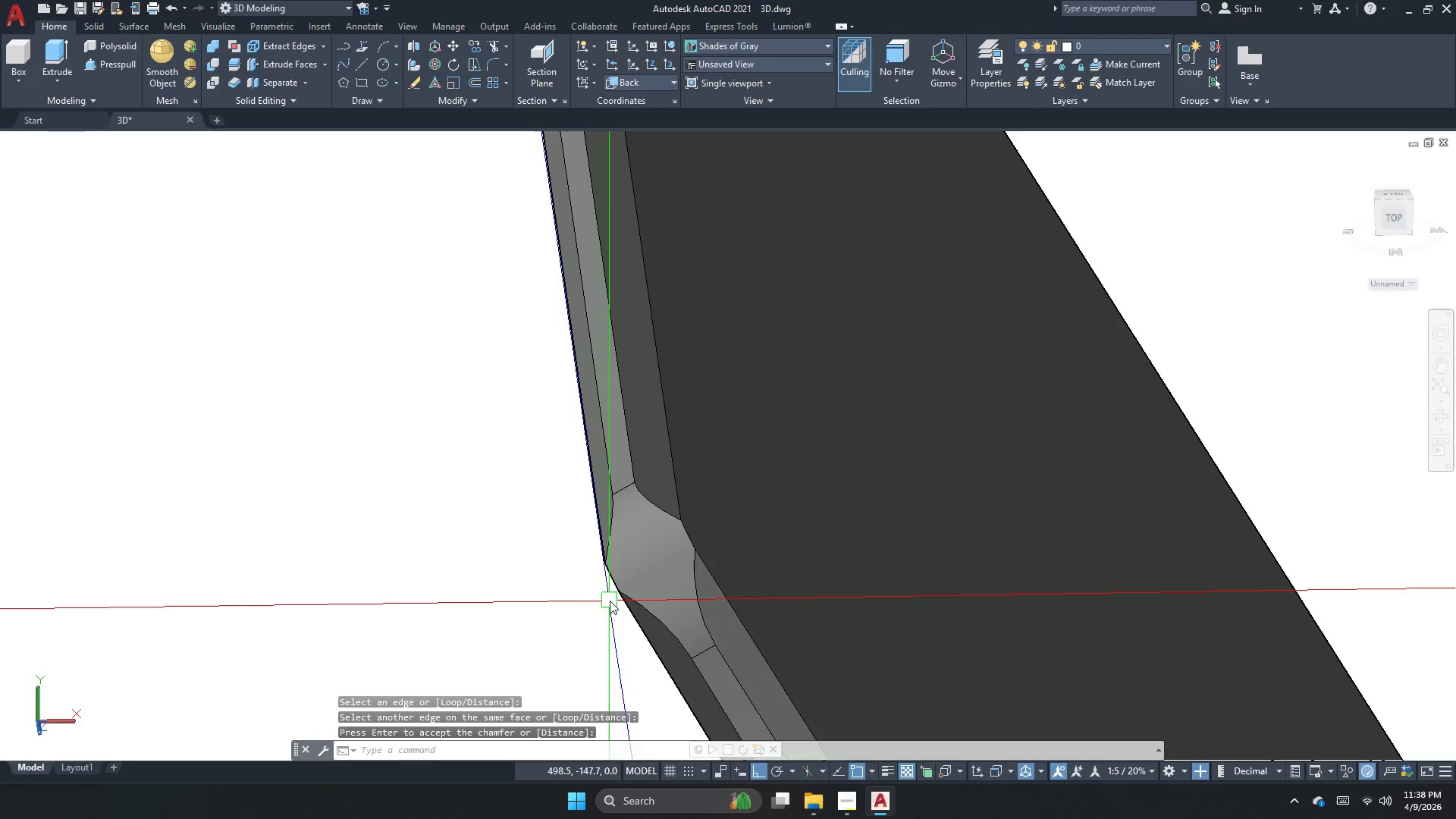 
key(Space)
 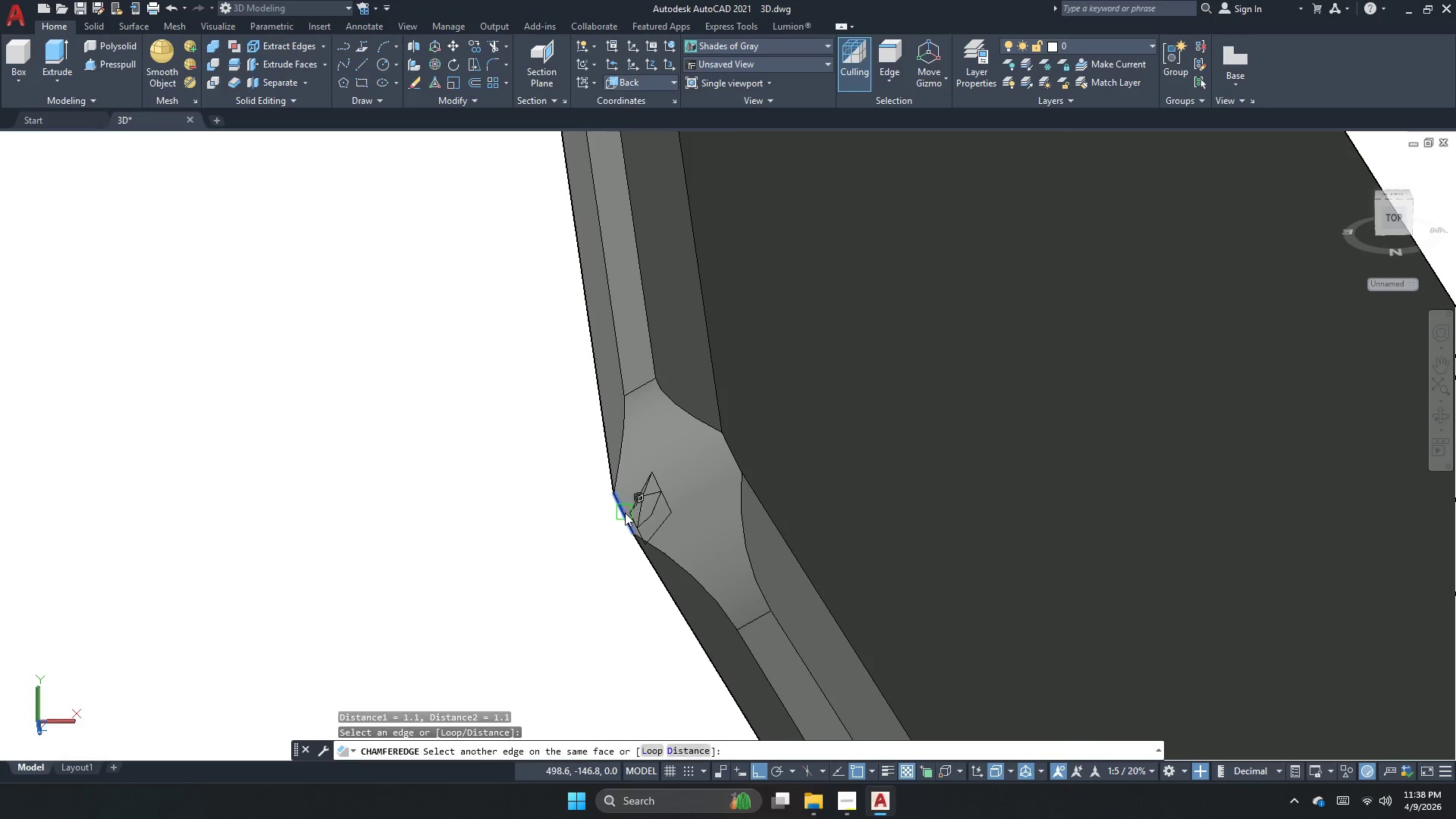 
scroll: coordinate [603, 519], scroll_direction: up, amount: 1.0
 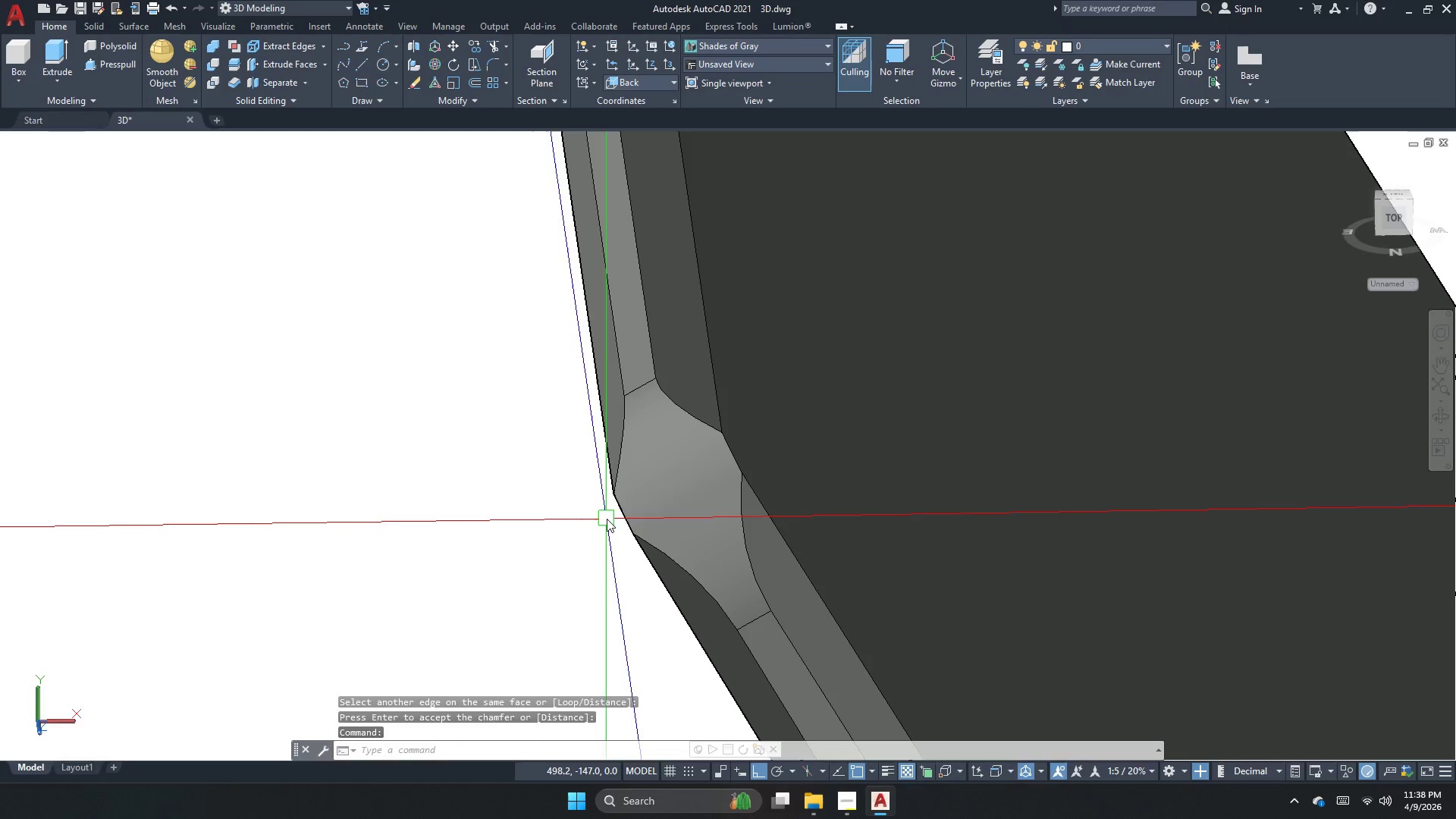 
key(Space)
 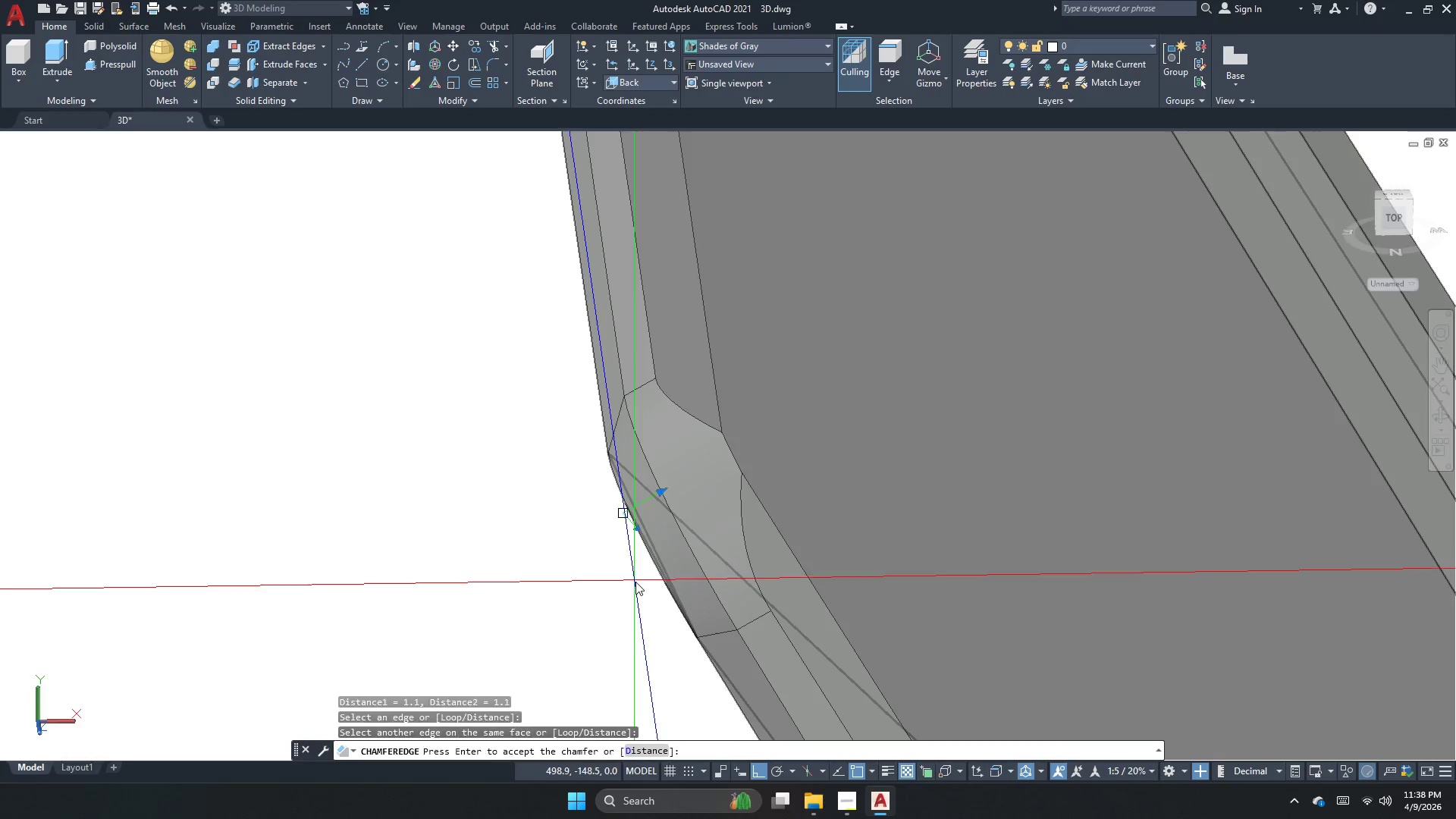 
key(Space)
 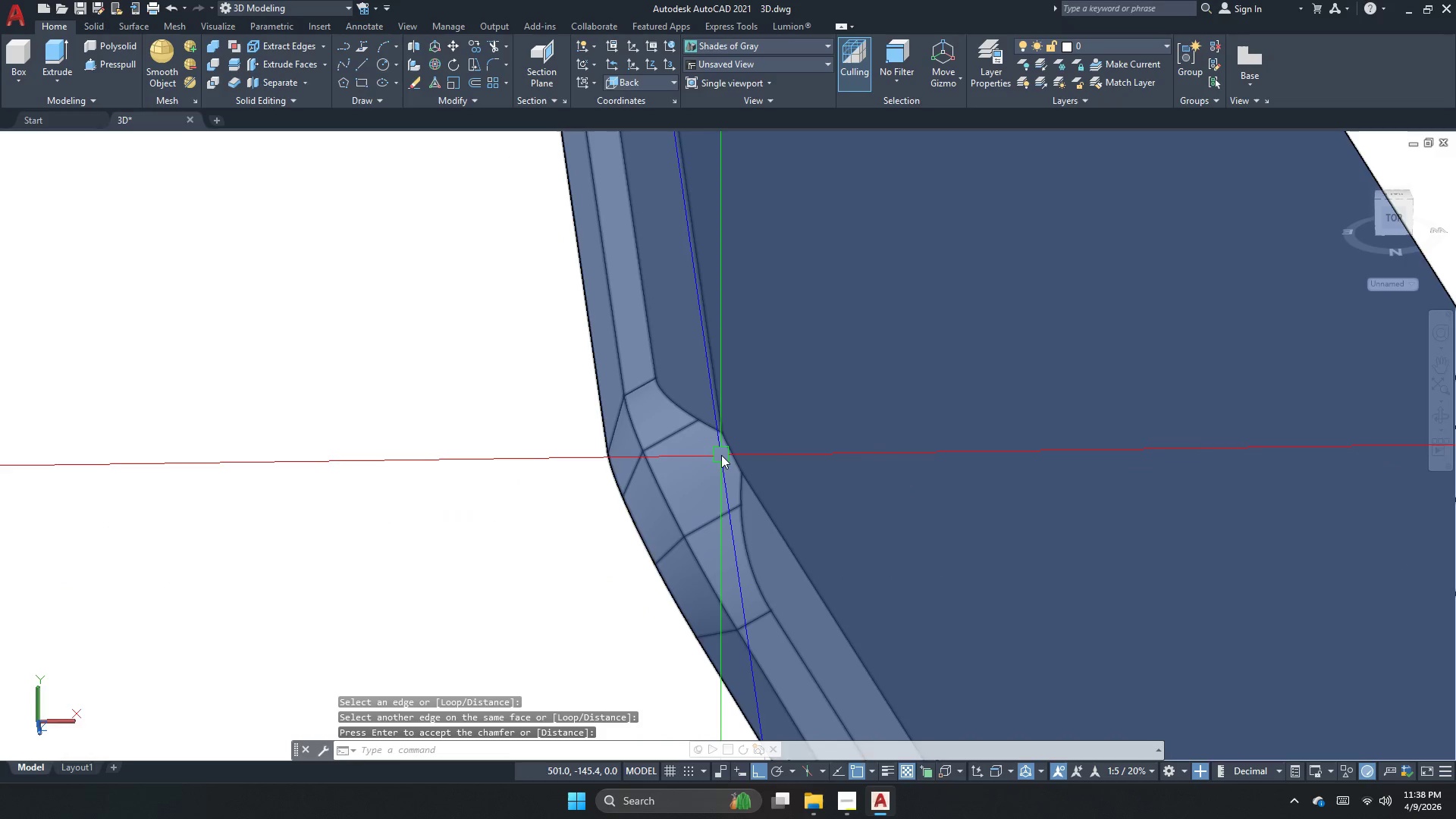 
left_click([727, 452])
 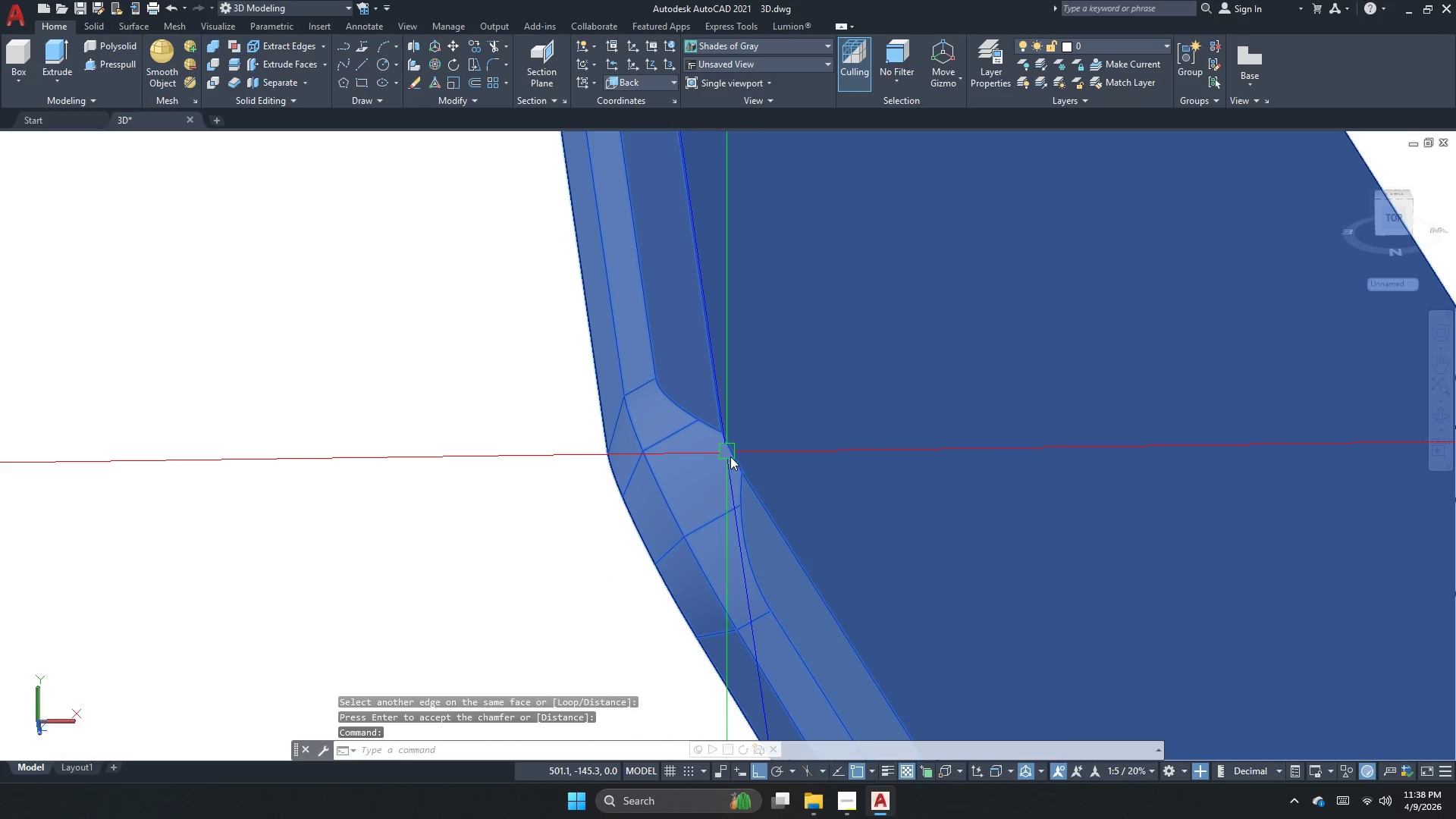 
key(Escape)
 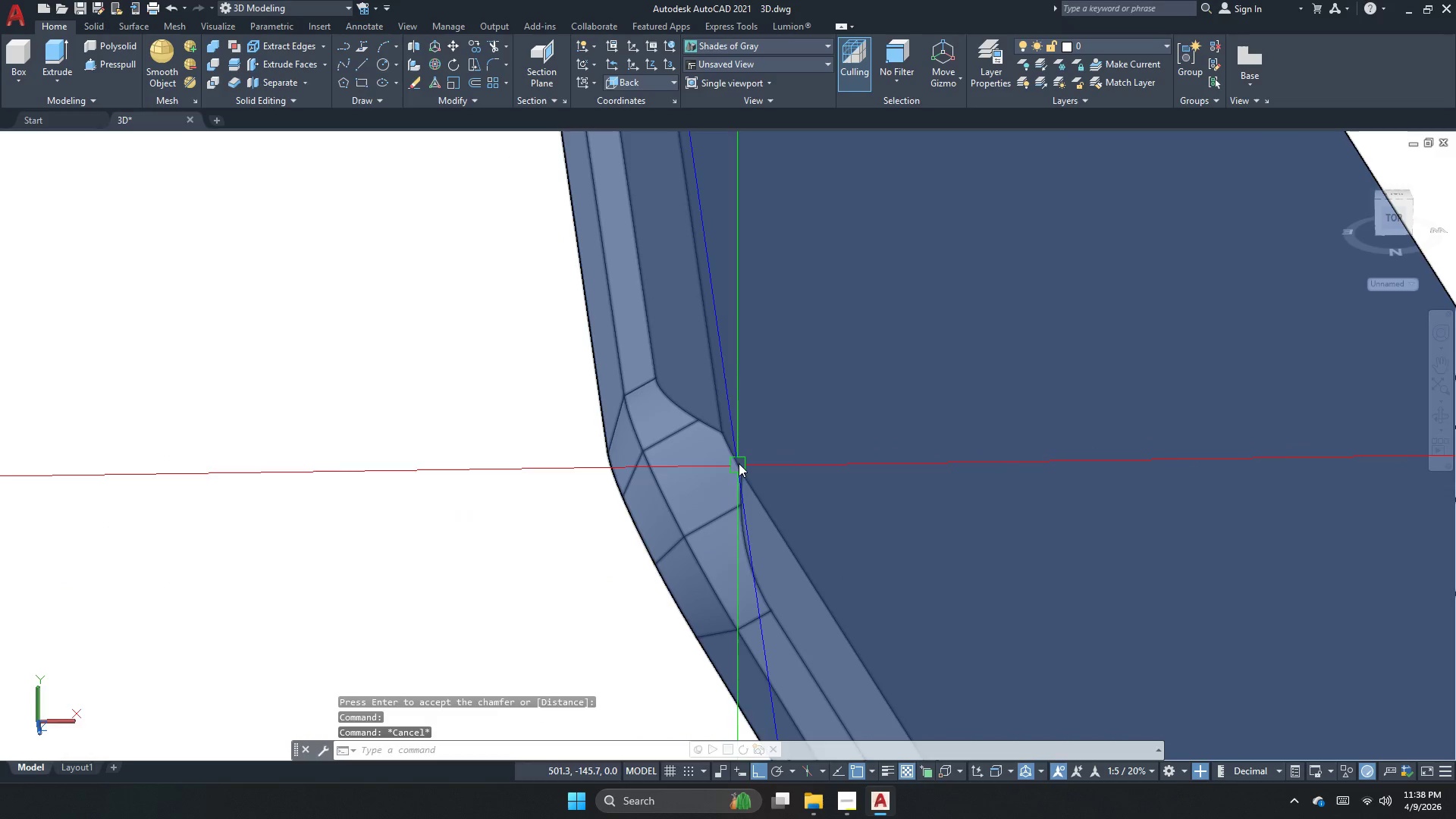 
key(Space)
 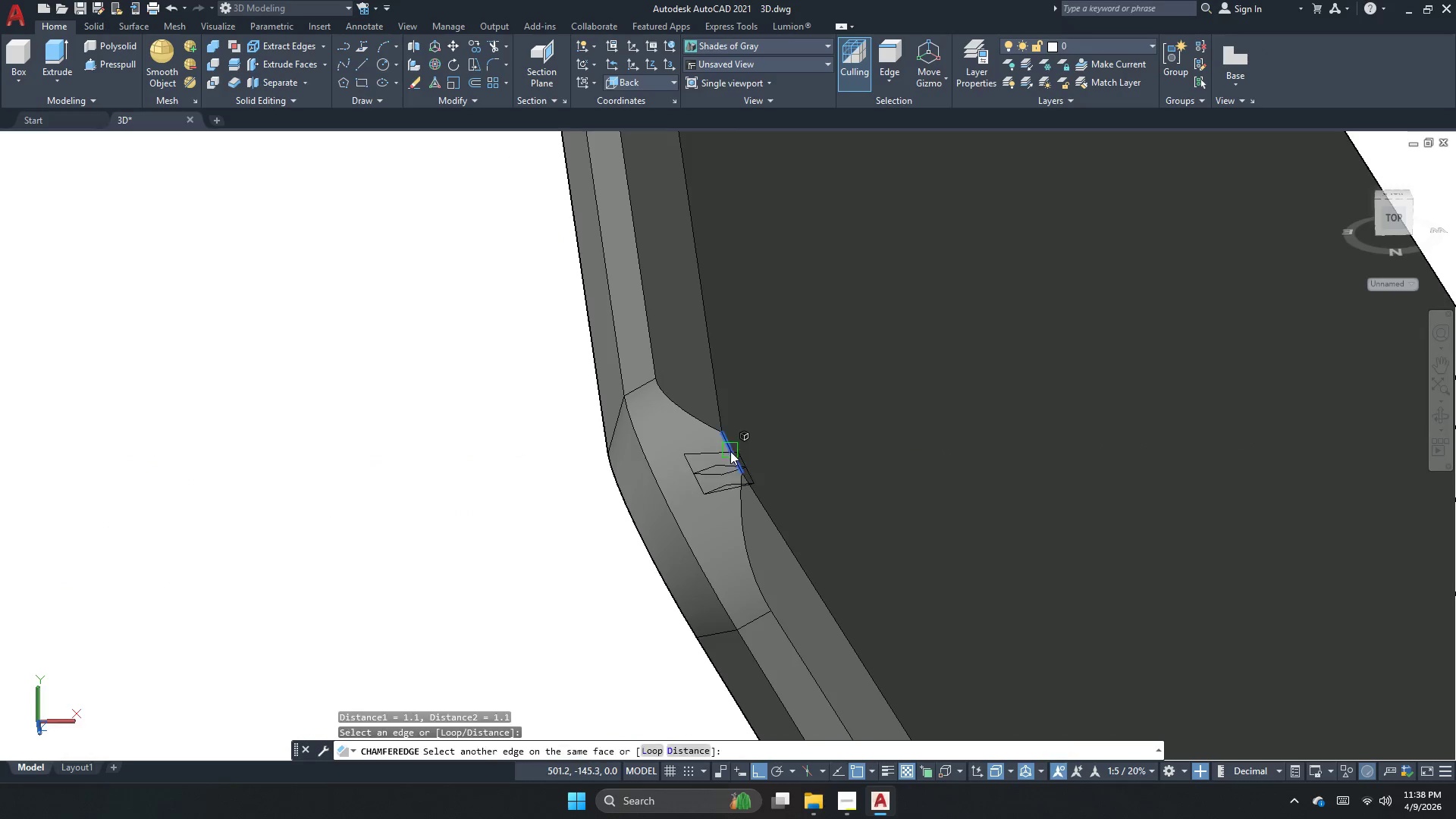 
key(Space)
 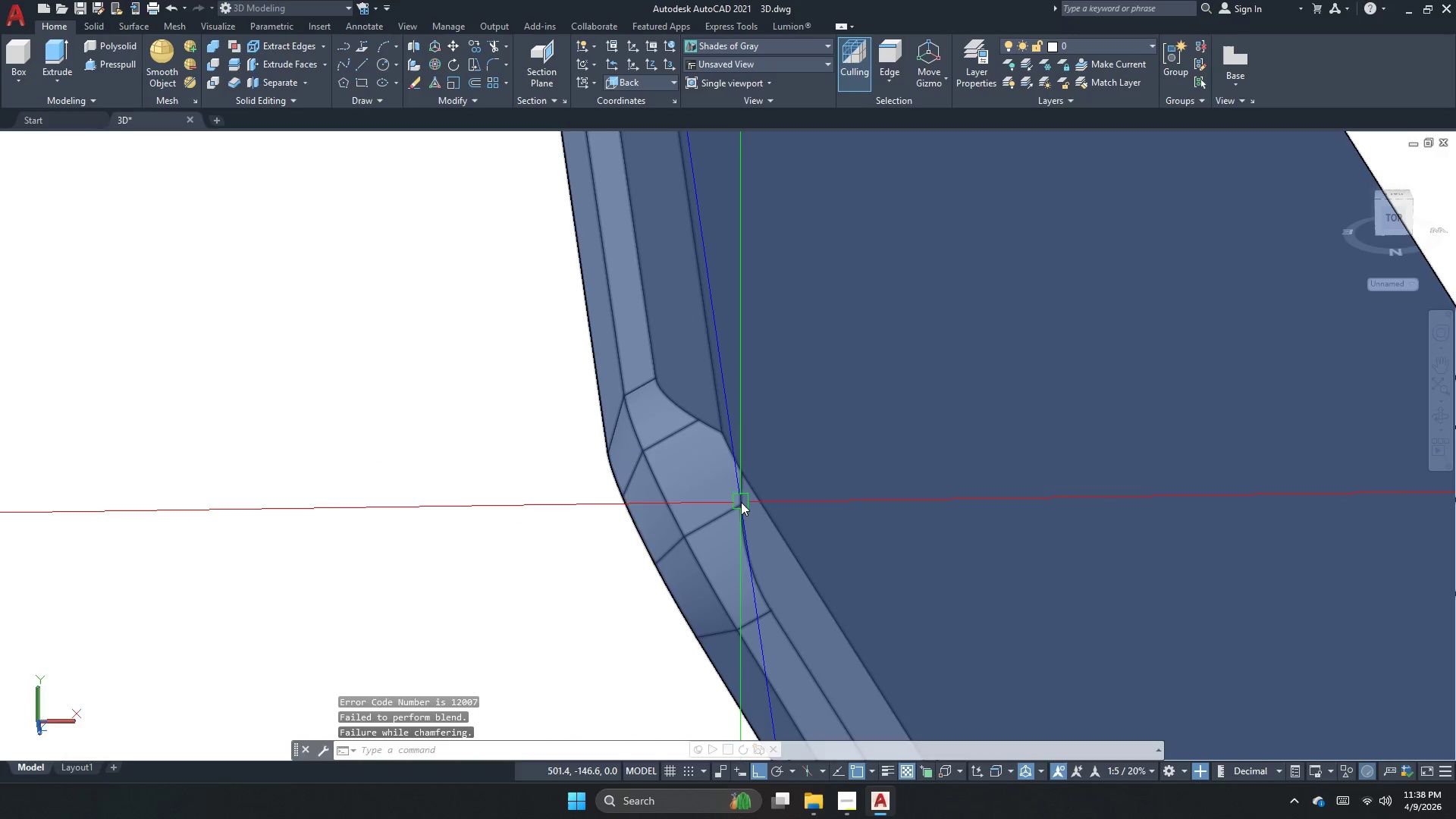 
key(Space)
 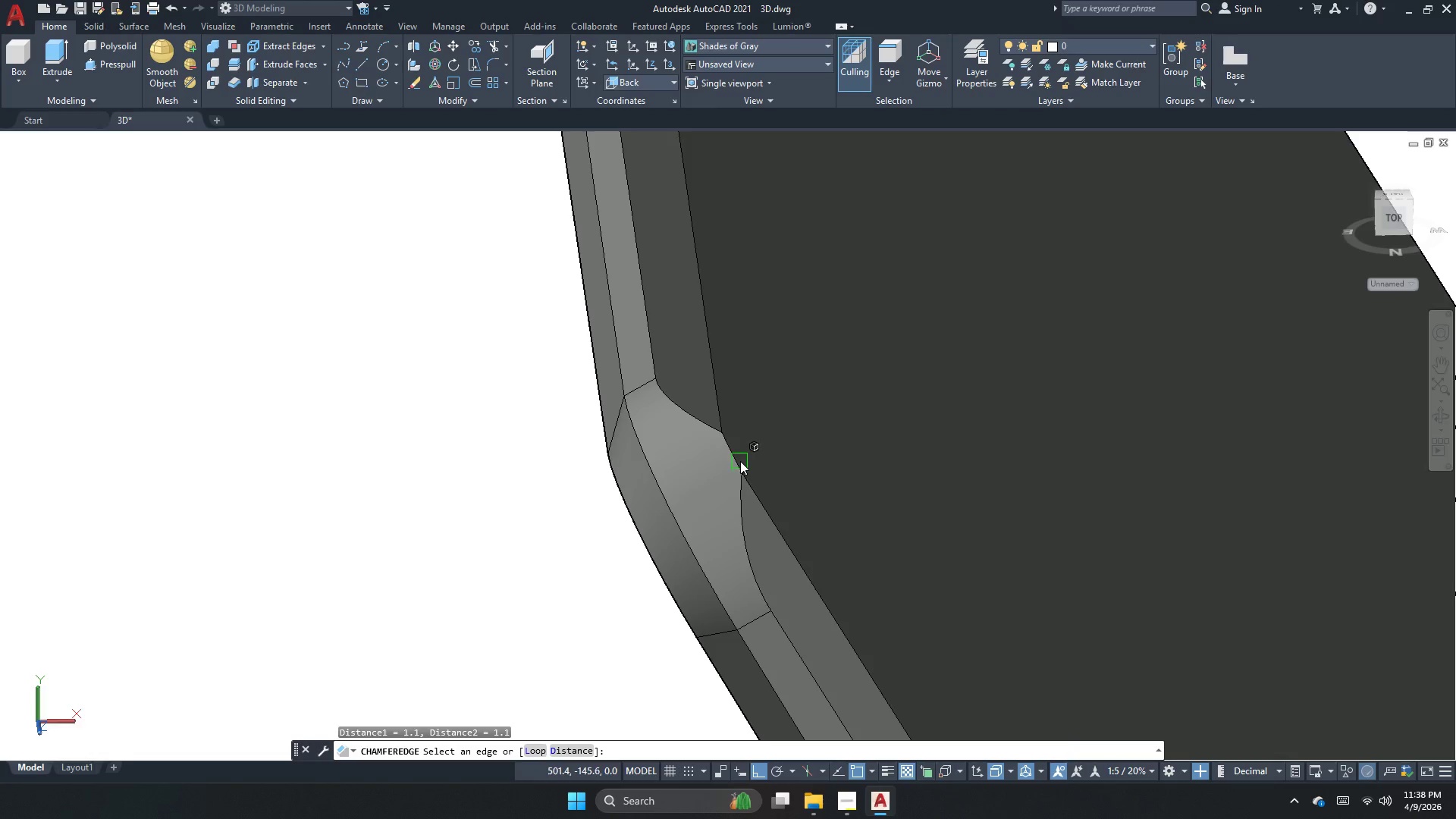 
key(Space)
 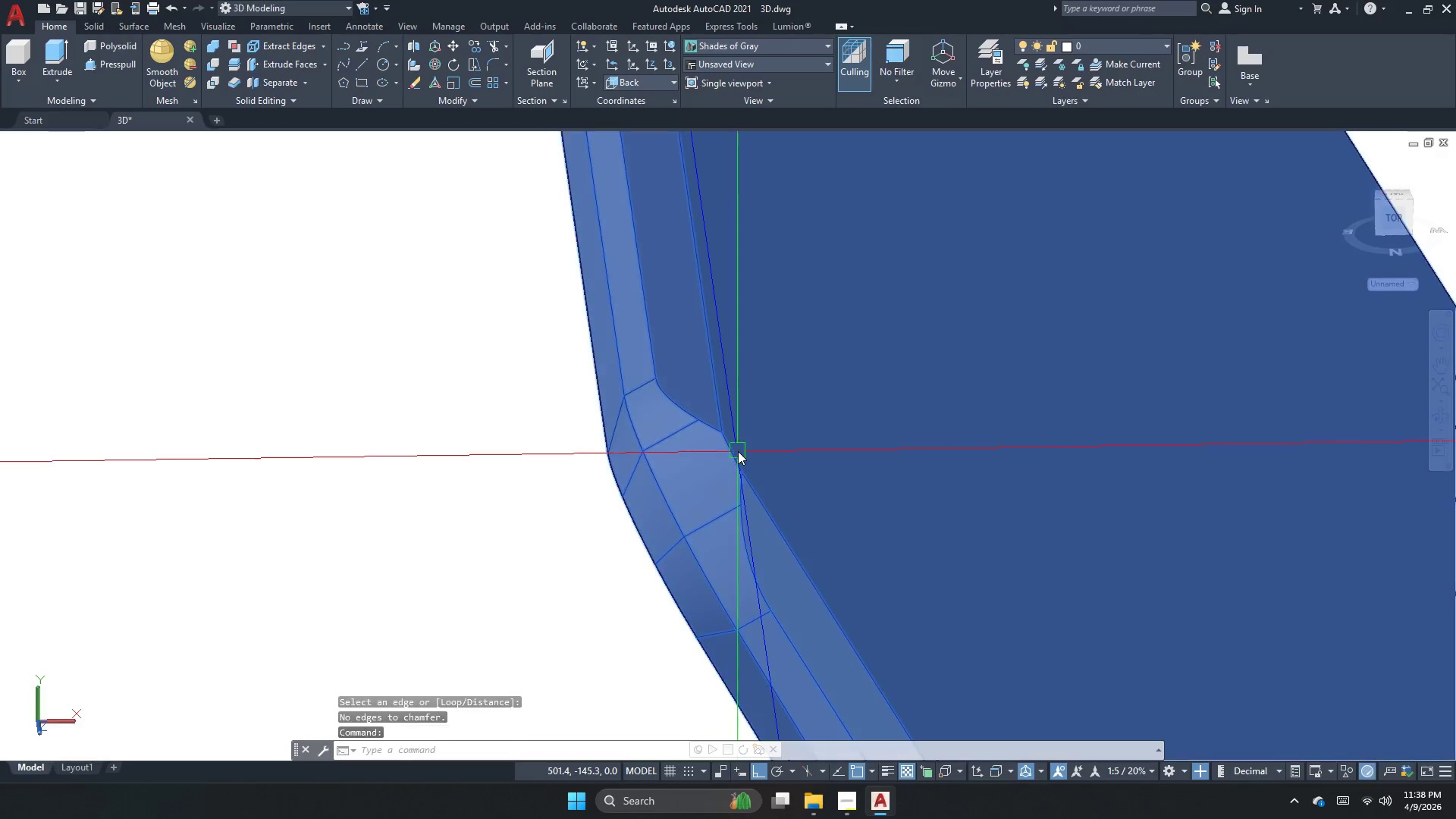 
key(Escape)
 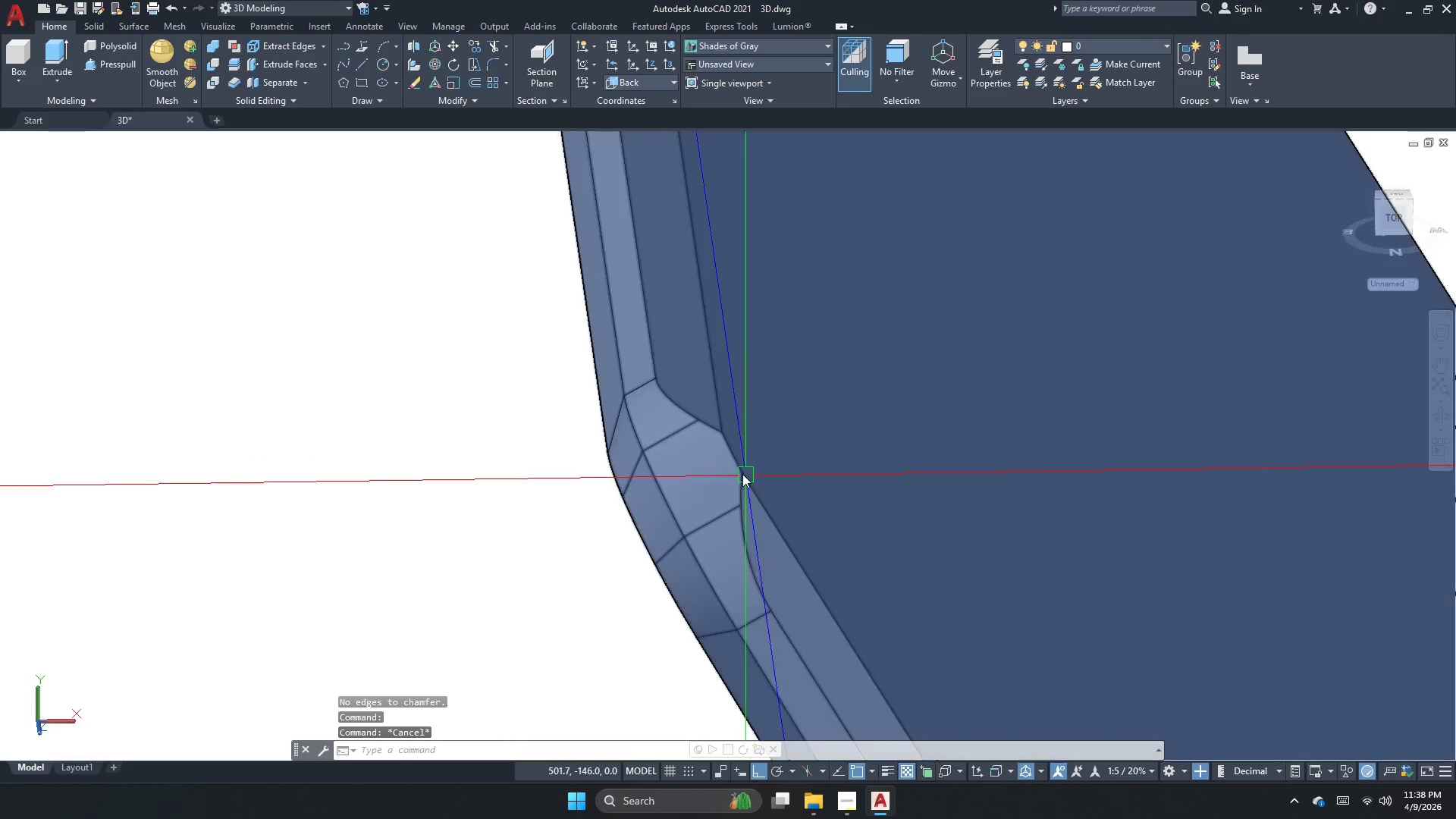 
key(Space)
 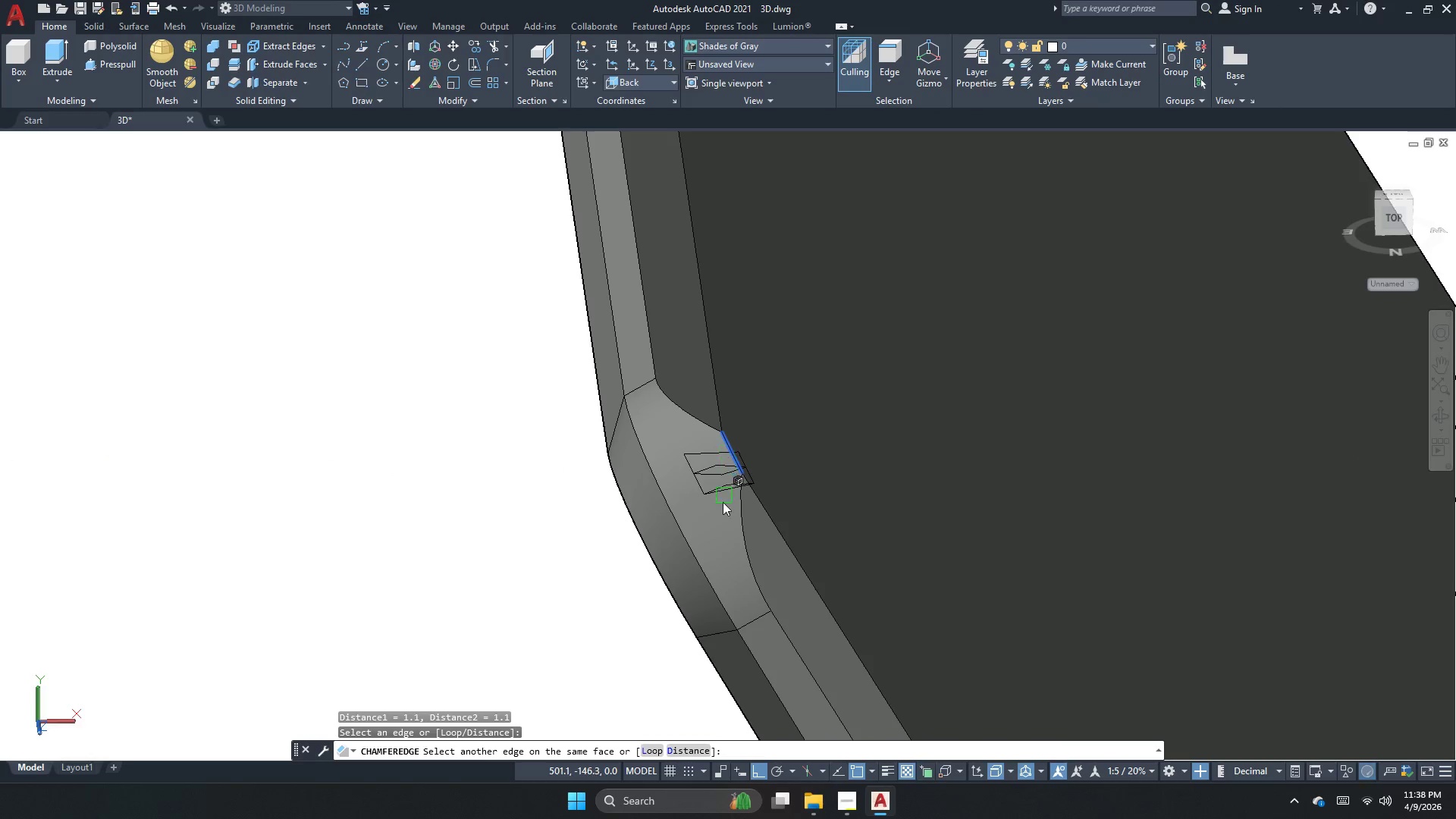 
key(Space)
 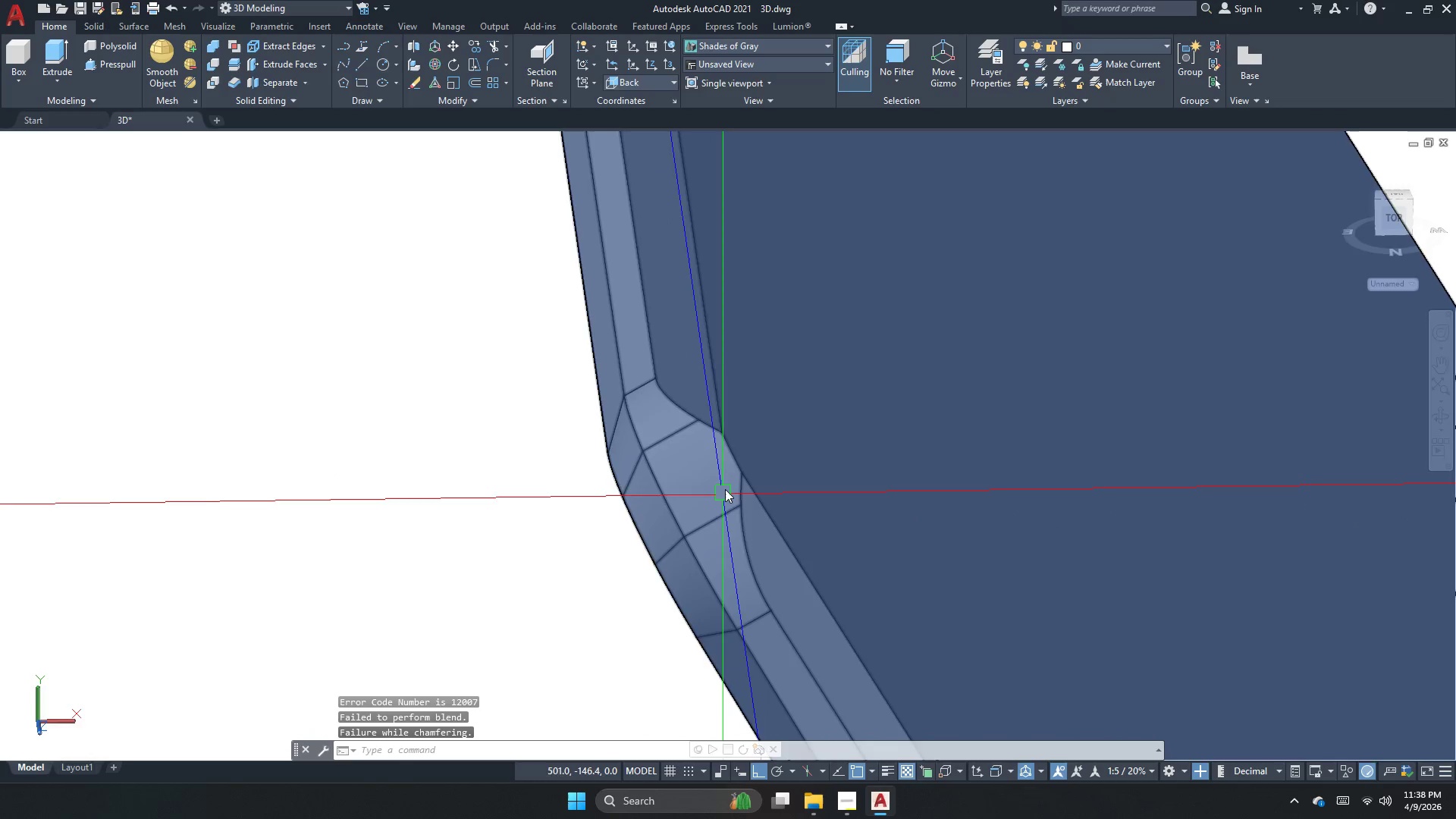 
key(Space)
 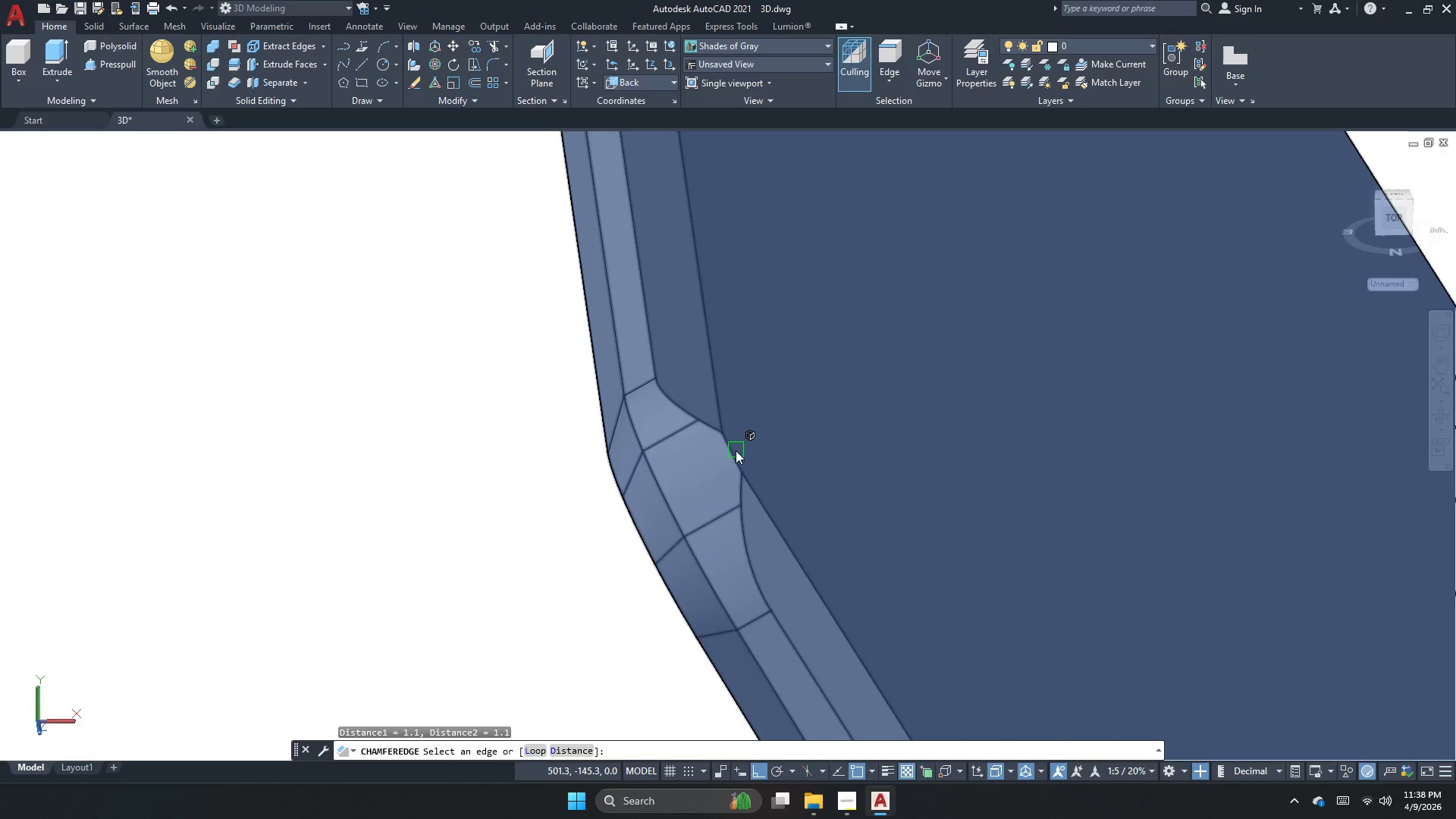 
left_click([733, 451])
 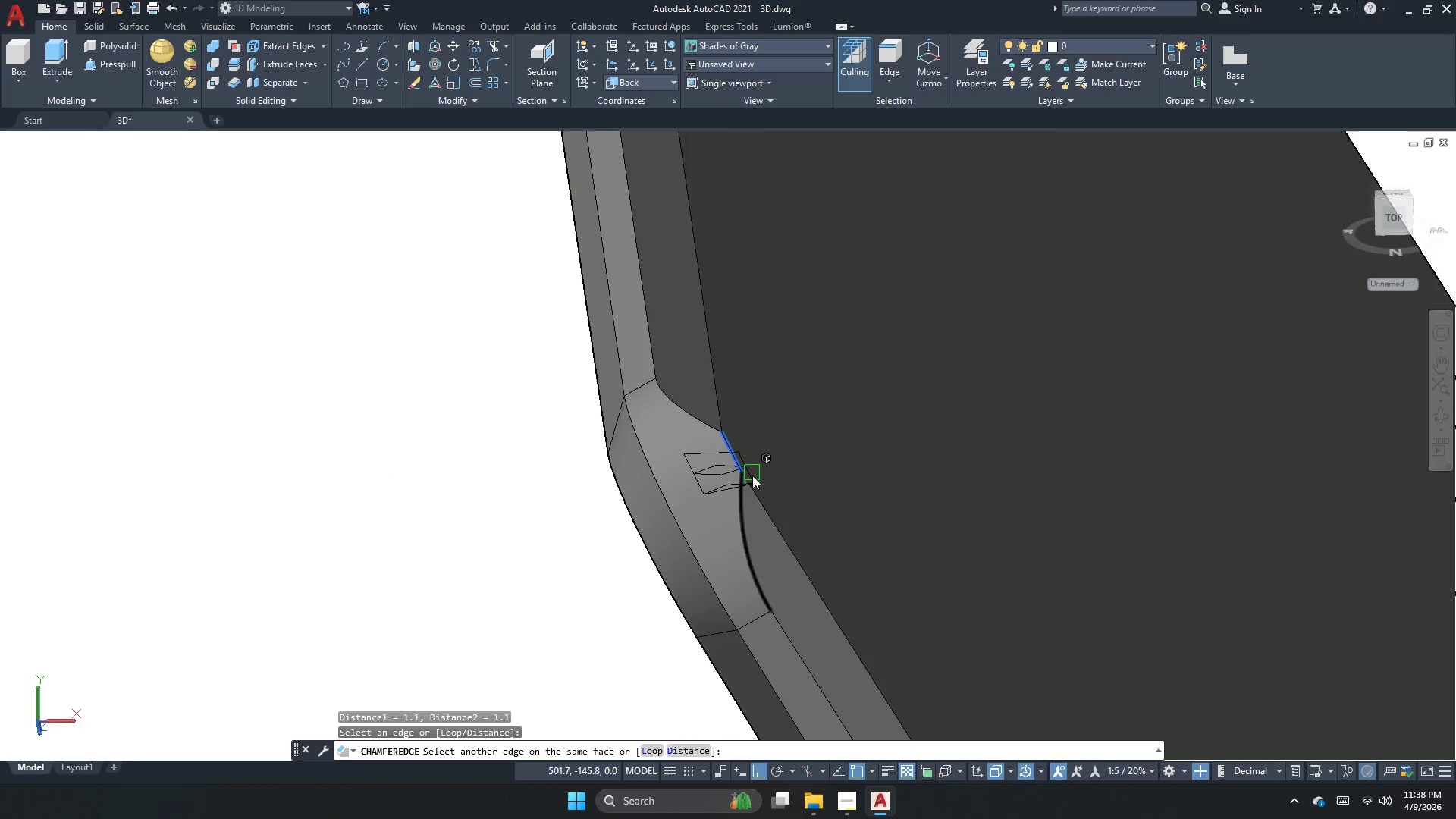 
key(Space)
 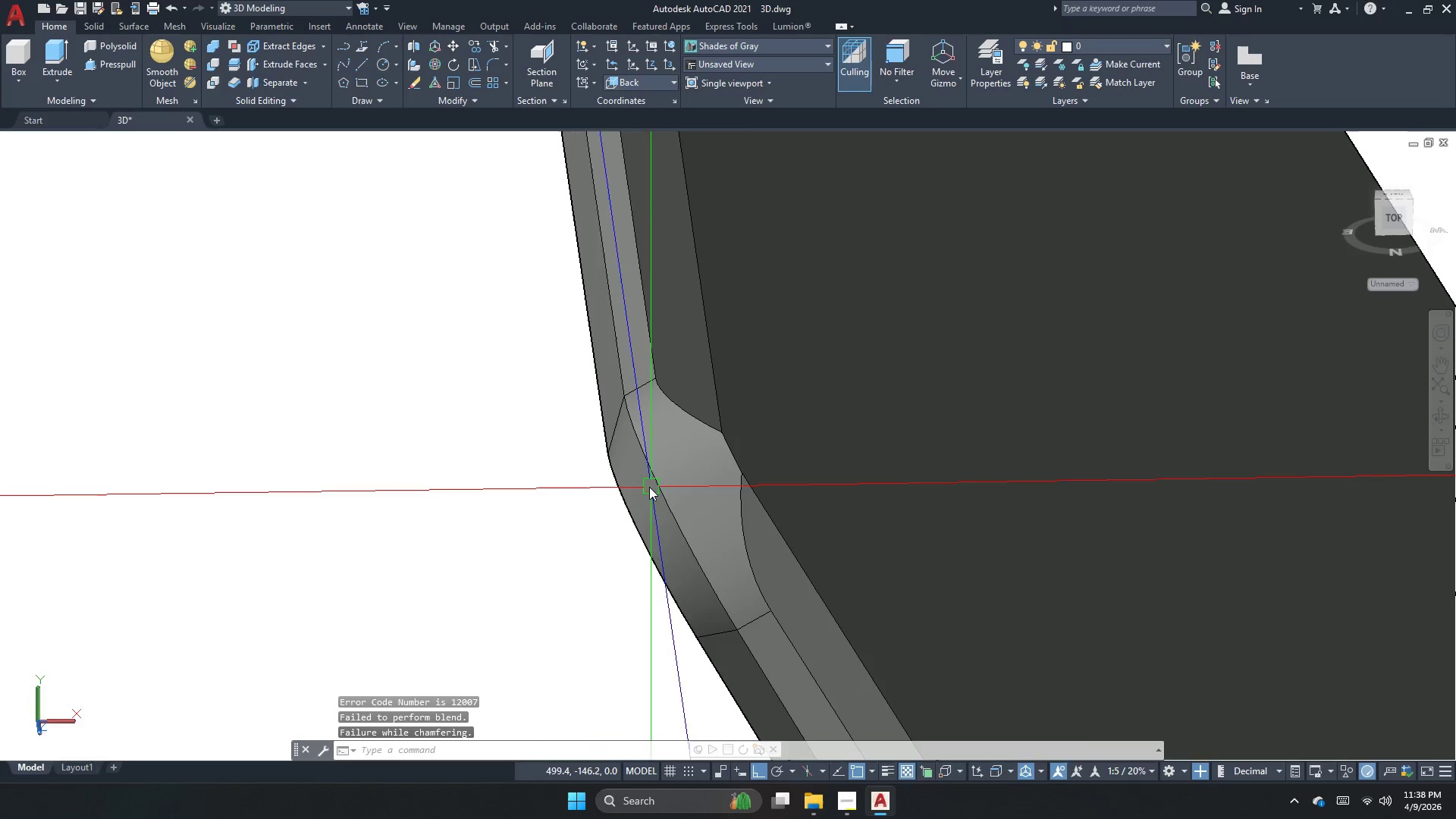 
scroll: coordinate [613, 555], scroll_direction: down, amount: 3.0
 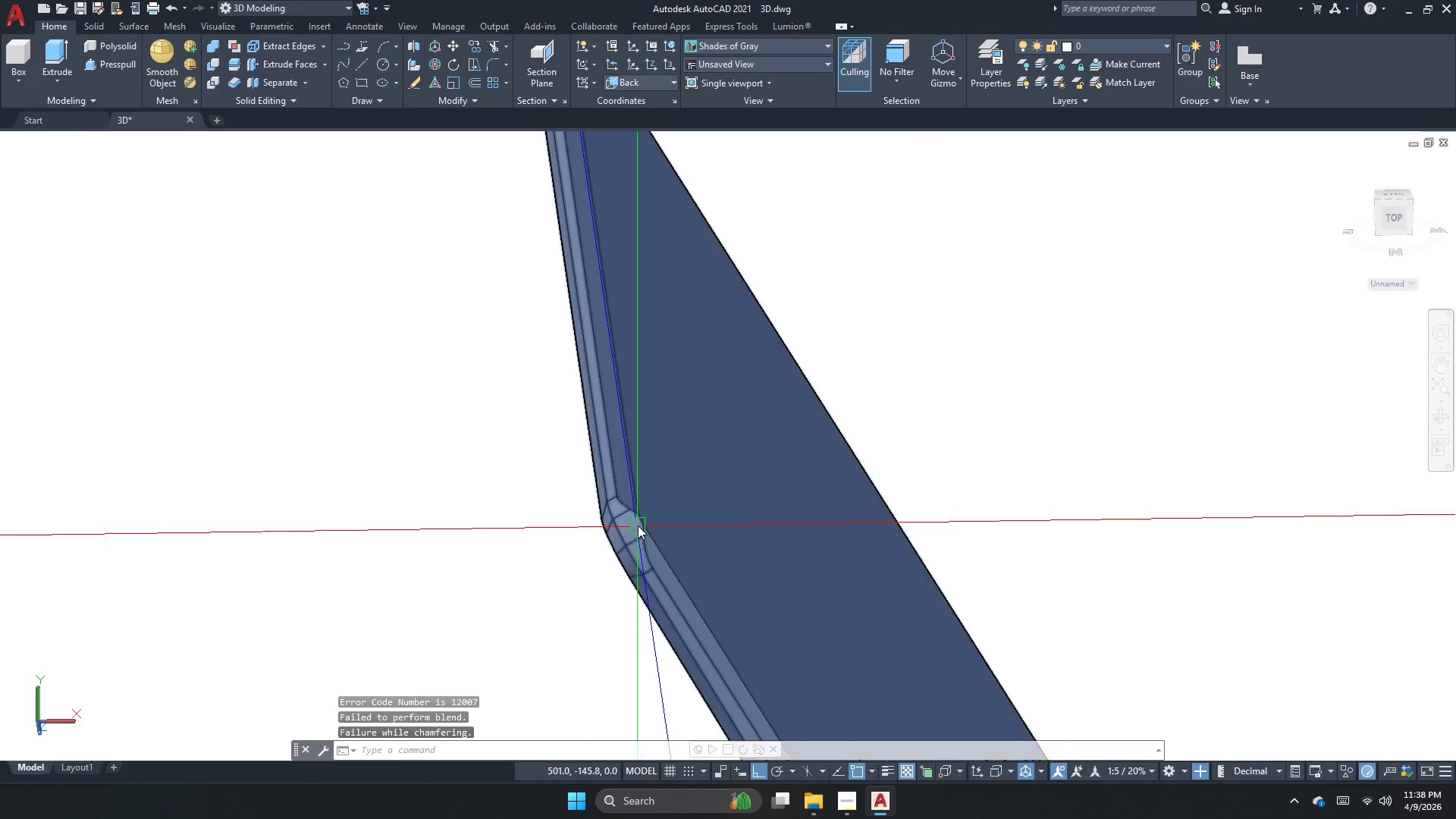 
key(Space)
 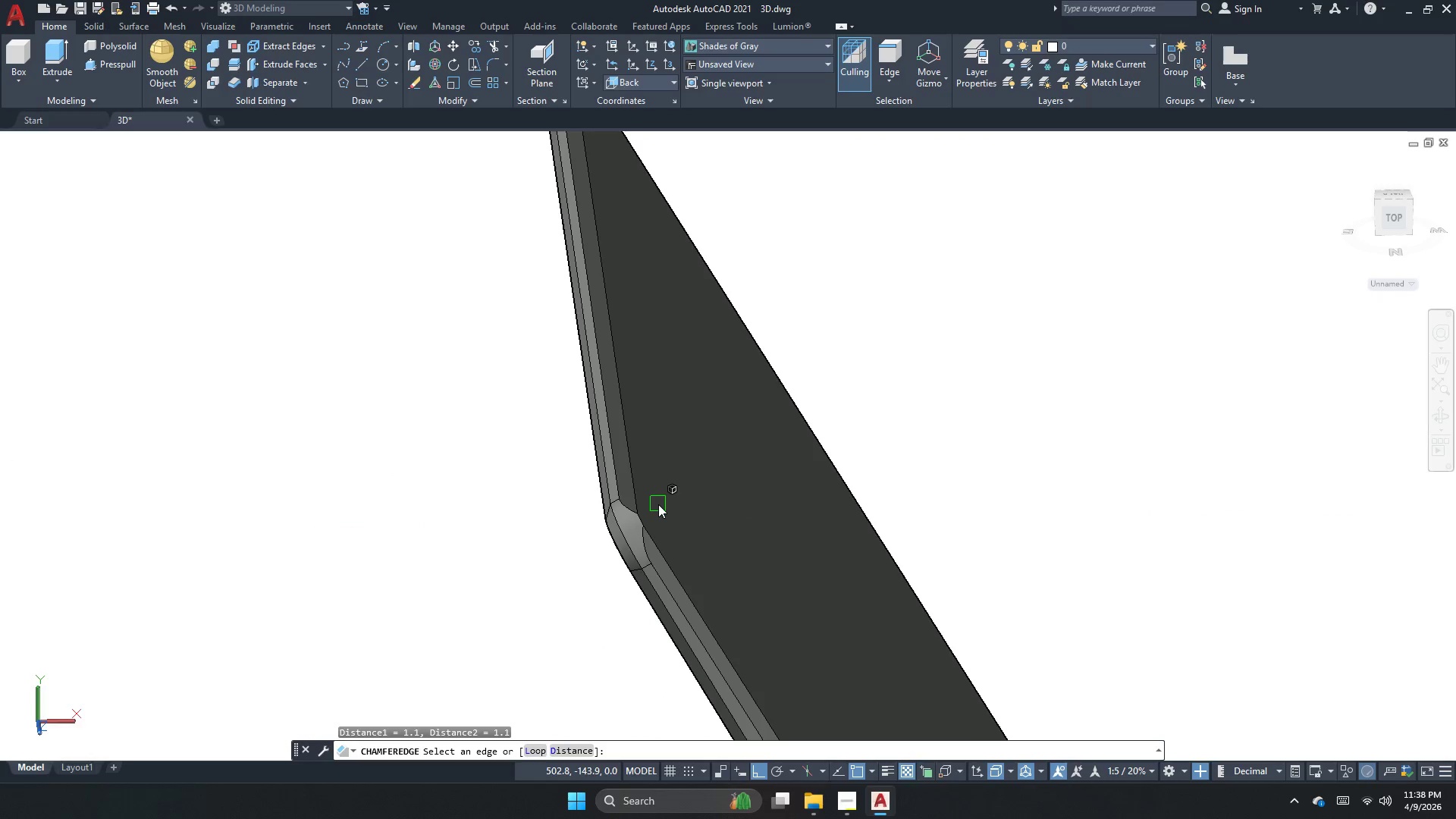 
scroll: coordinate [638, 520], scroll_direction: none, amount: 0.0
 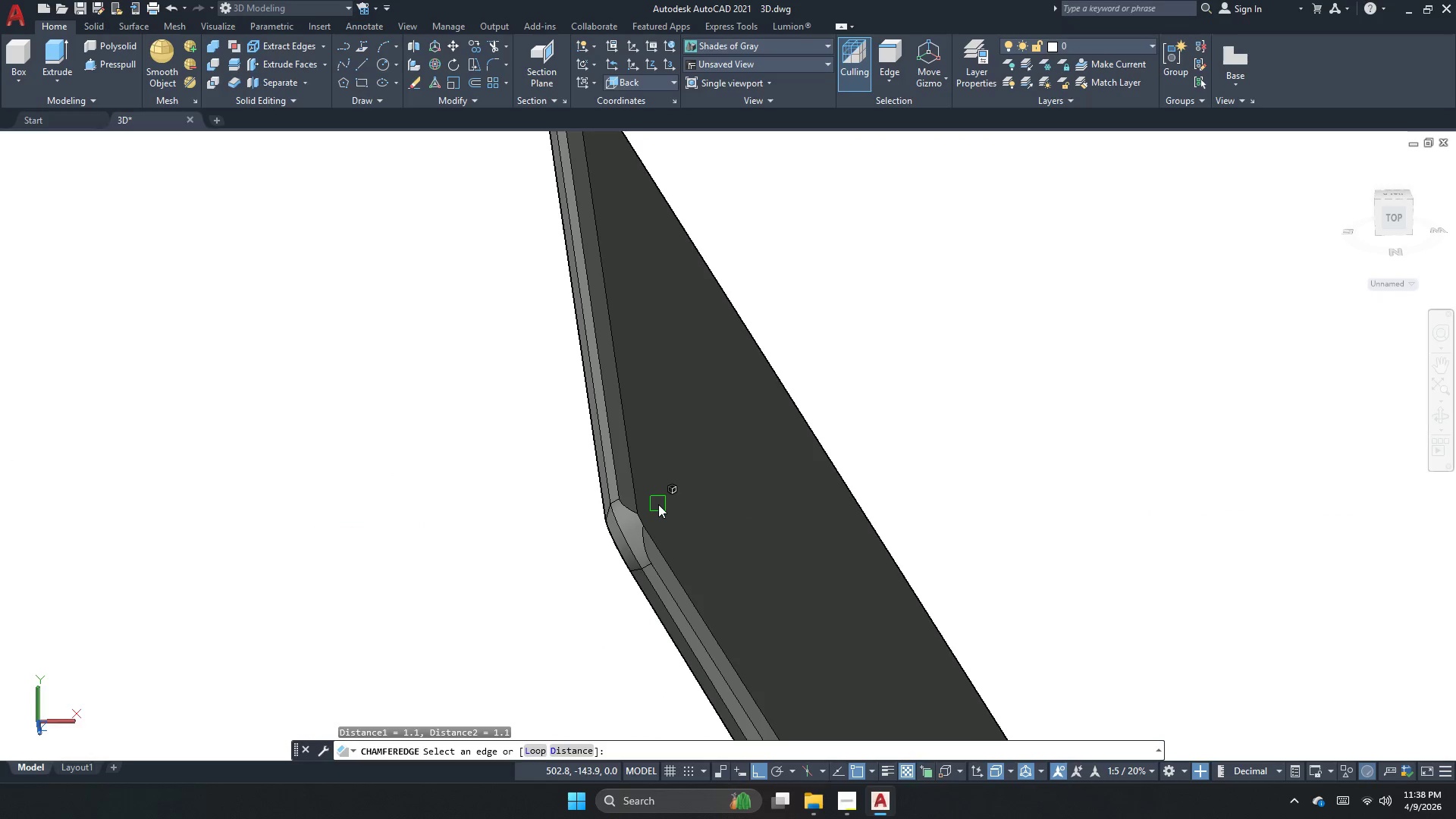 
left_click([629, 519])
 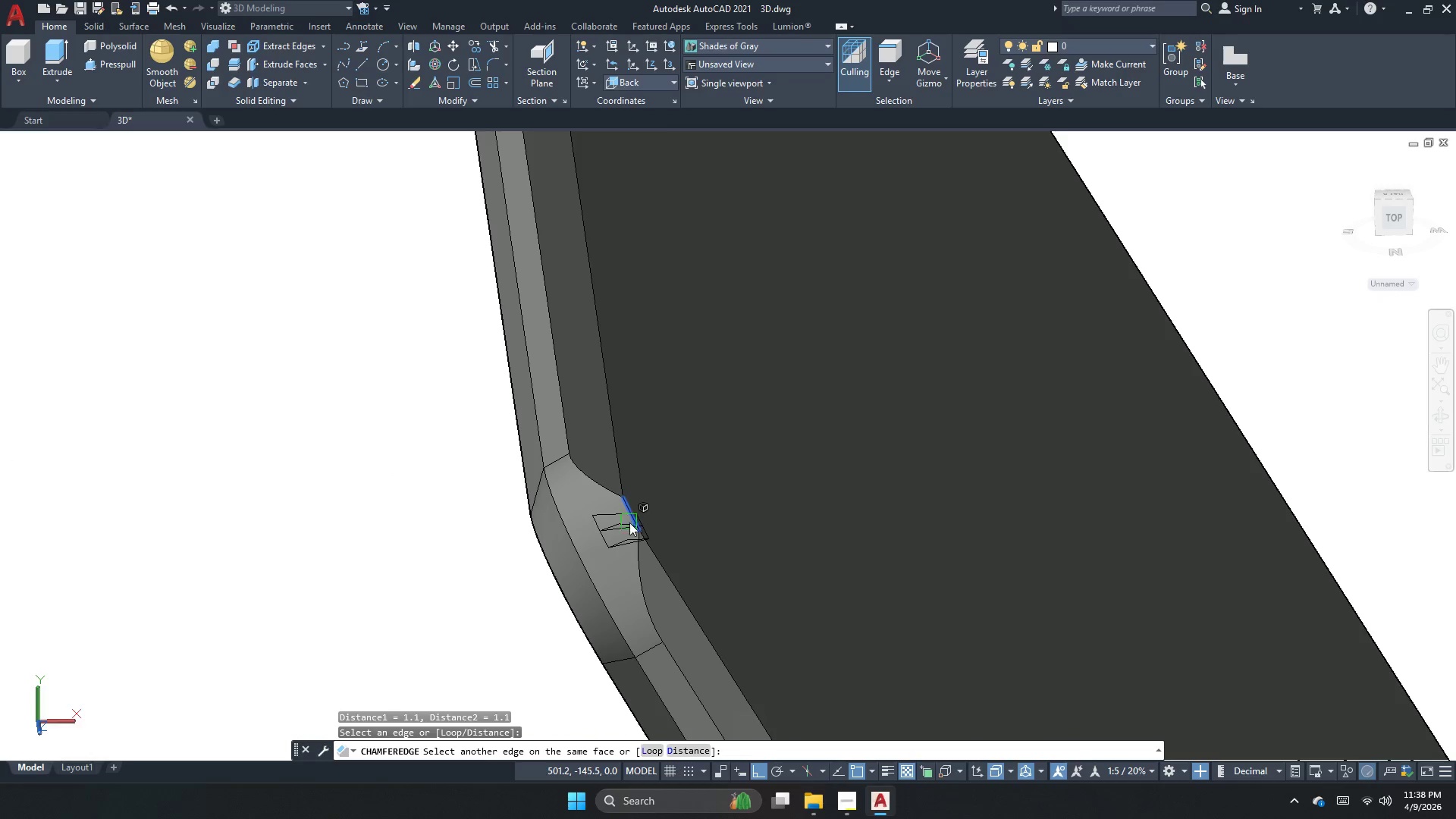 
scroll: coordinate [645, 523], scroll_direction: up, amount: 3.0
 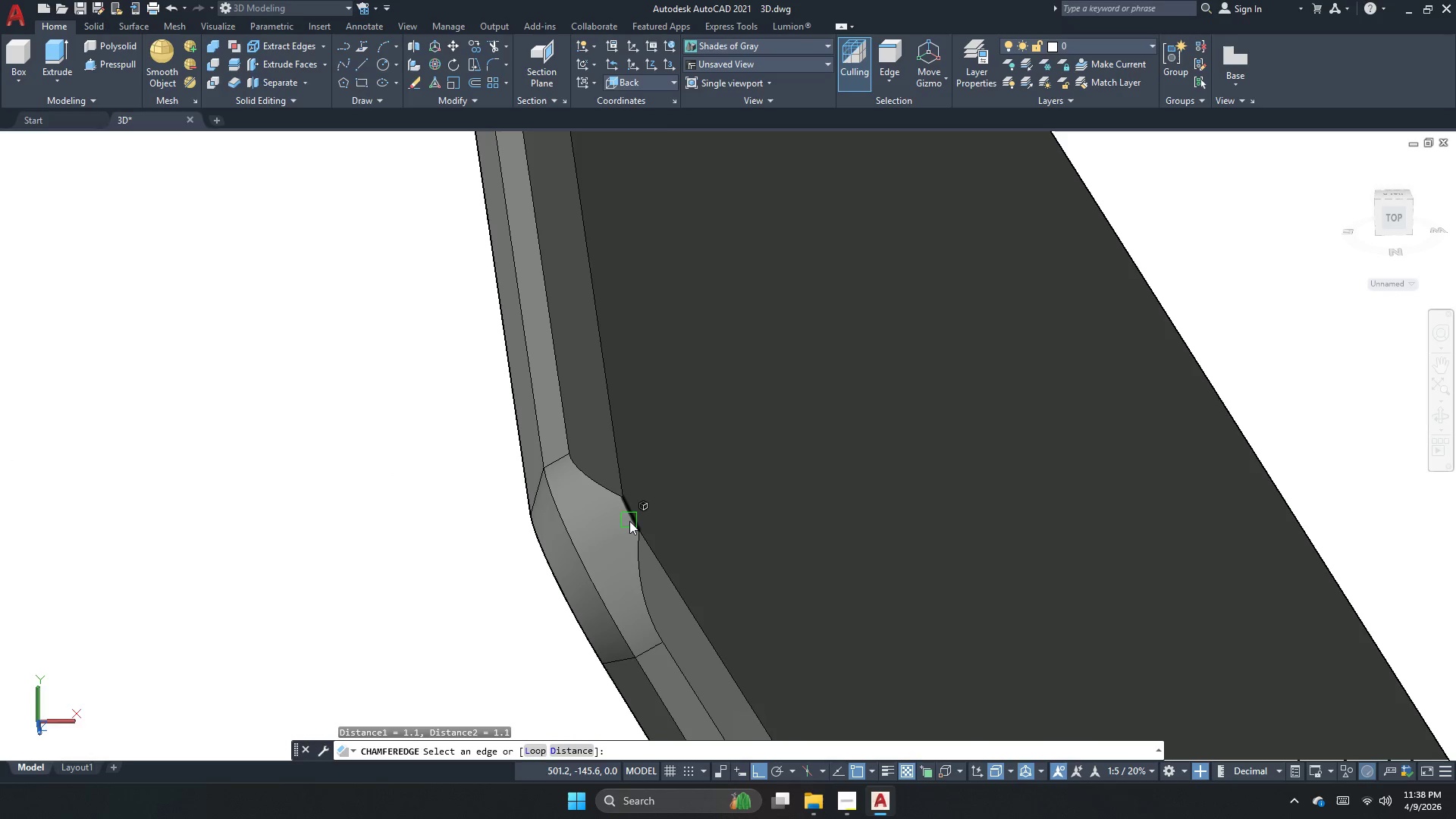 
key(Space)
 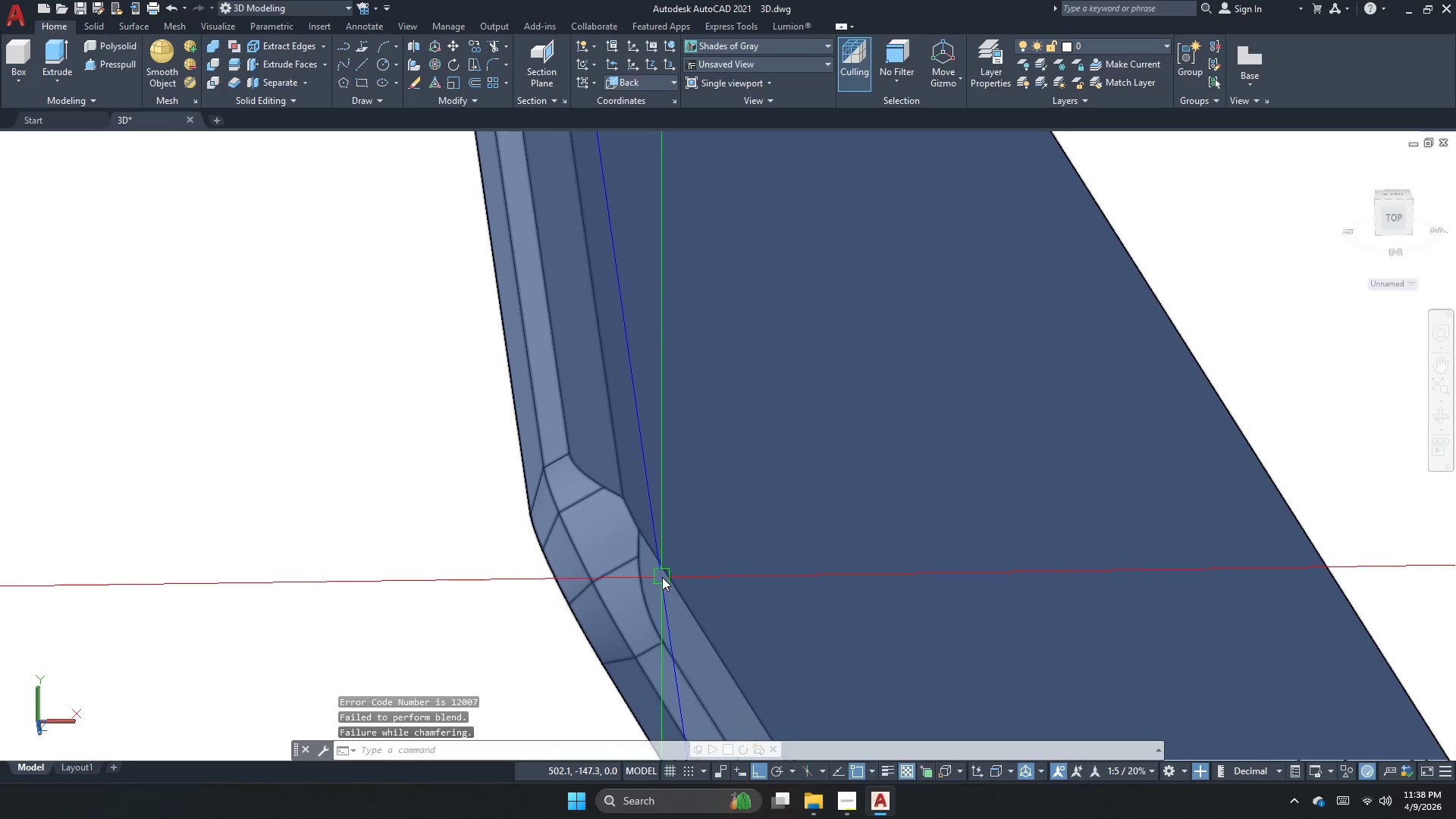 
key(Escape)
 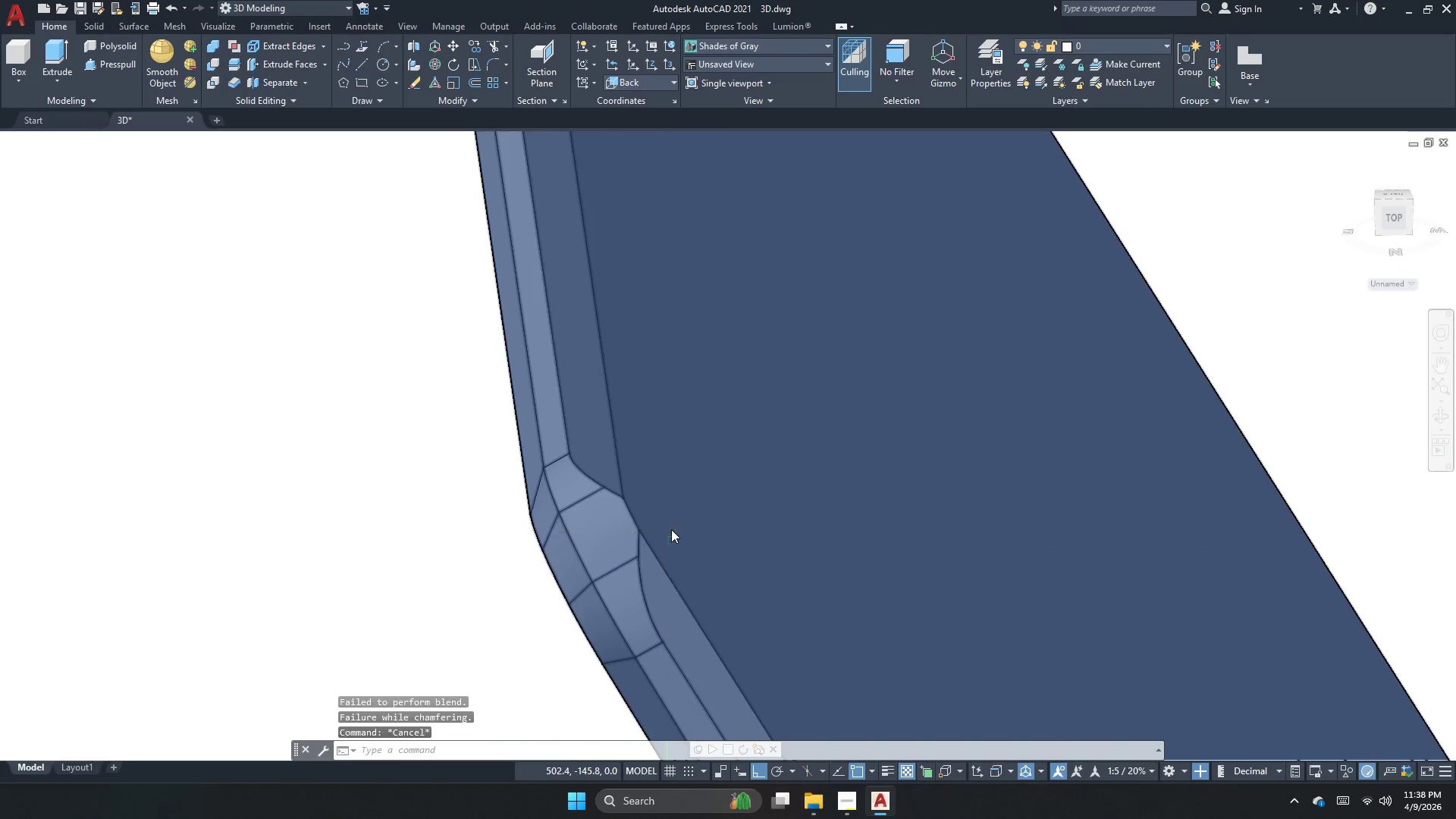 
key(Control+Z)
 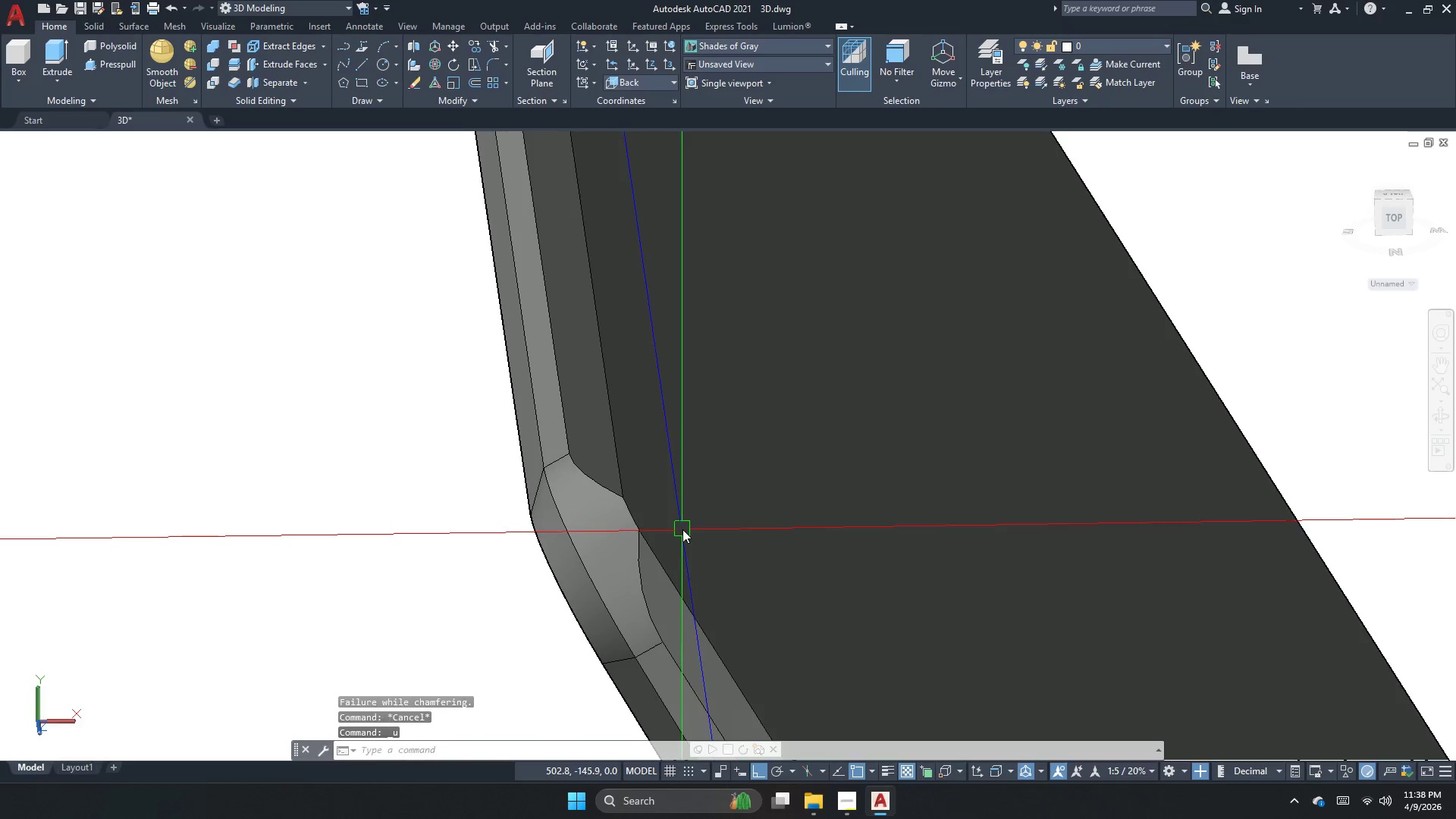 
scroll: coordinate [654, 539], scroll_direction: none, amount: 0.0
 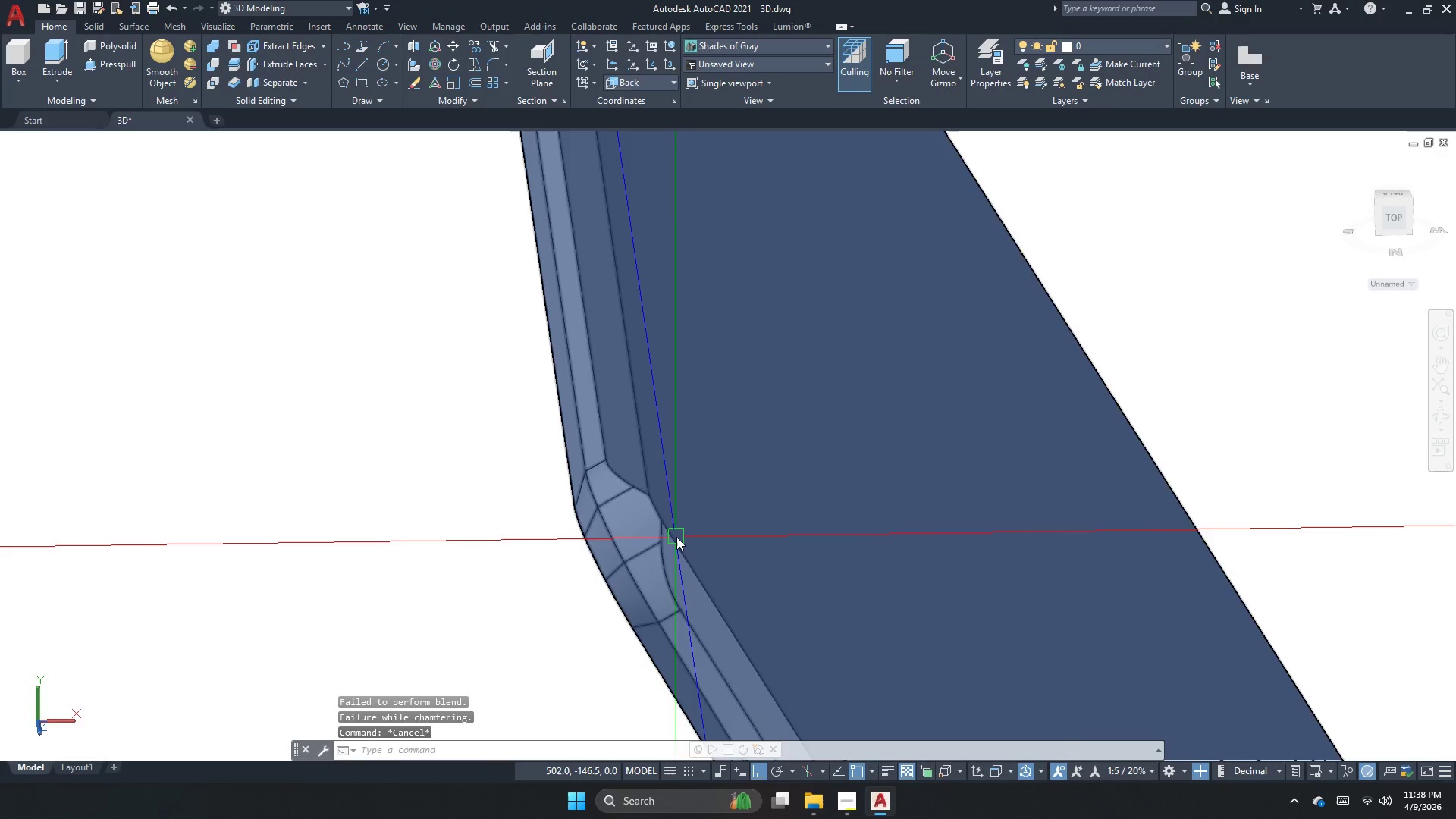 
key(Control+Z)
 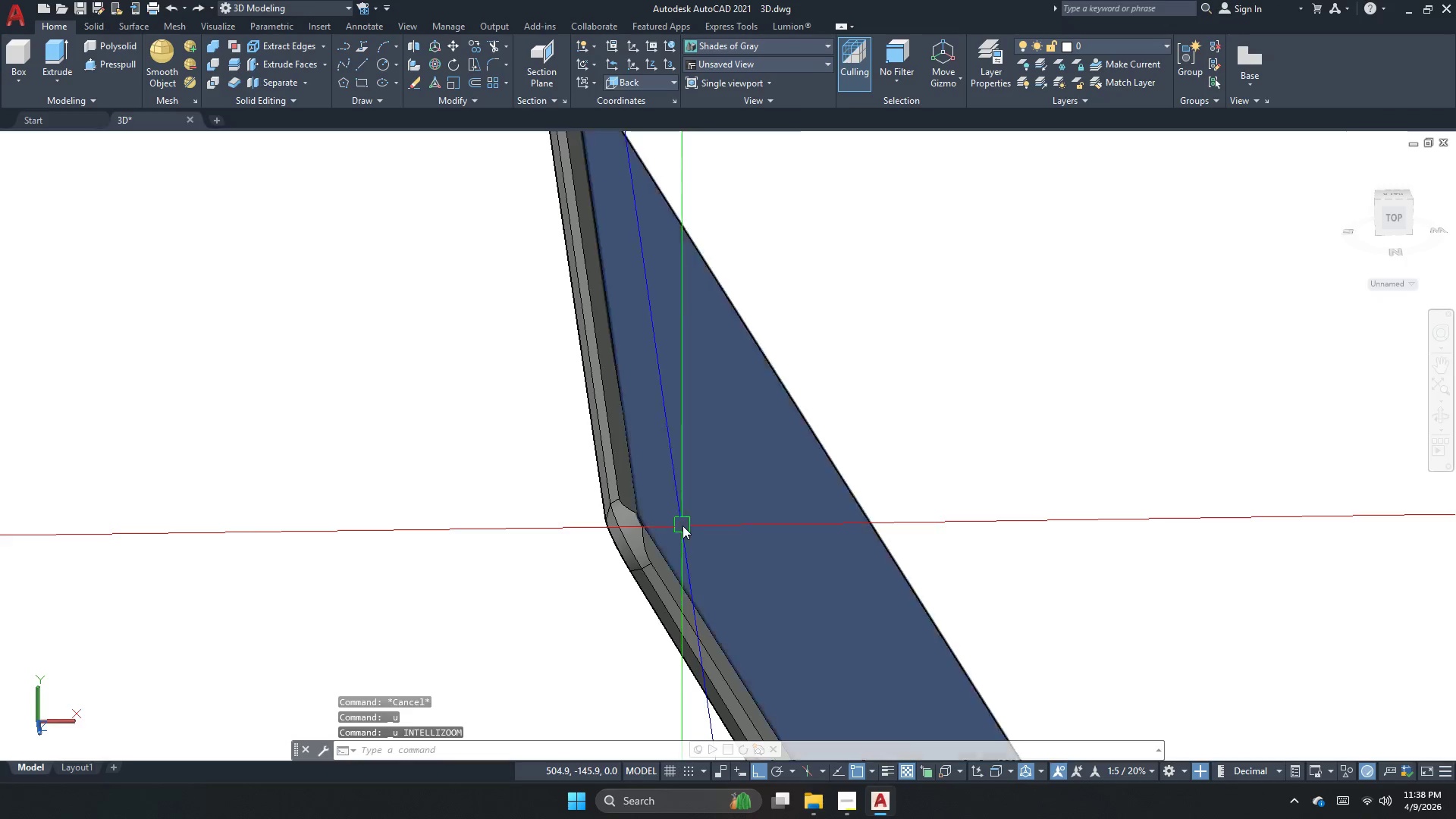 
key(Control+Z)
 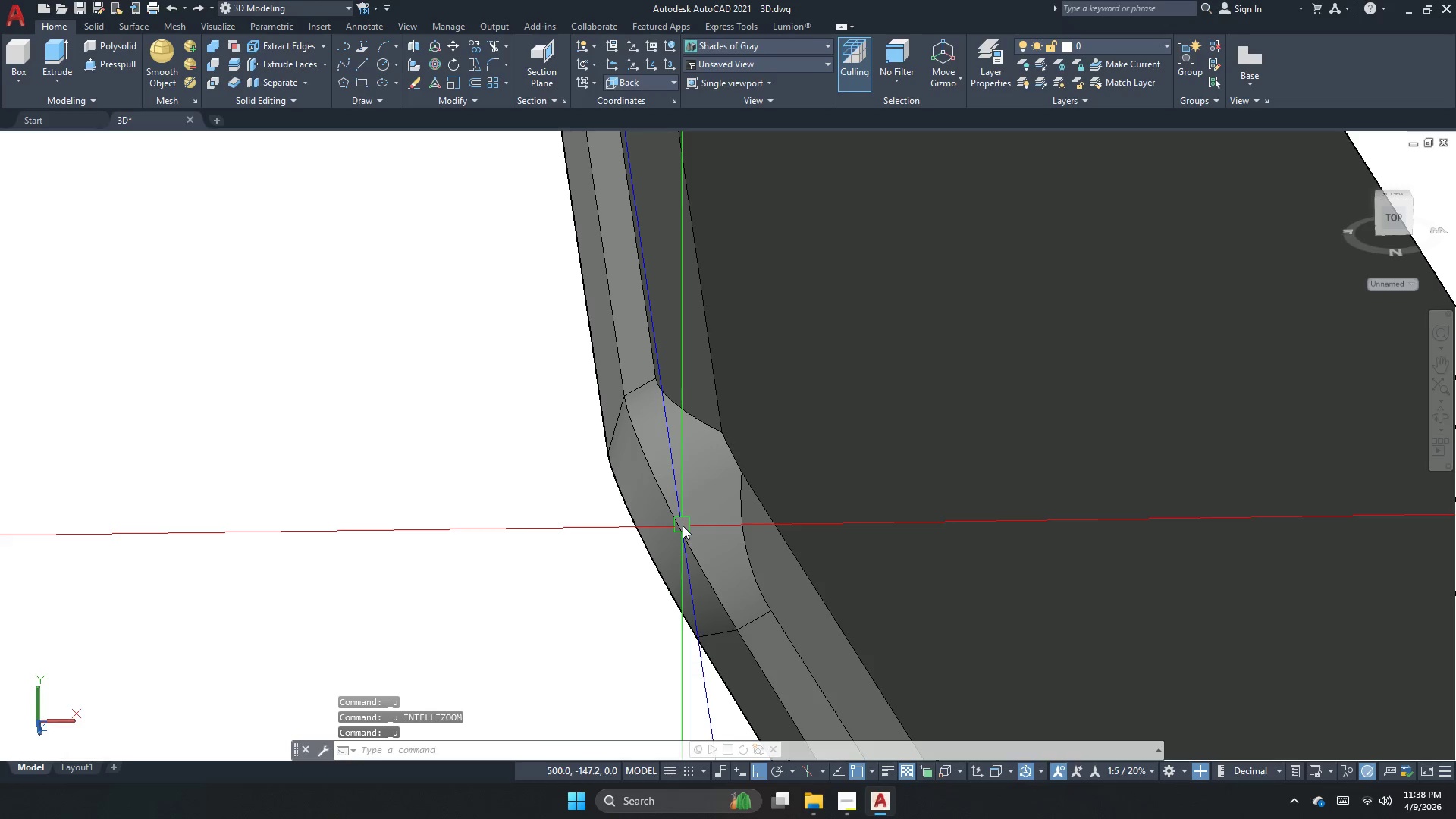 
key(Control+Z)
 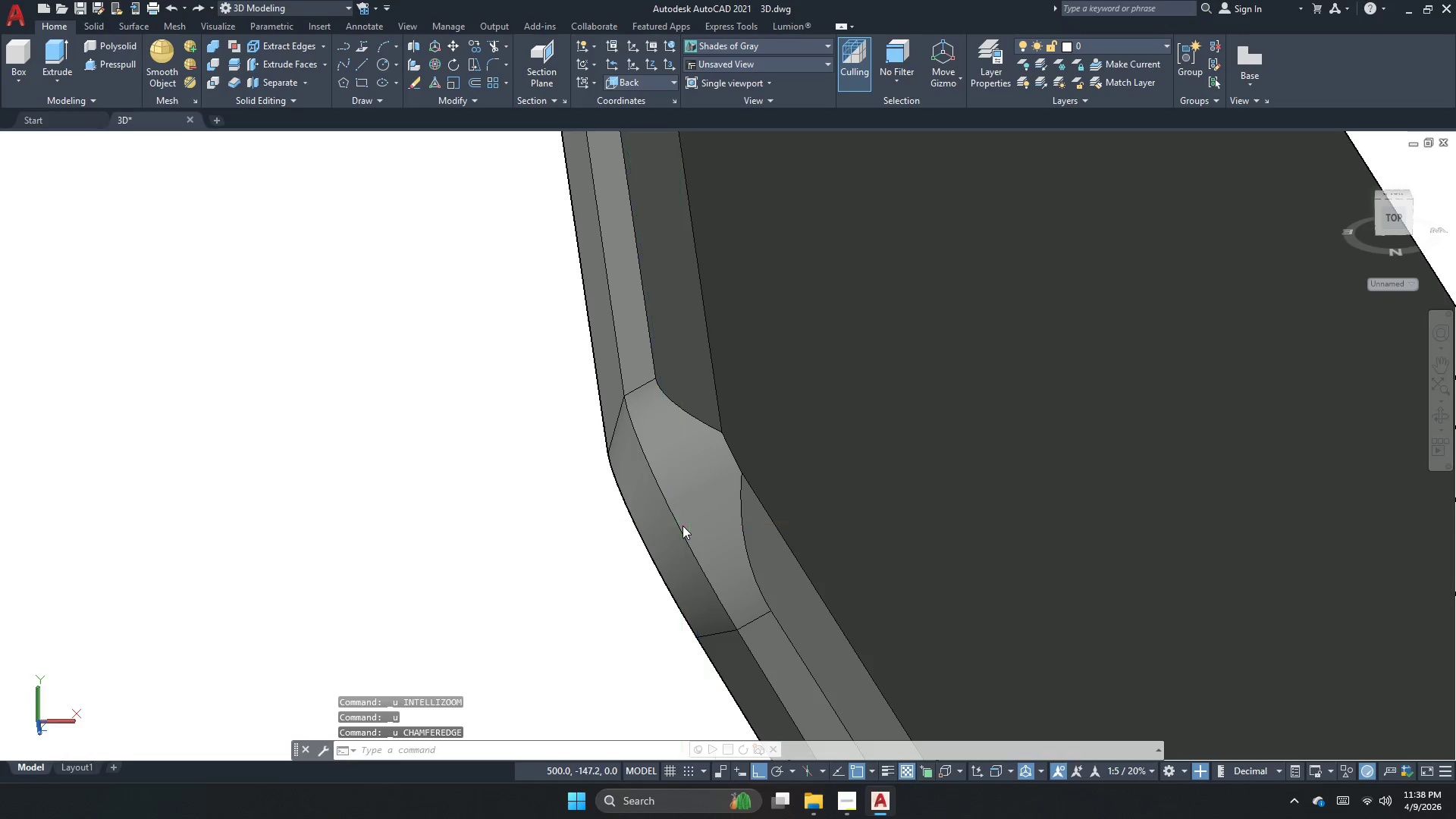 
key(Control+Z)
 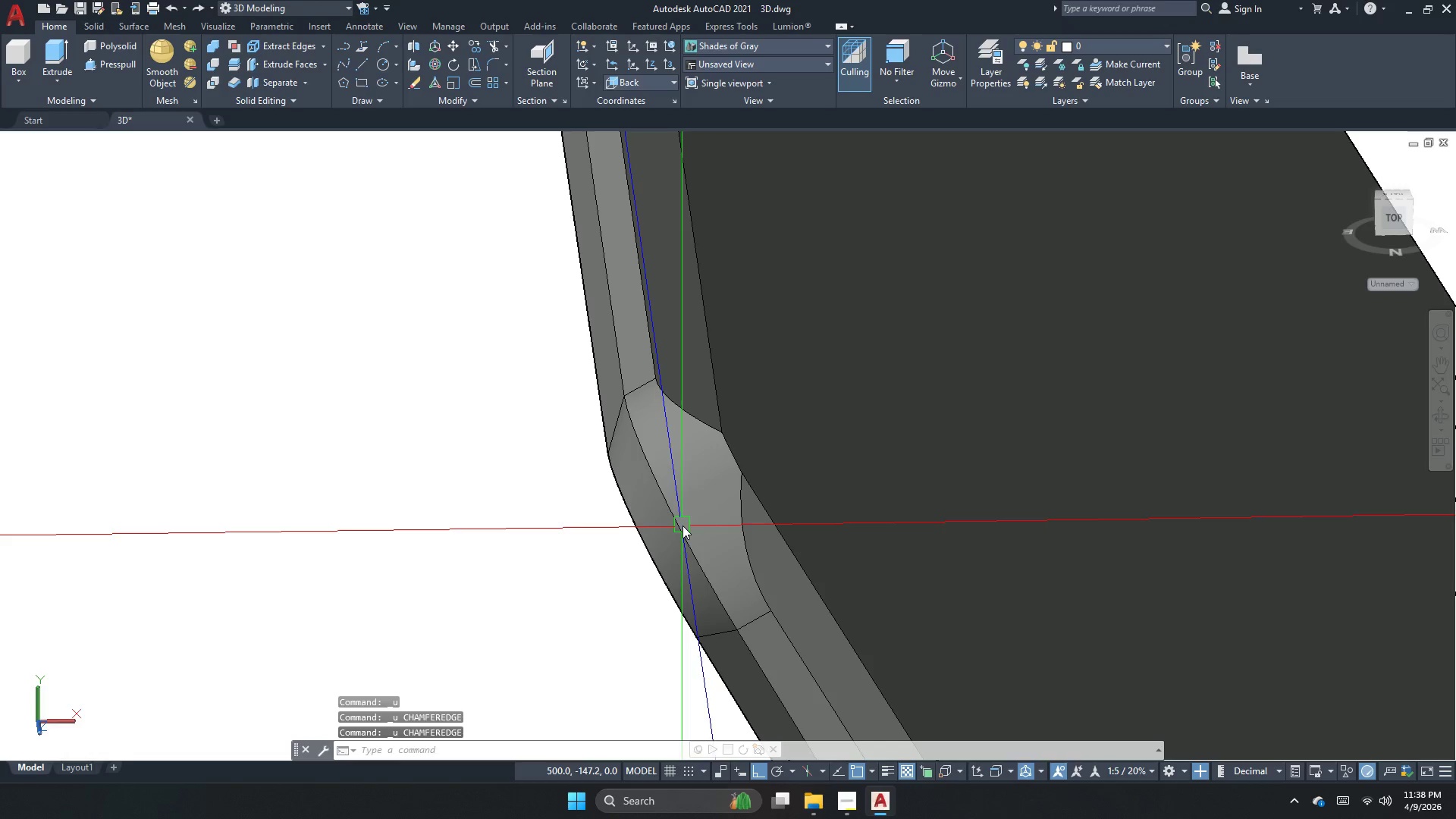 
key(Control+Z)
 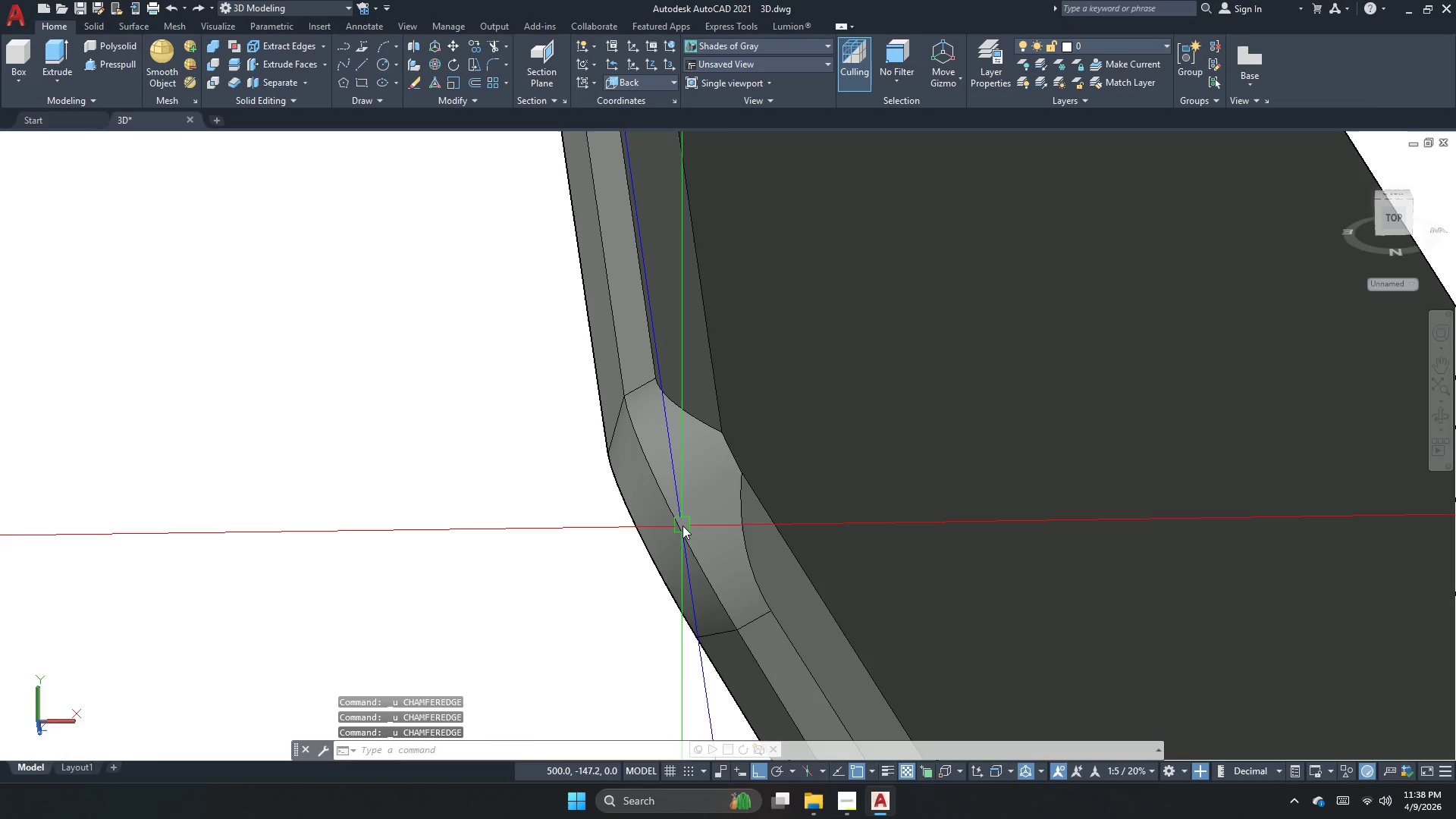 
key(Control+Z)
 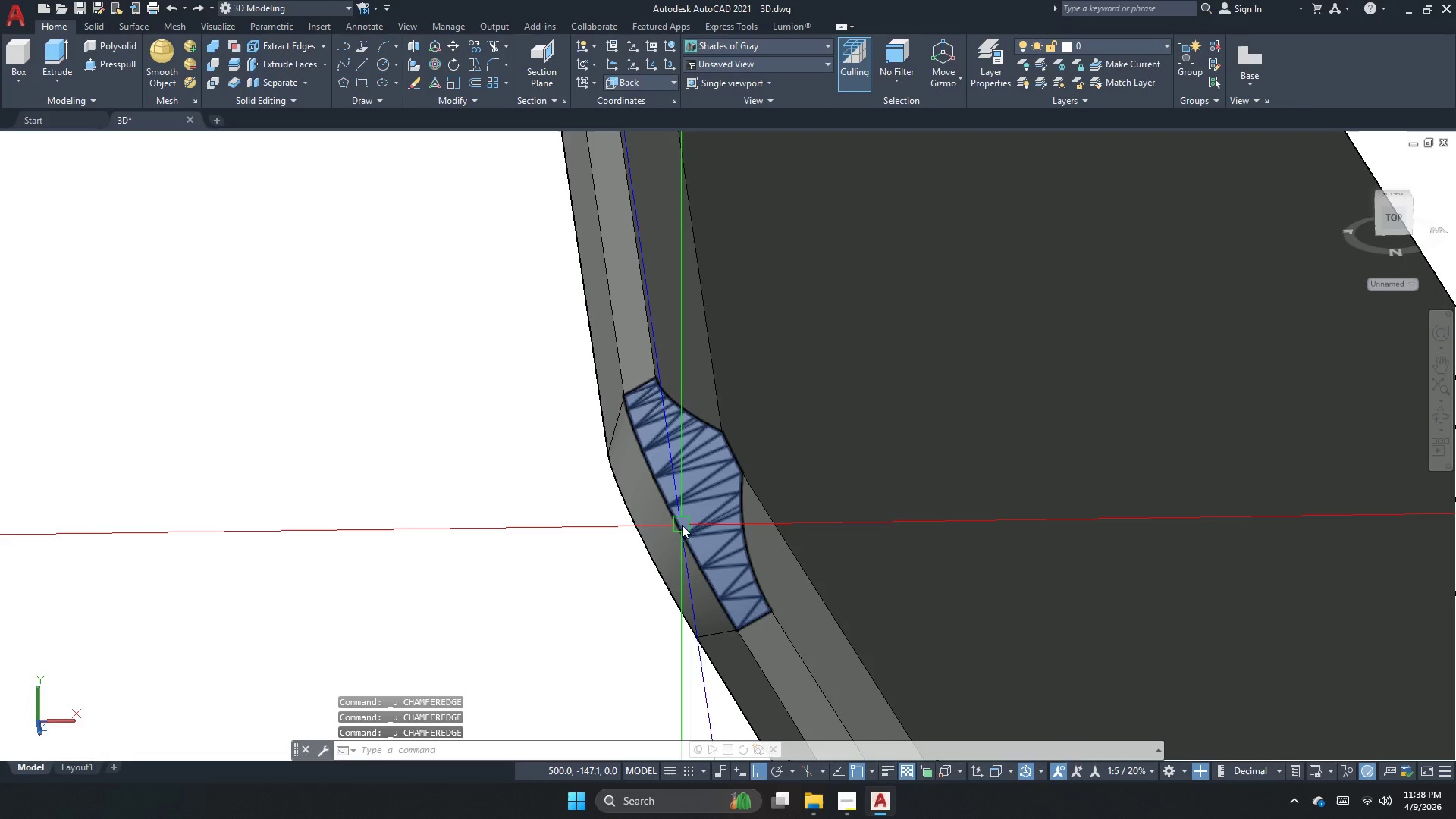 
key(Control+Z)
 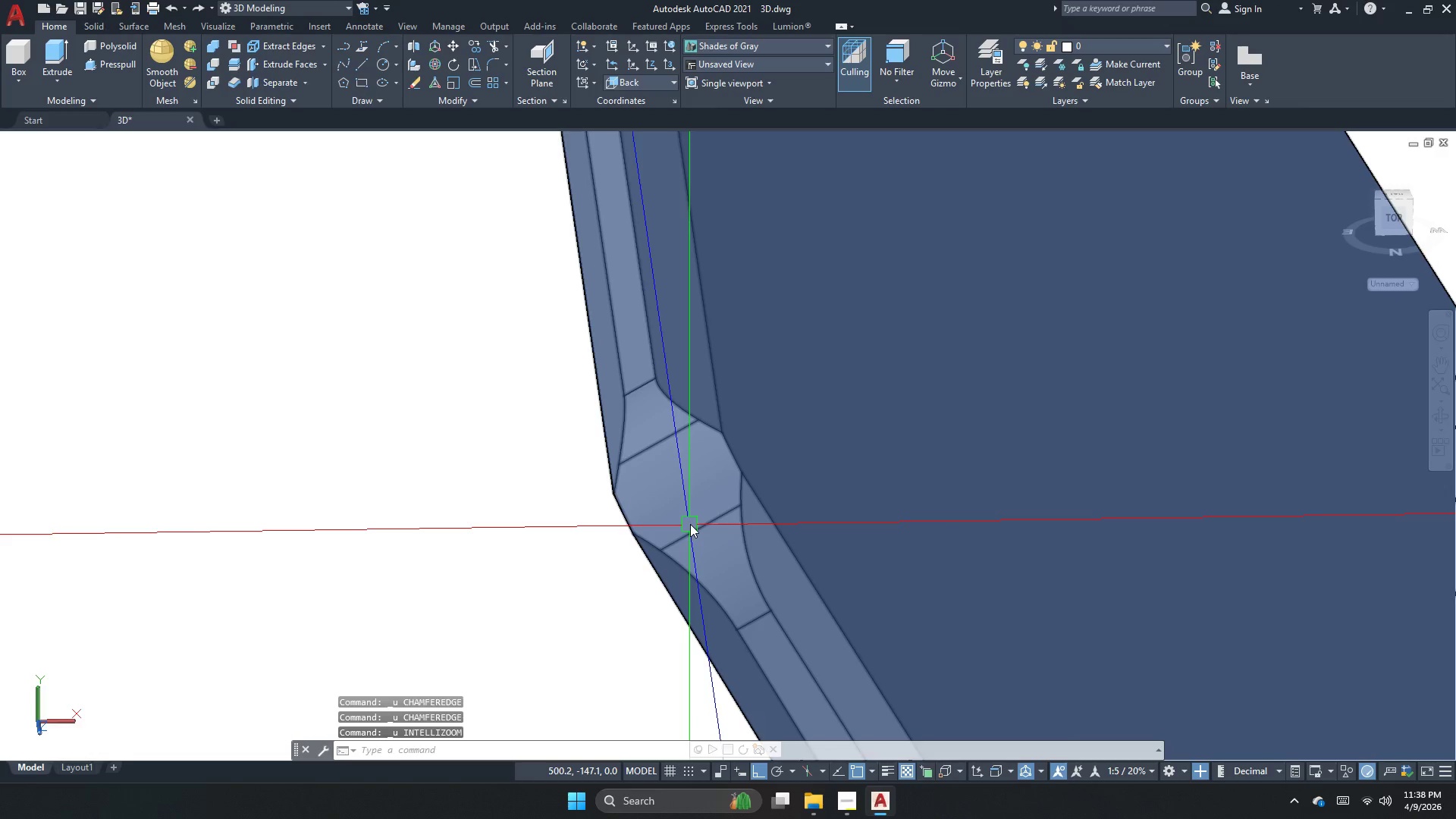 
key(Escape)
 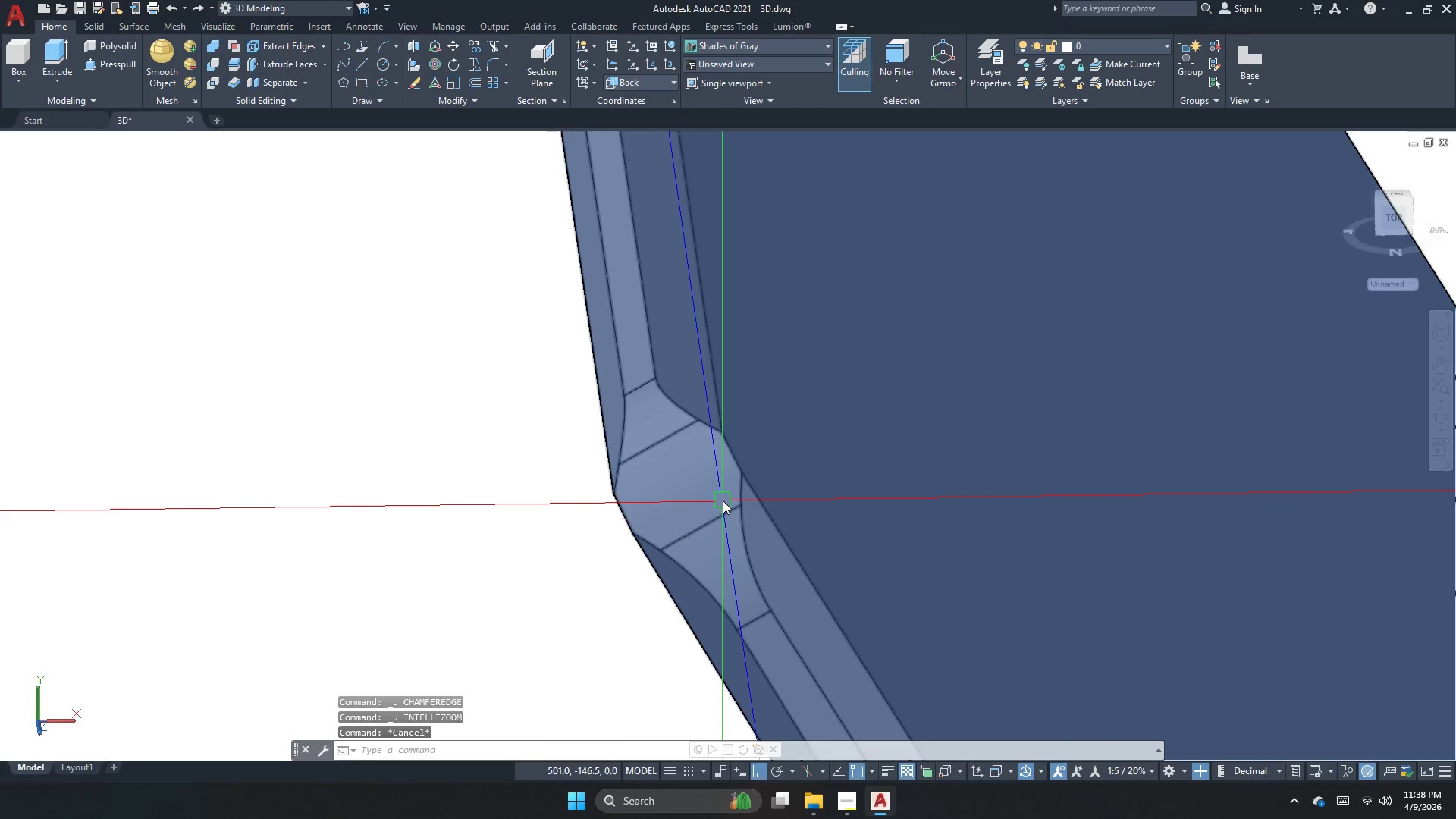 
key(Escape)
 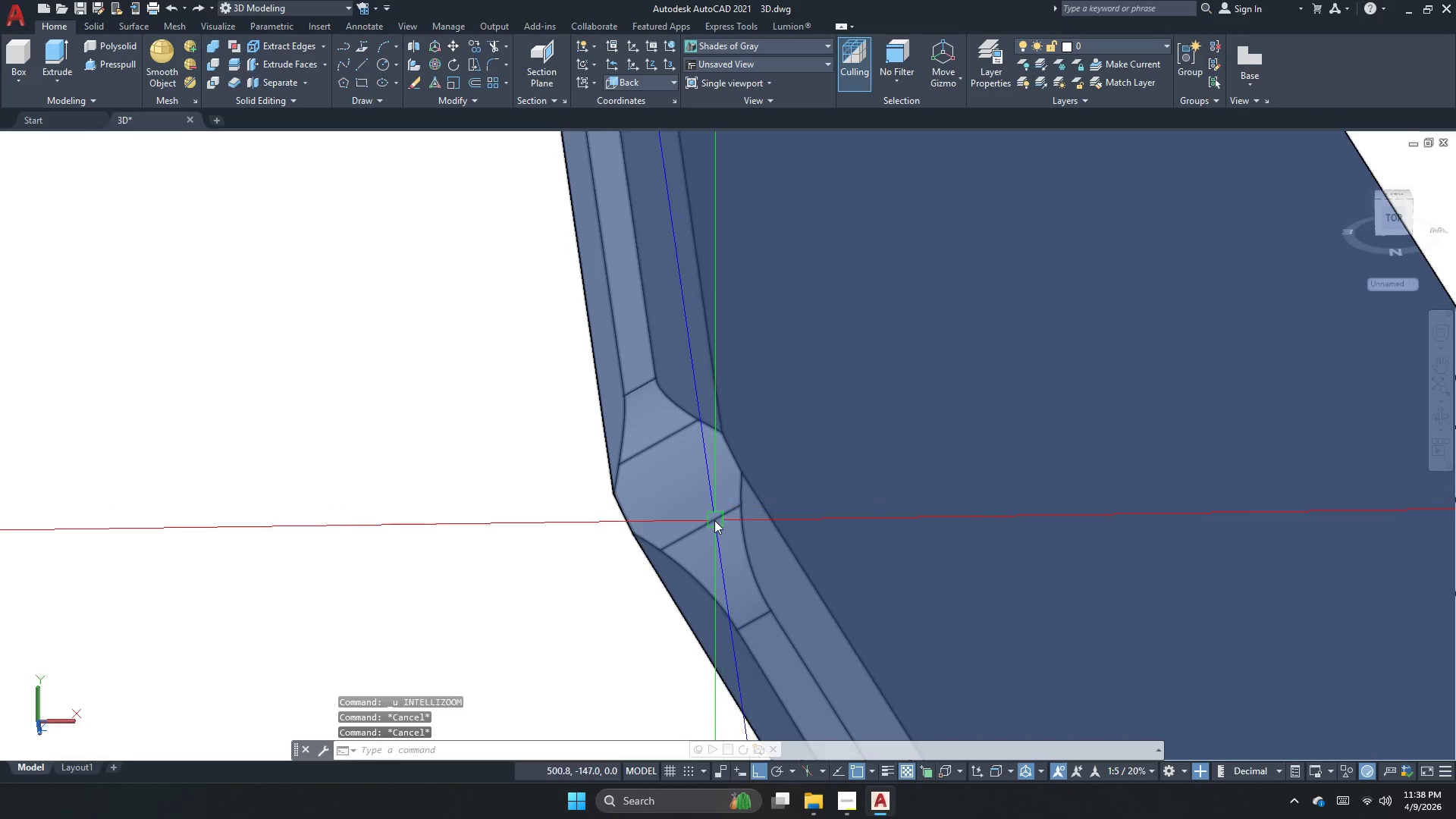 
key(C)
 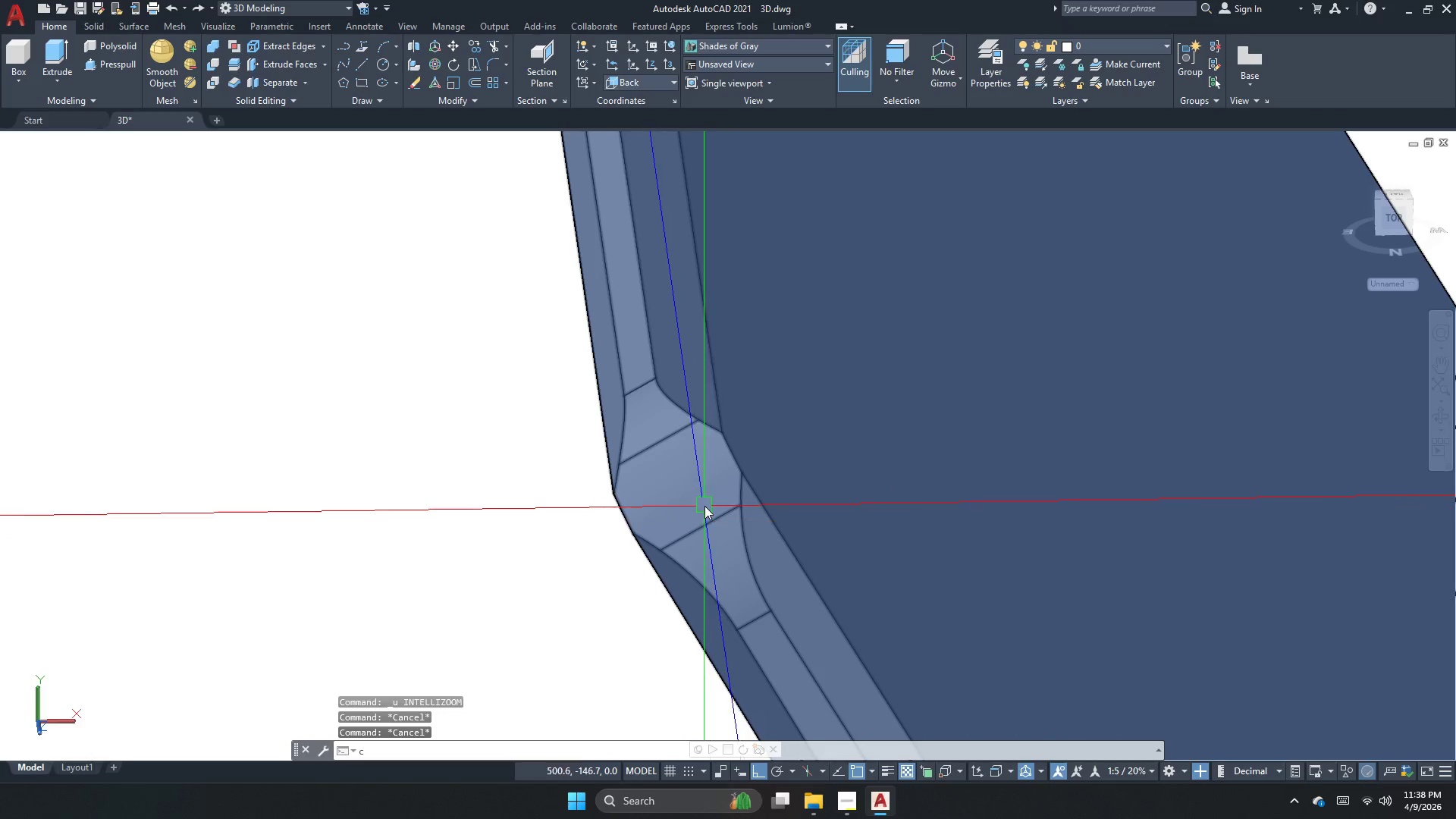 
type(ha)
 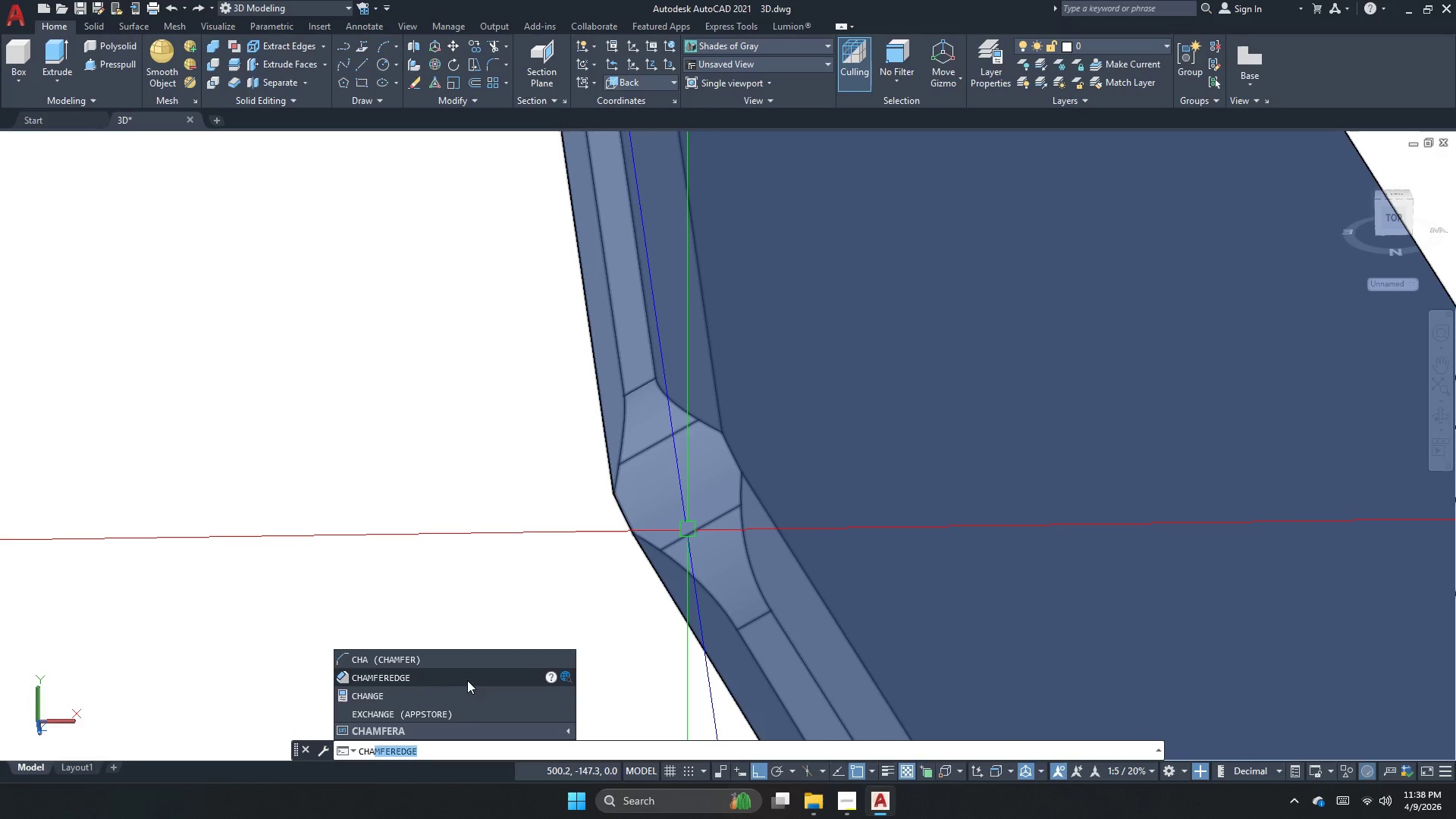 
left_click([418, 678])
 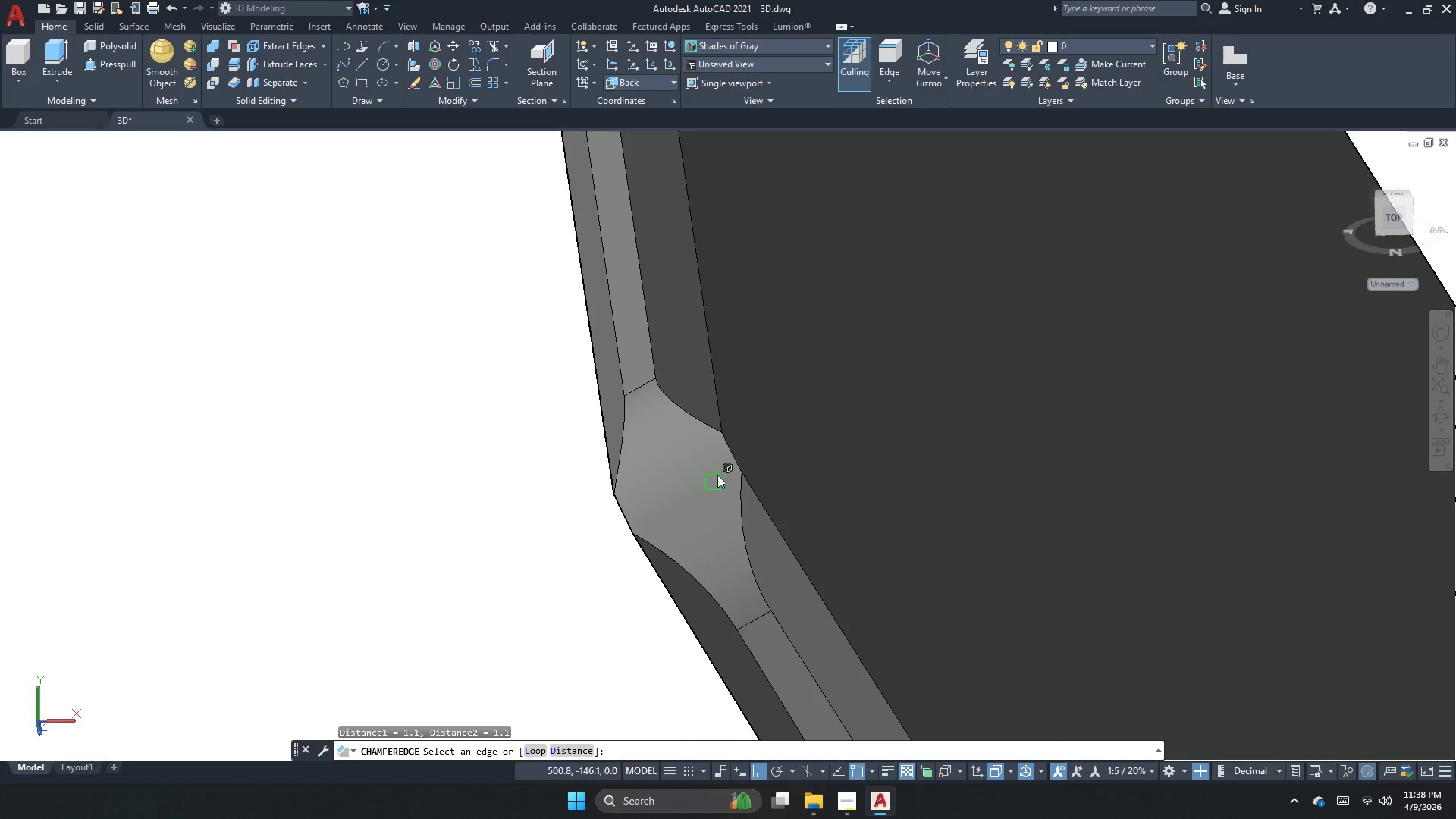 
left_click([733, 458])
 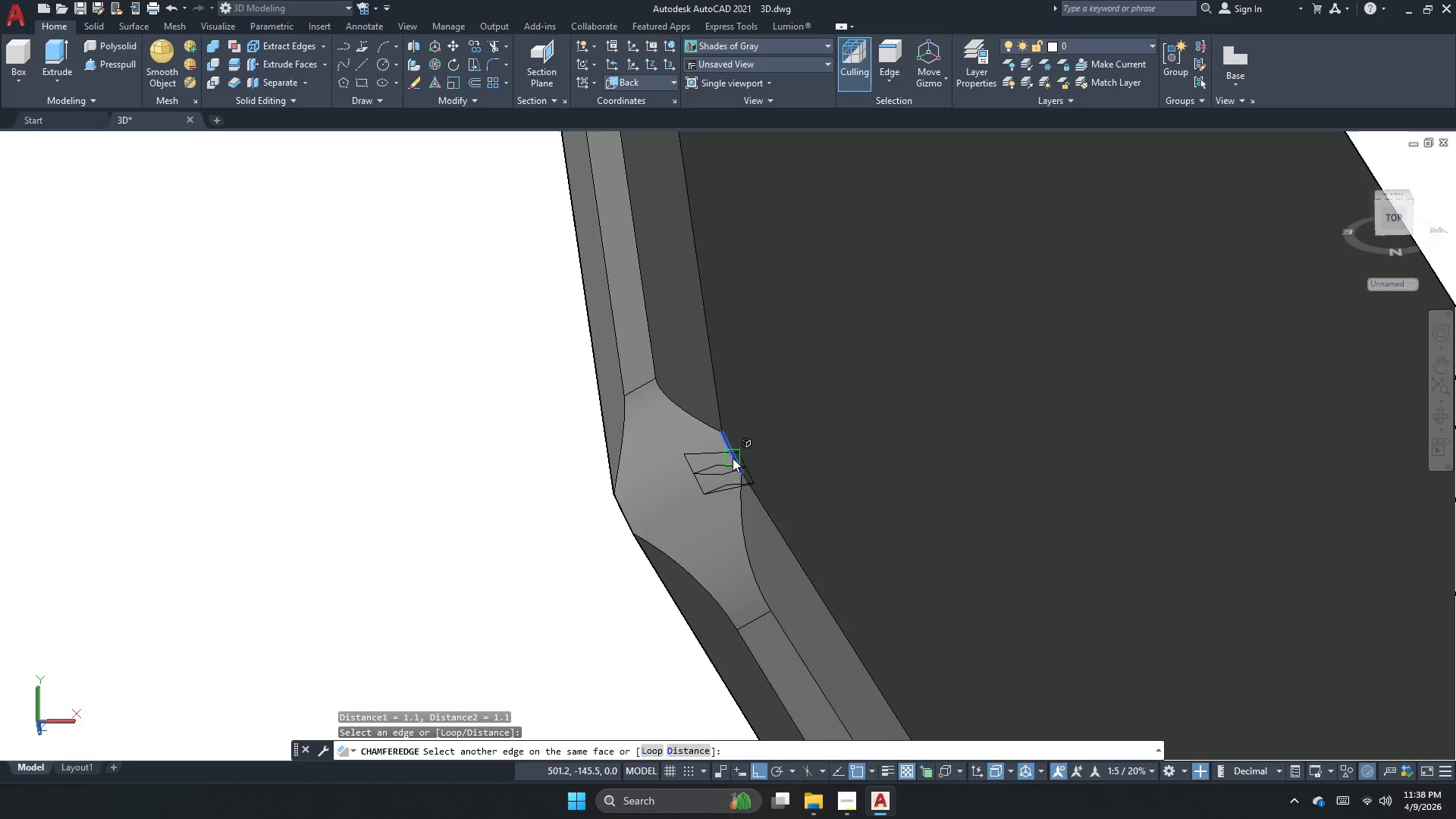 
key(Space)
 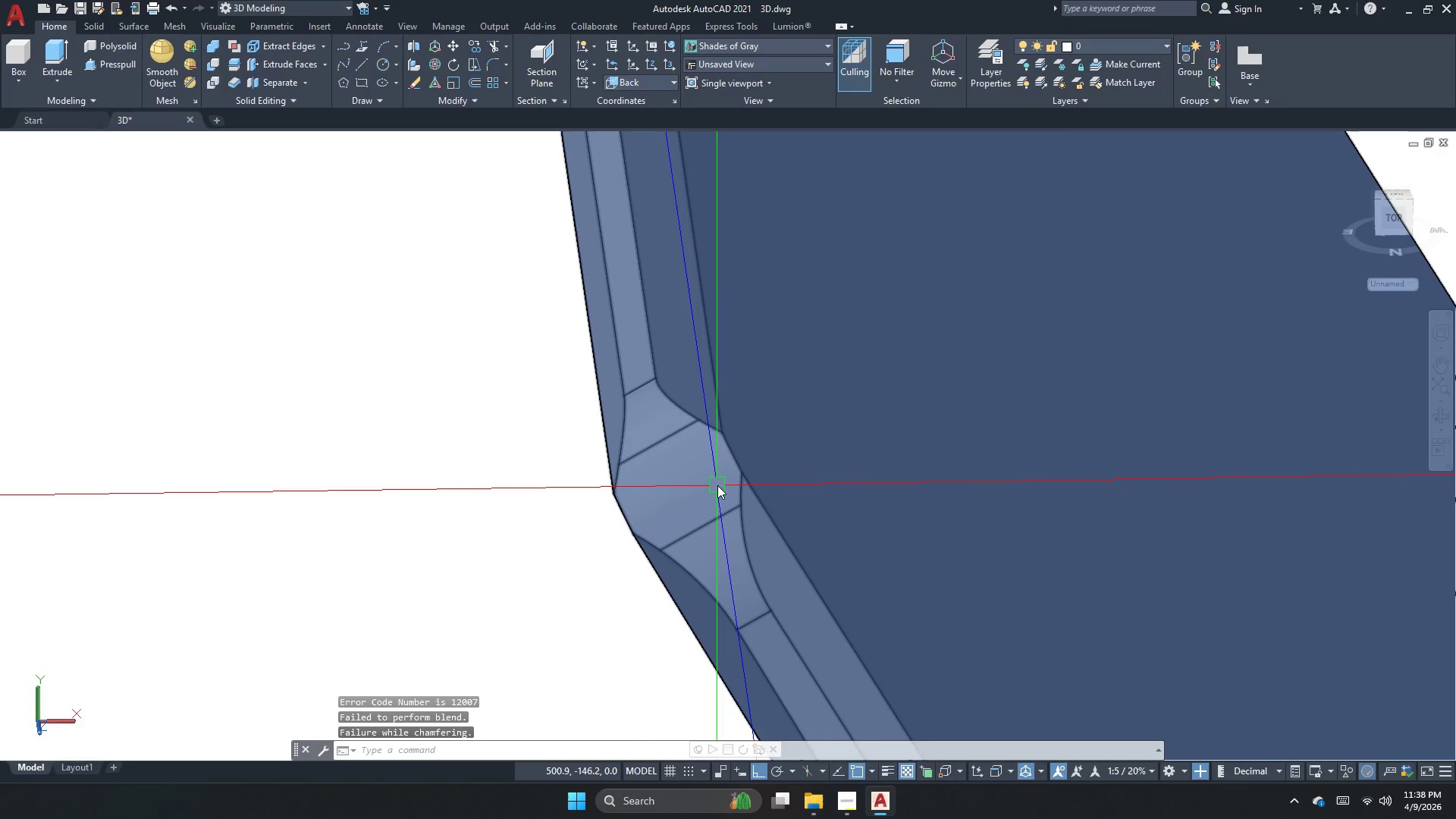 
key(Space)
 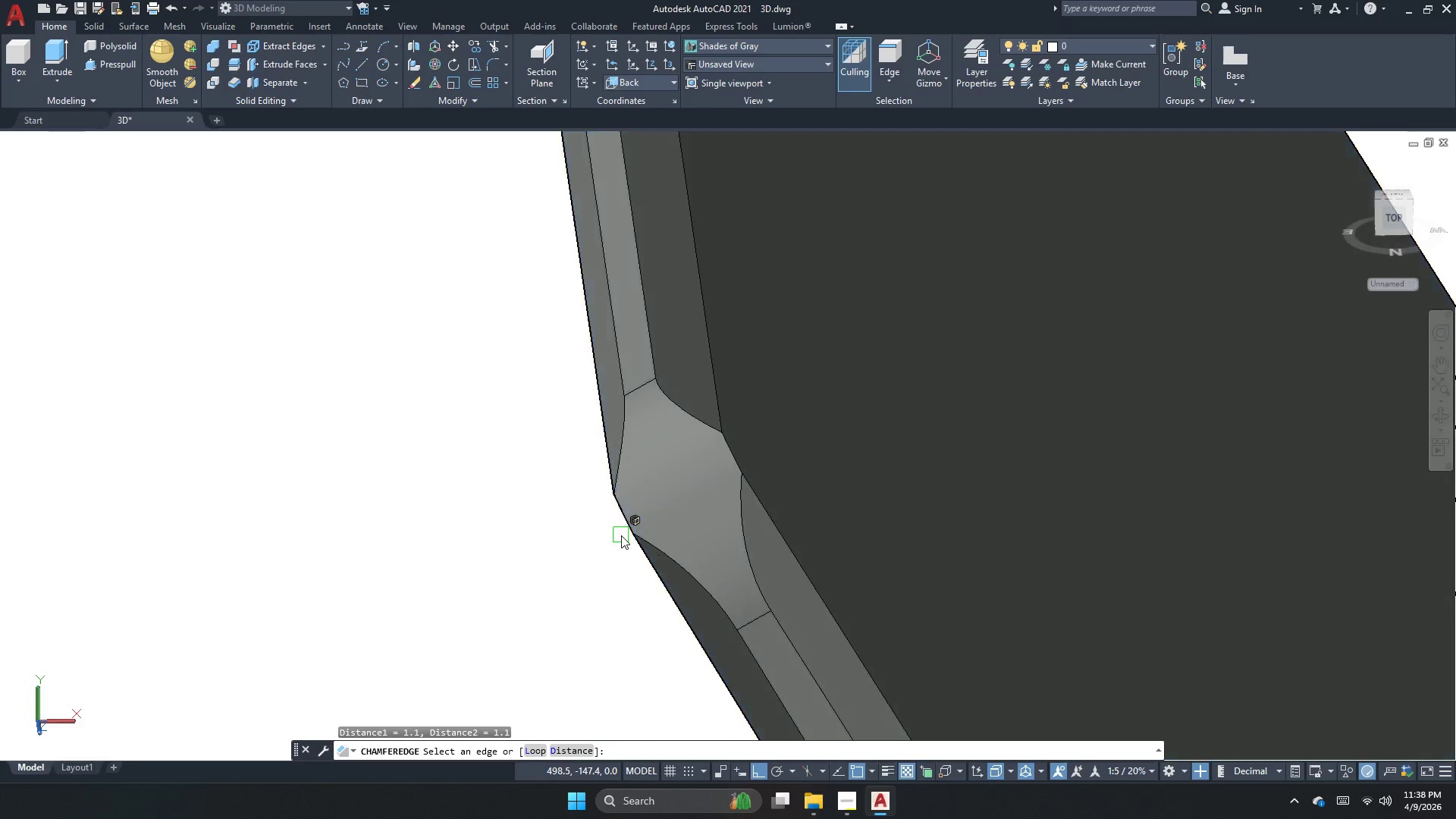 
left_click([622, 535])
 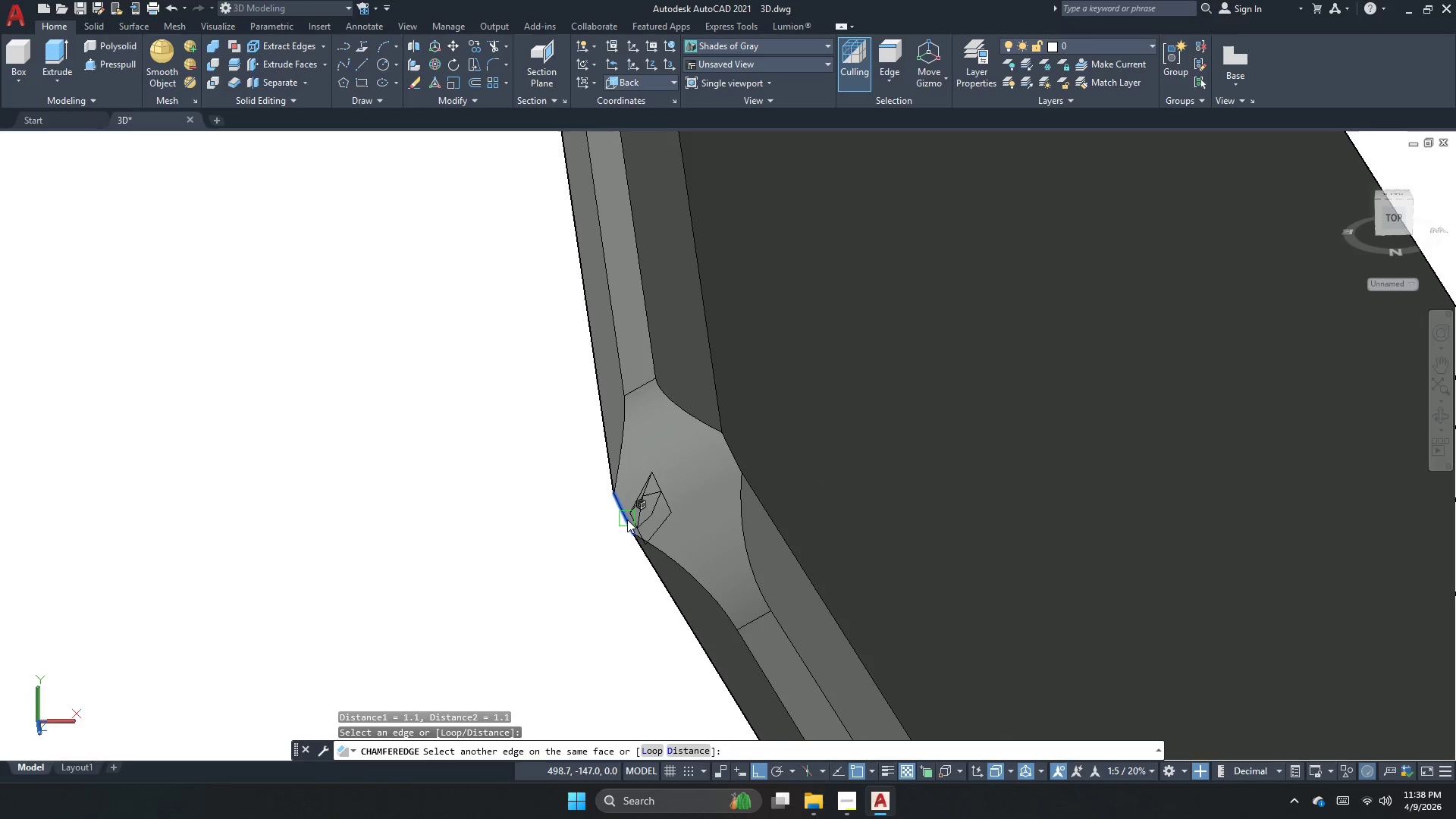 
key(Space)
 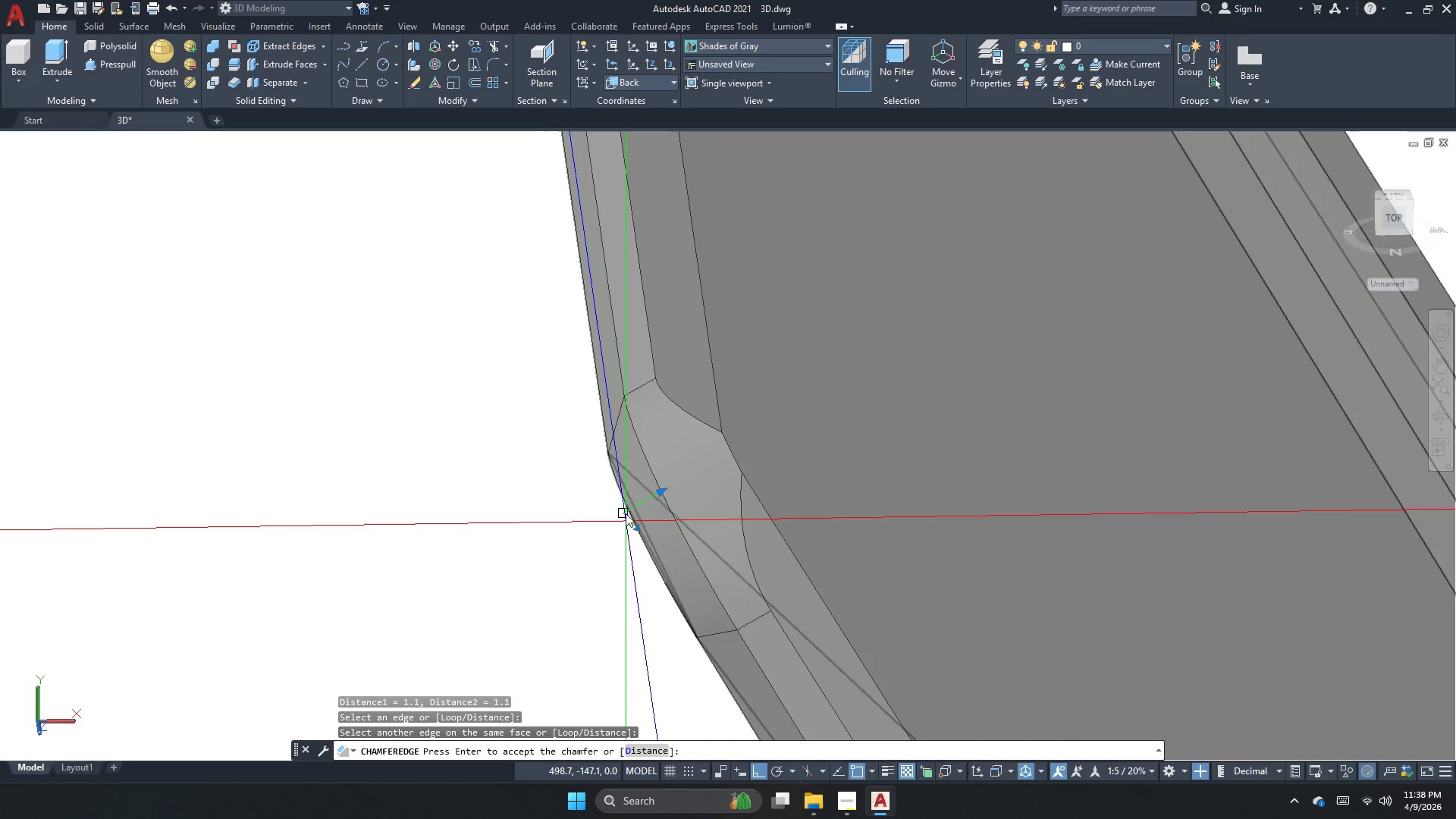 
scroll: coordinate [626, 508], scroll_direction: up, amount: 1.0
 